 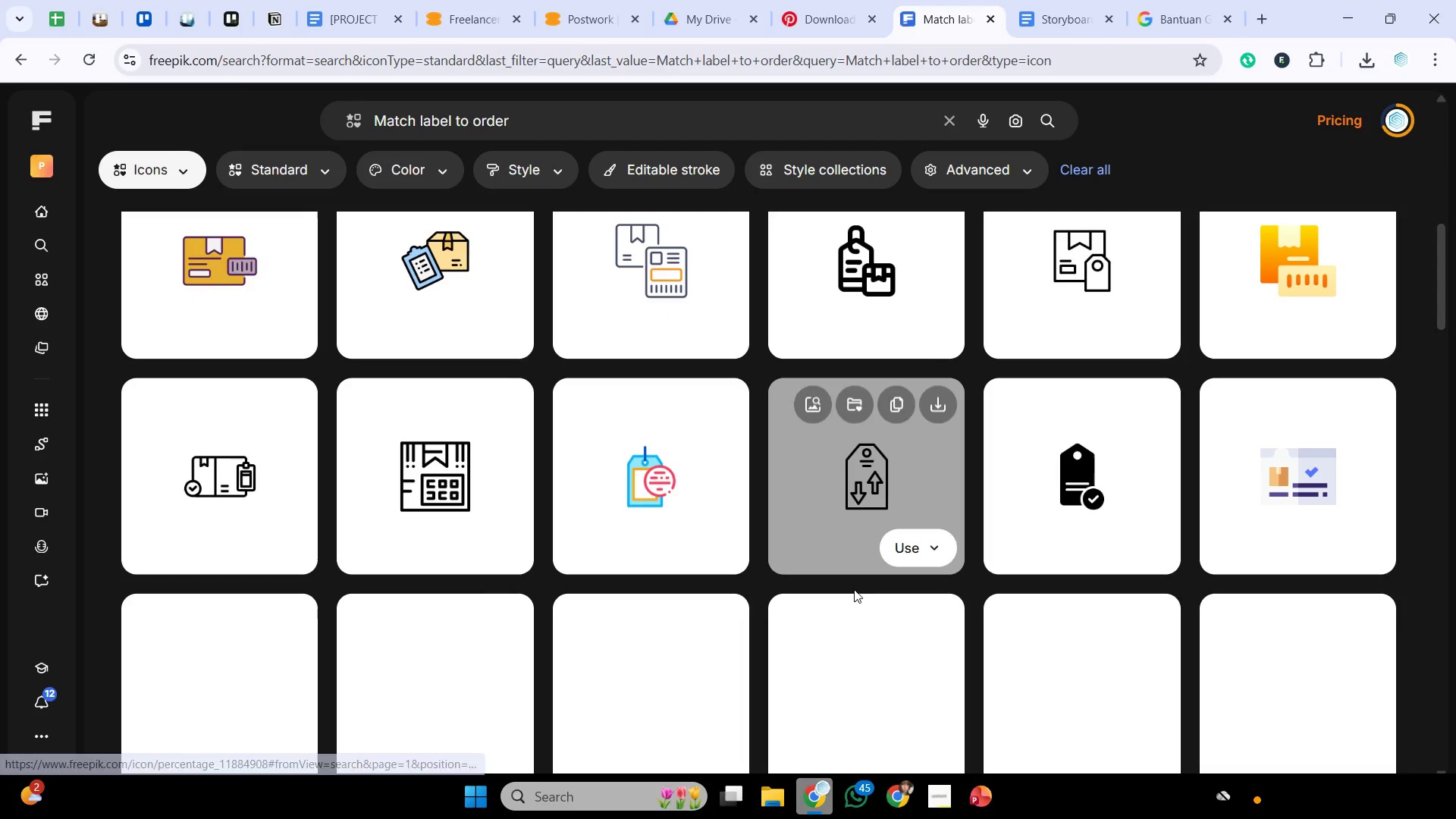 
scroll: coordinate [887, 562], scroll_direction: down, amount: 2.0
 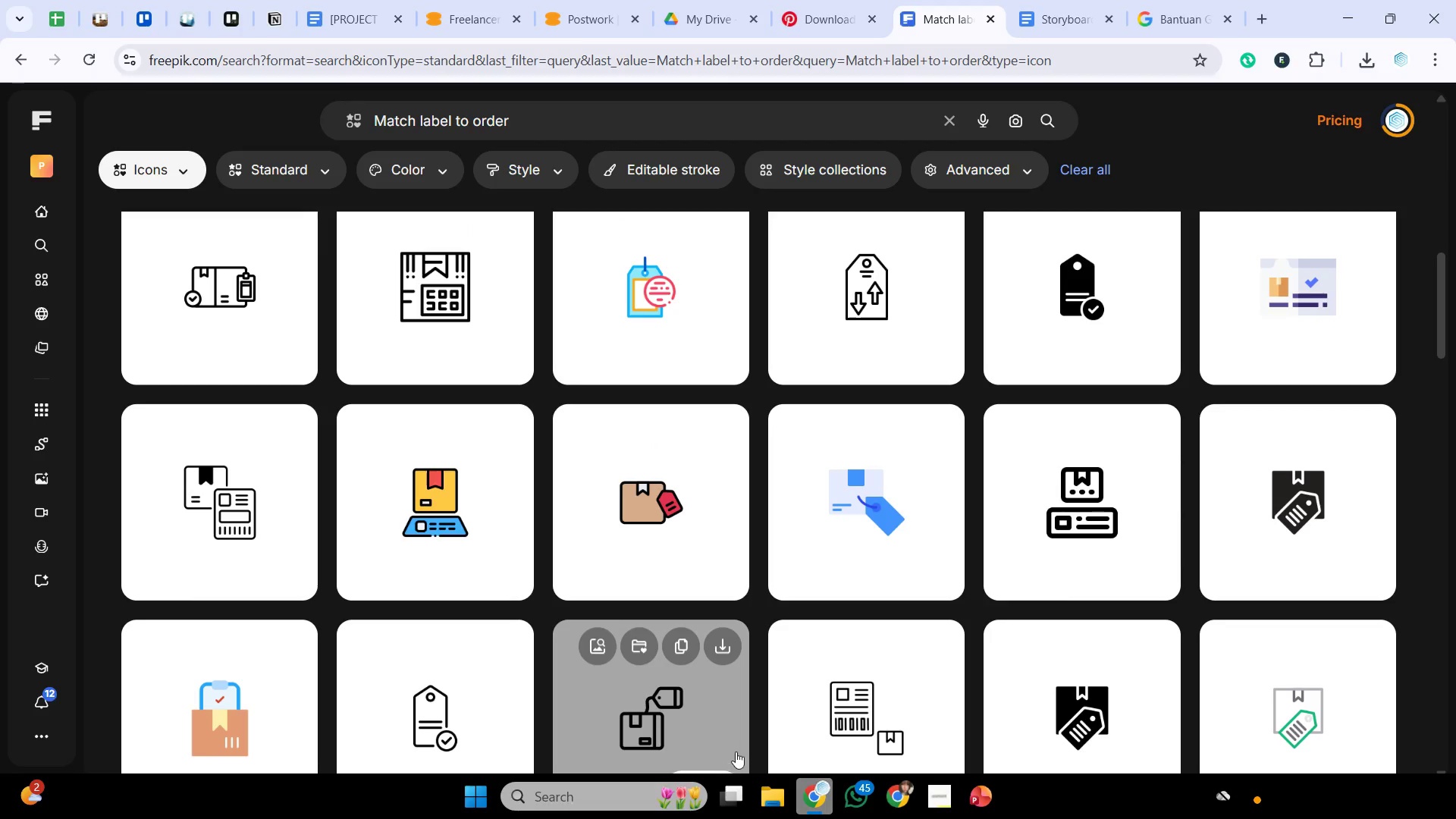 
mouse_move([704, 711])
 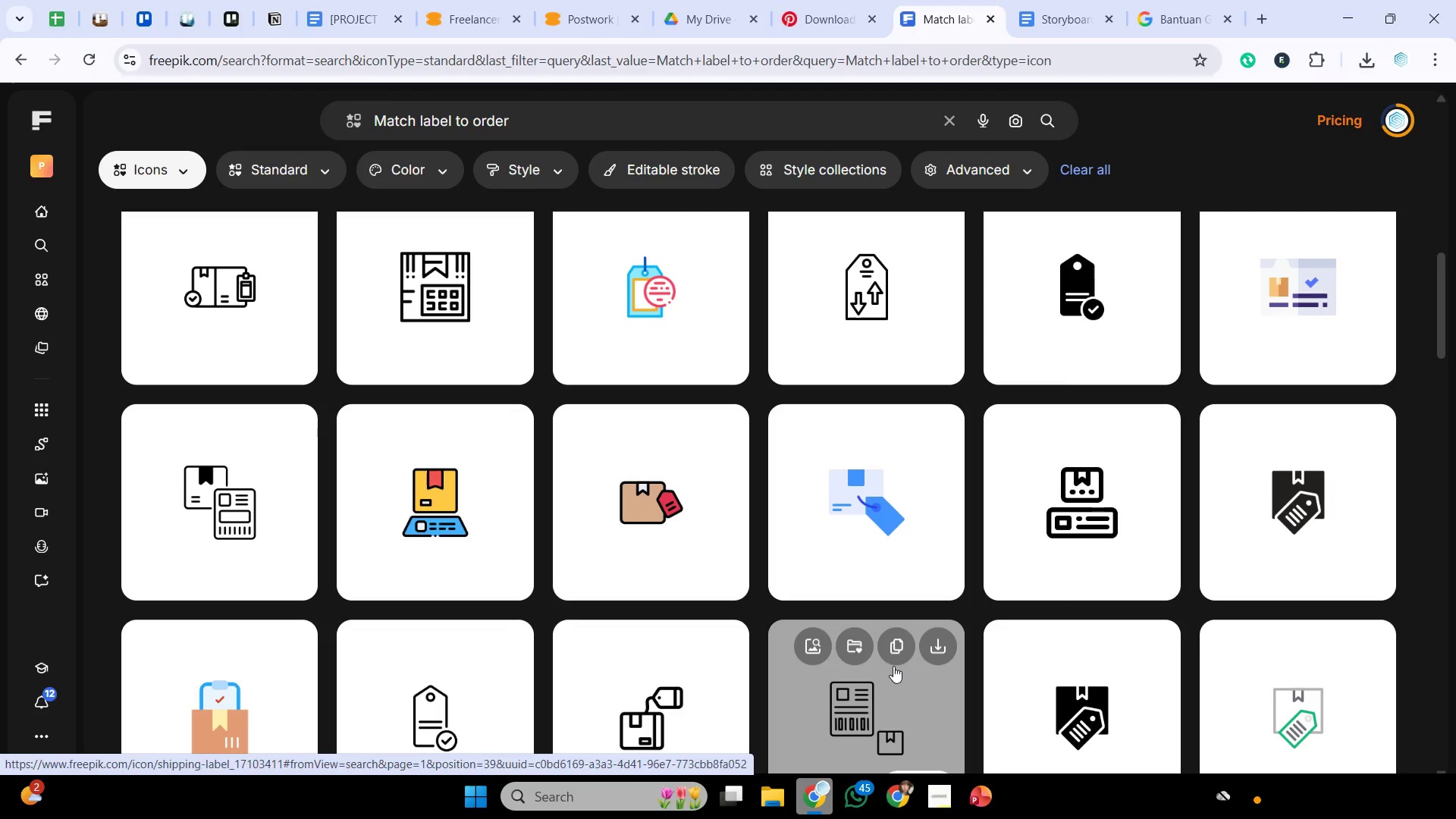 
wait(44.31)
 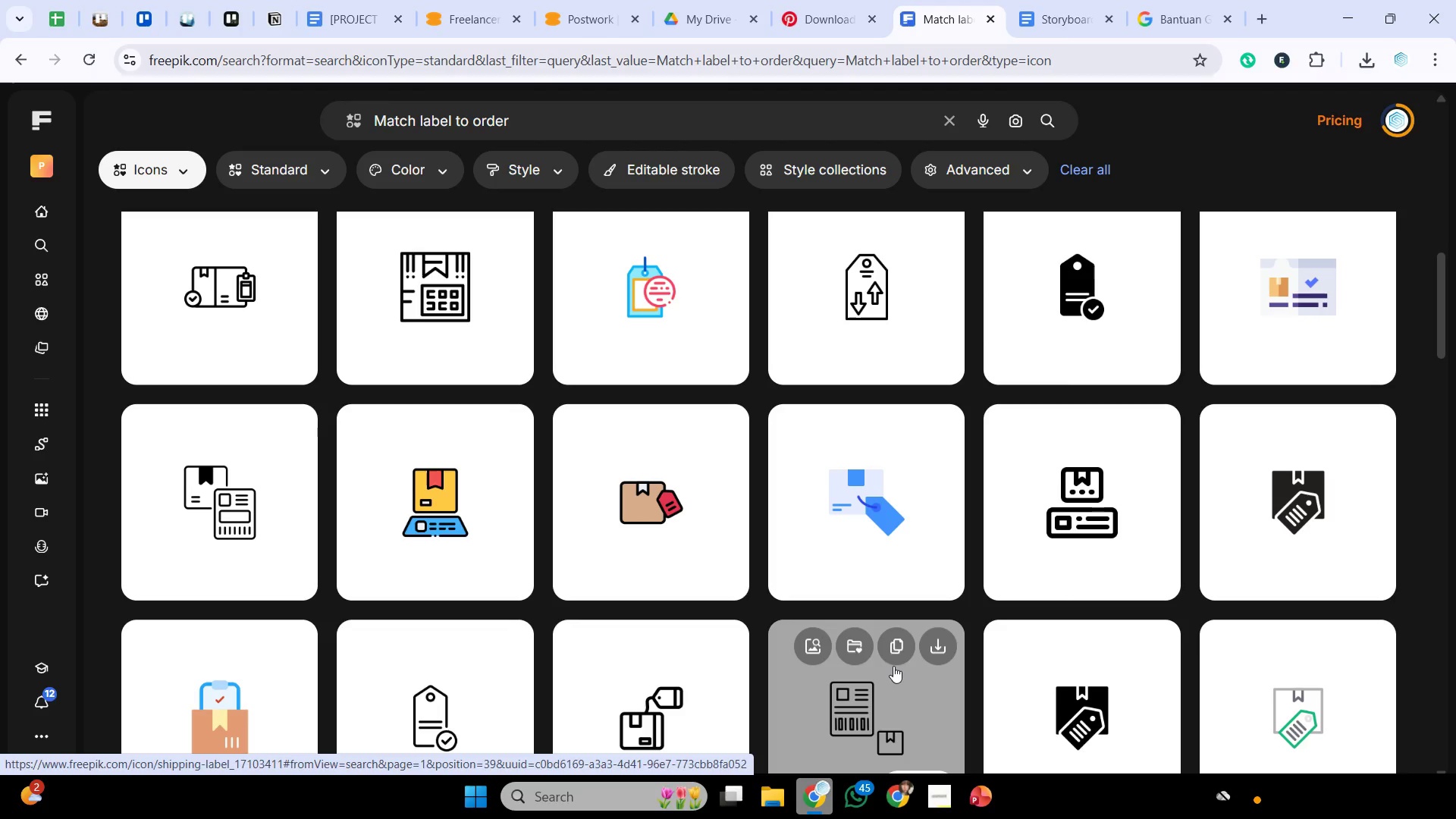 
left_click([1123, 644])
 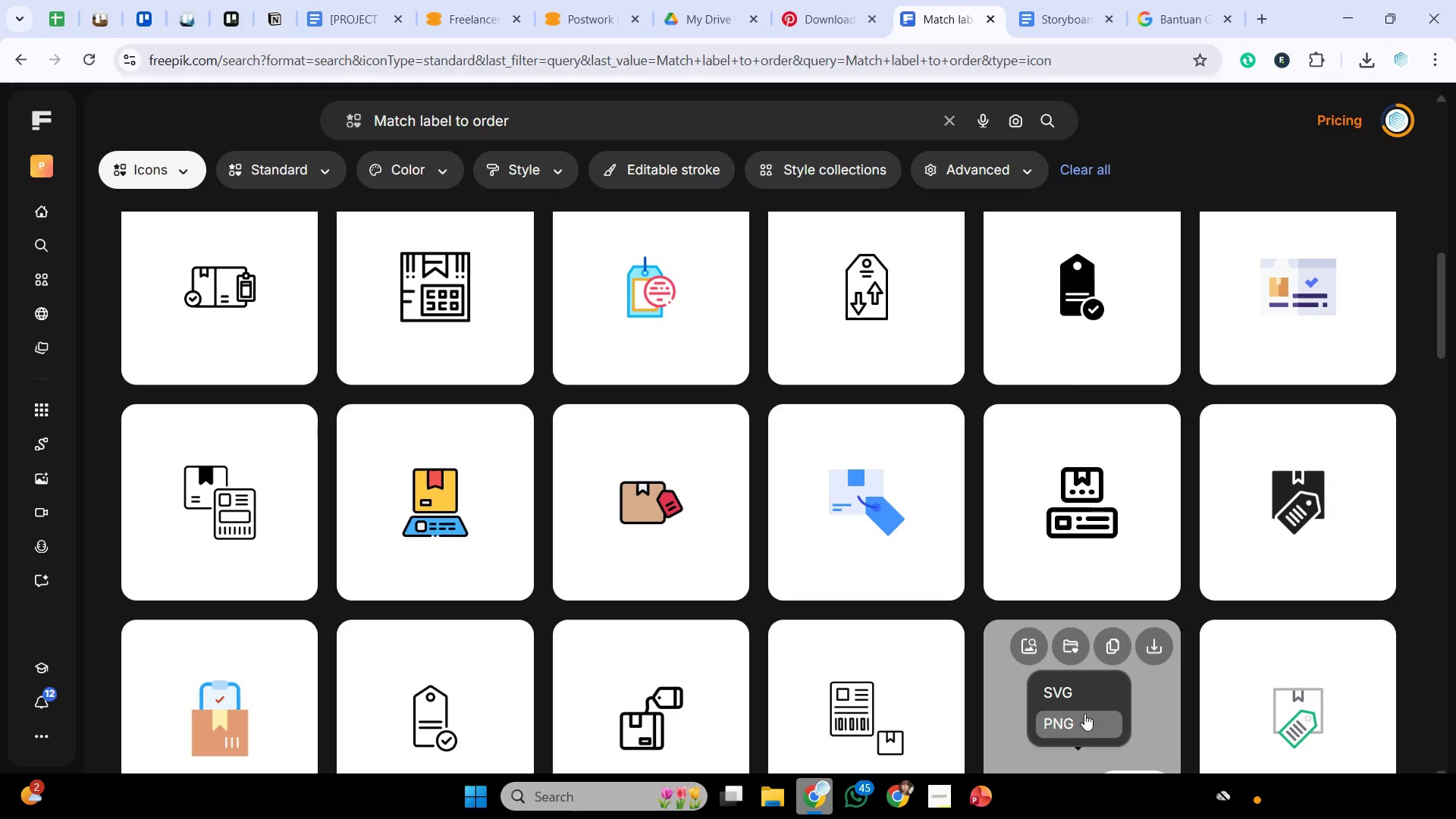 
left_click([1084, 714])
 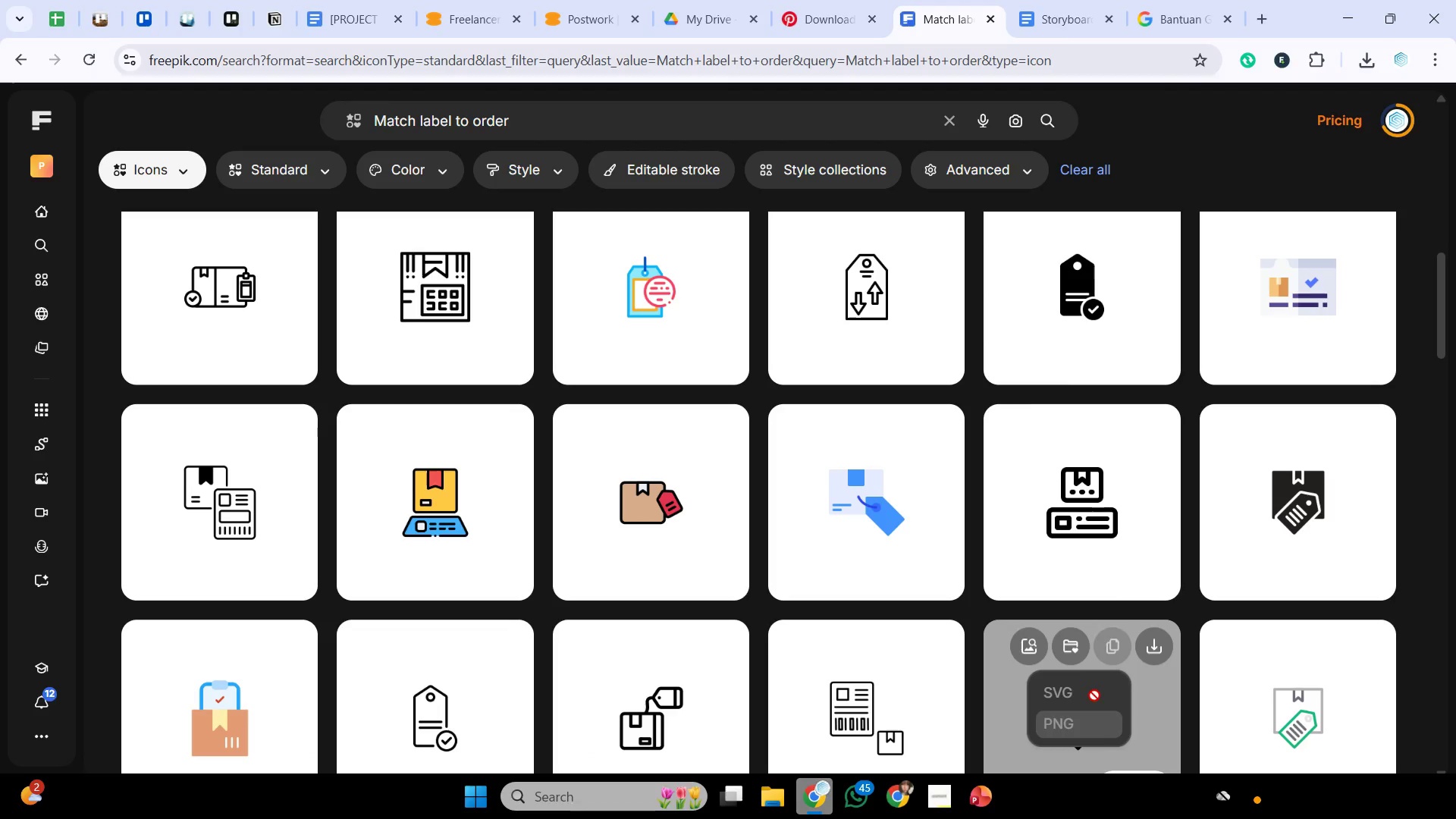 
mouse_move([1128, 599])
 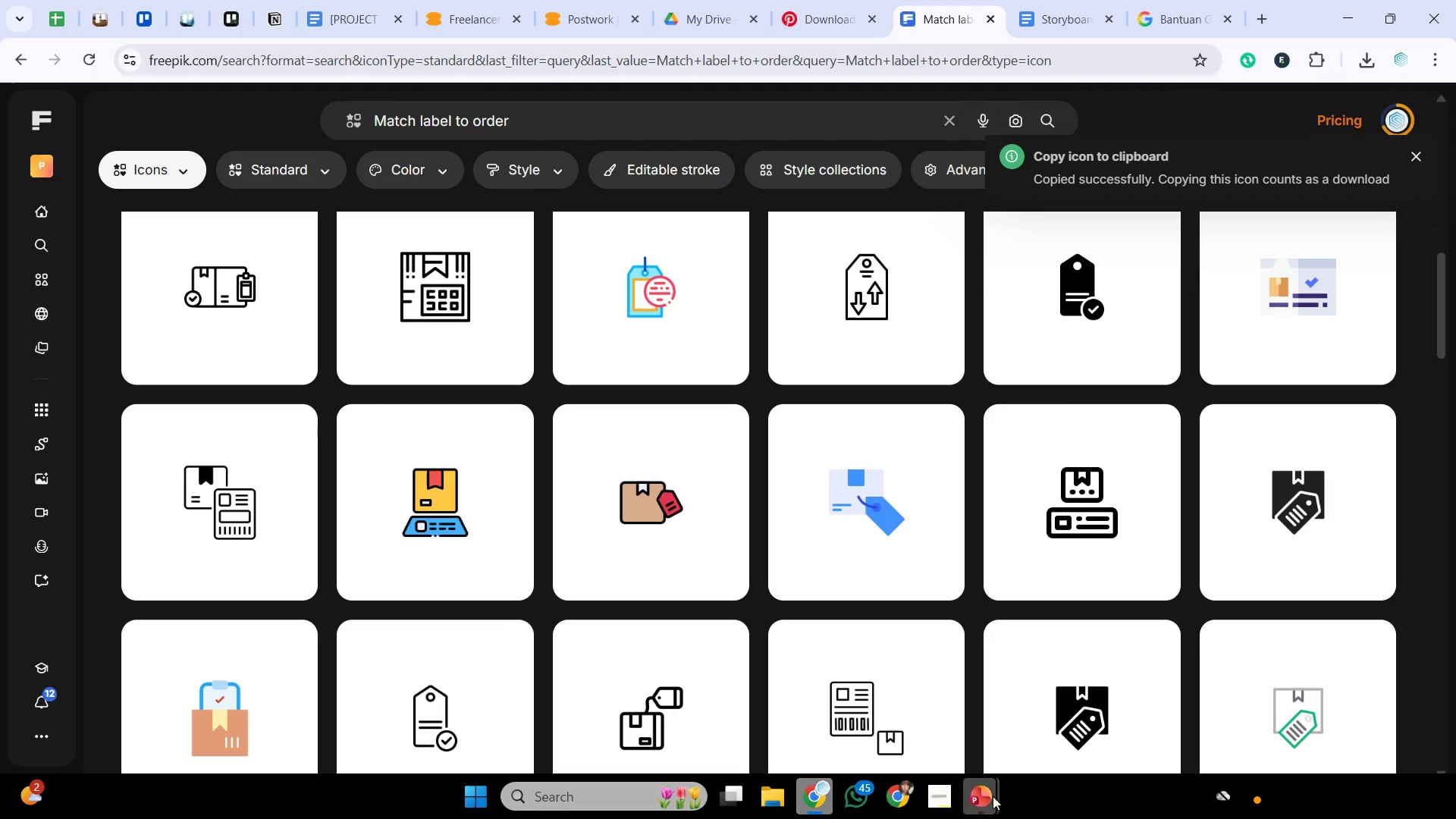 
left_click([973, 800])
 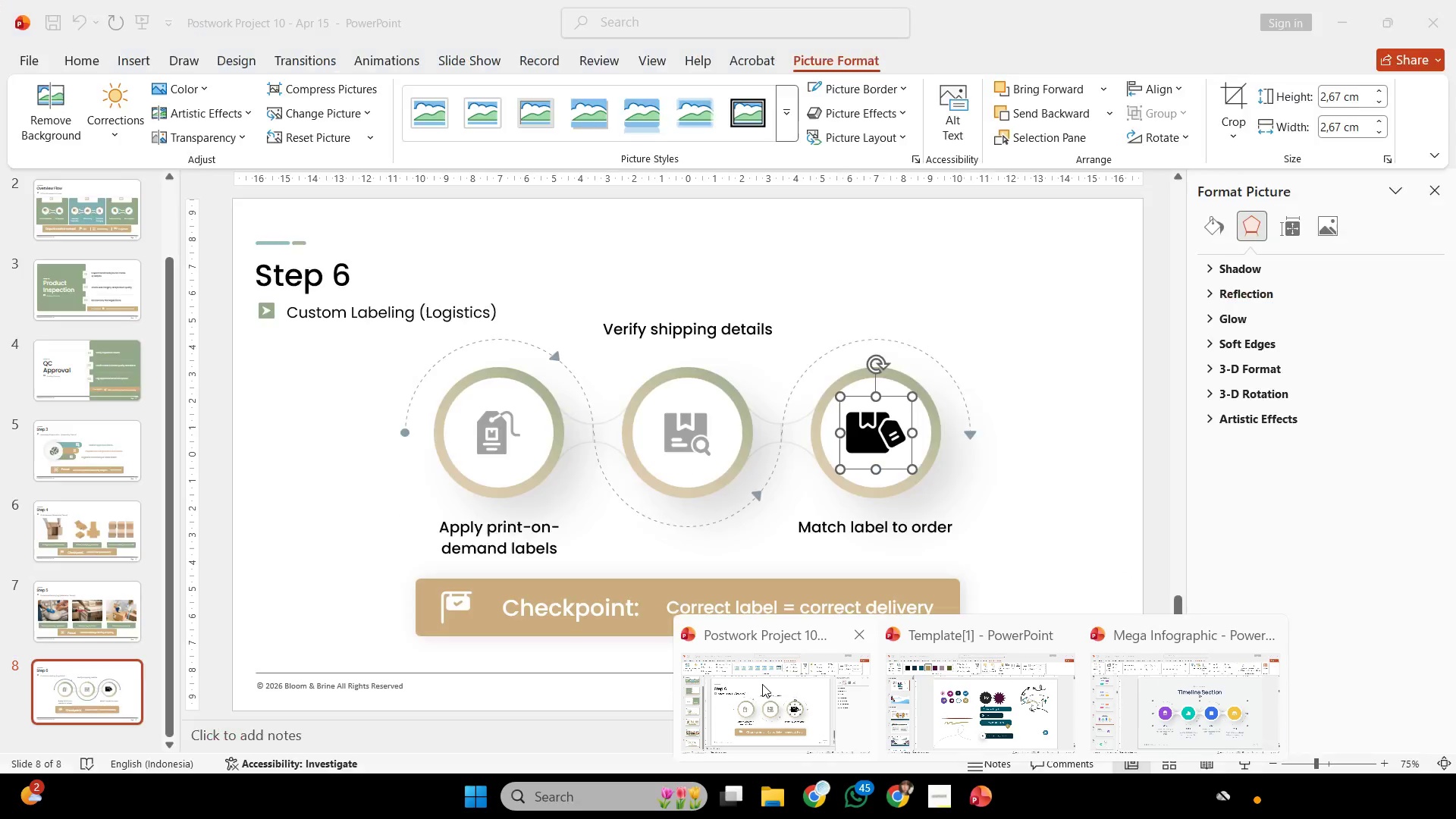 
left_click([762, 684])
 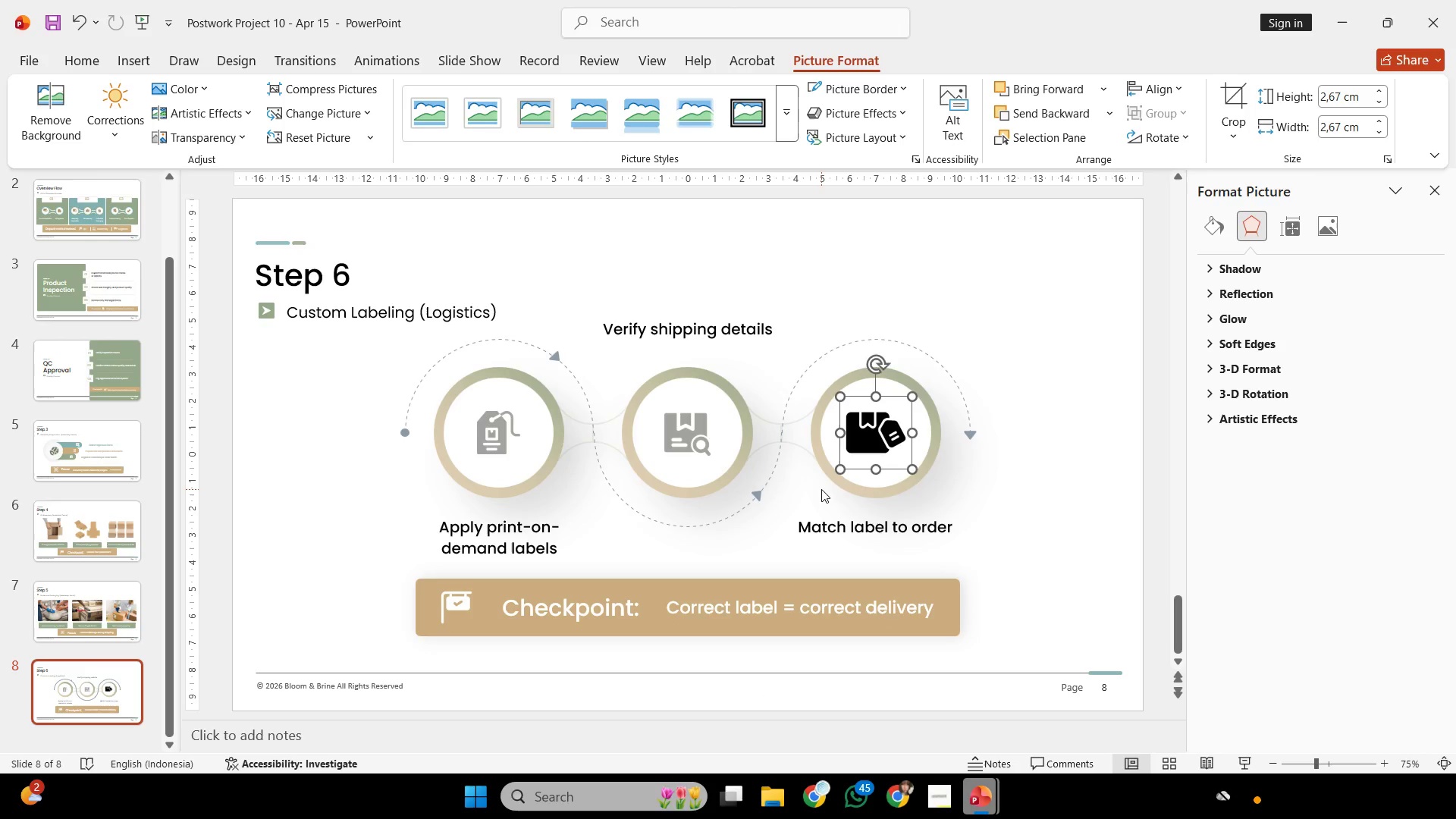 
key(Backspace)
 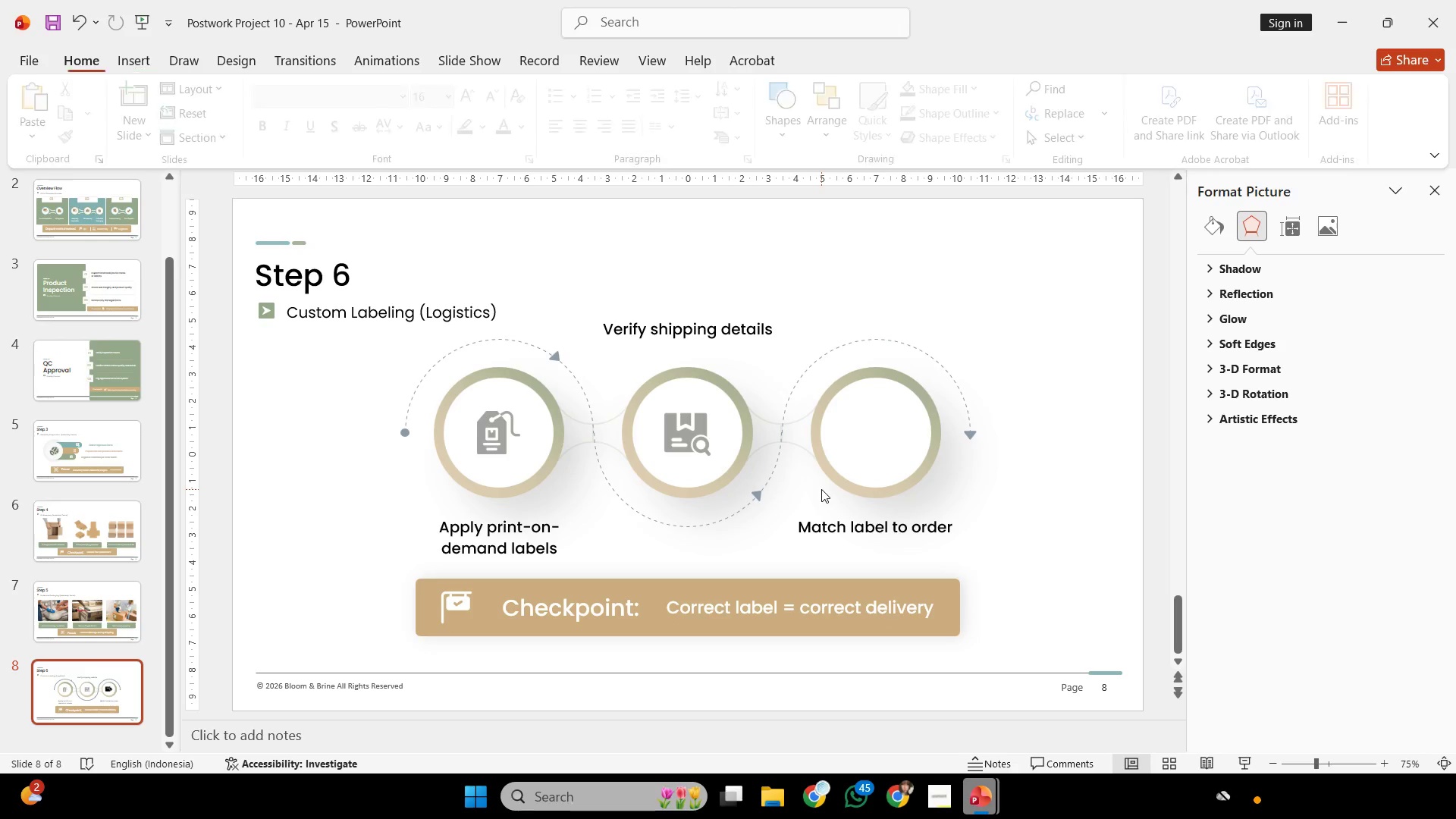 
key(Control+V)
 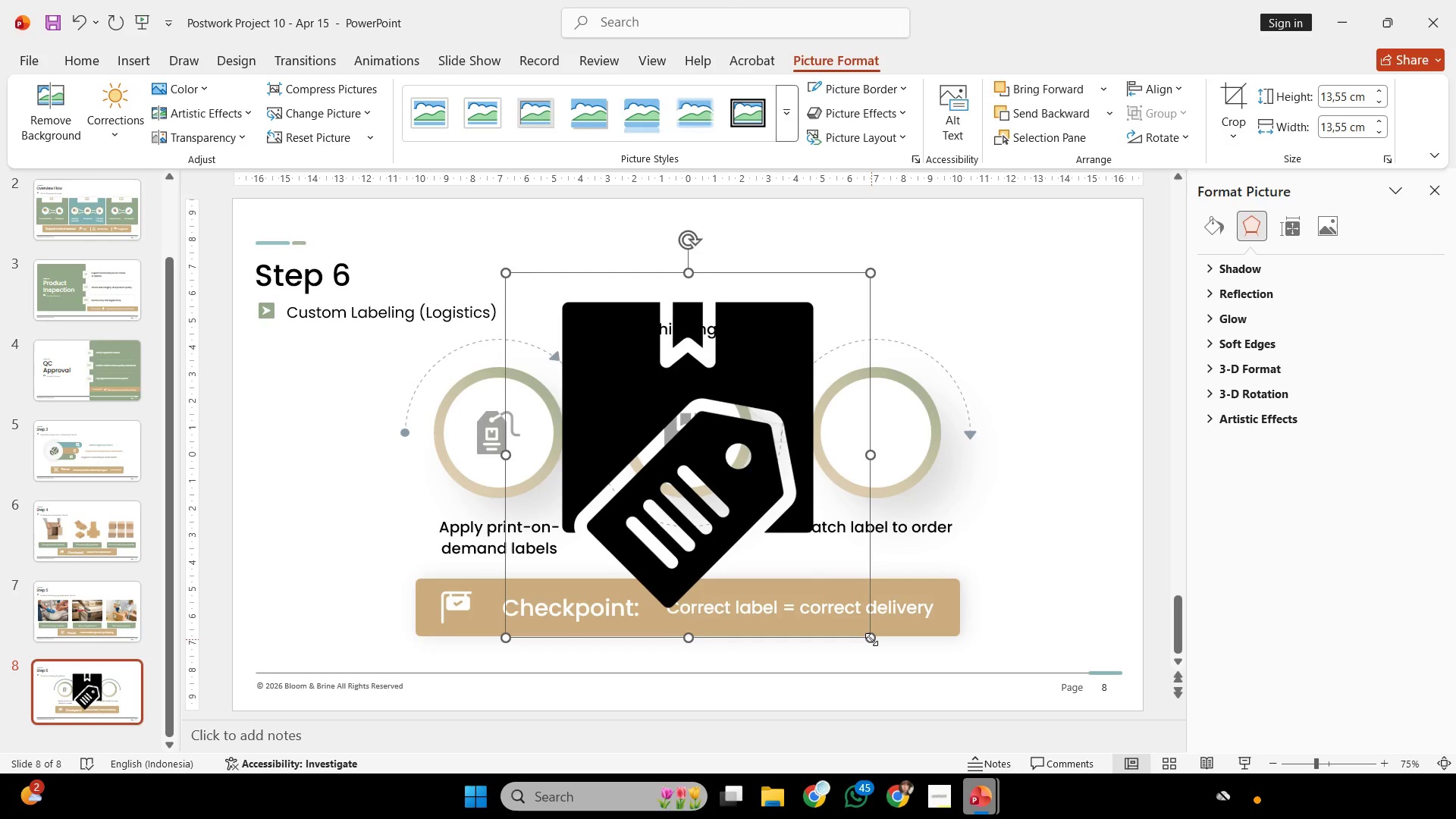 
left_click_drag(start_coordinate=[871, 639], to_coordinate=[566, 319])
 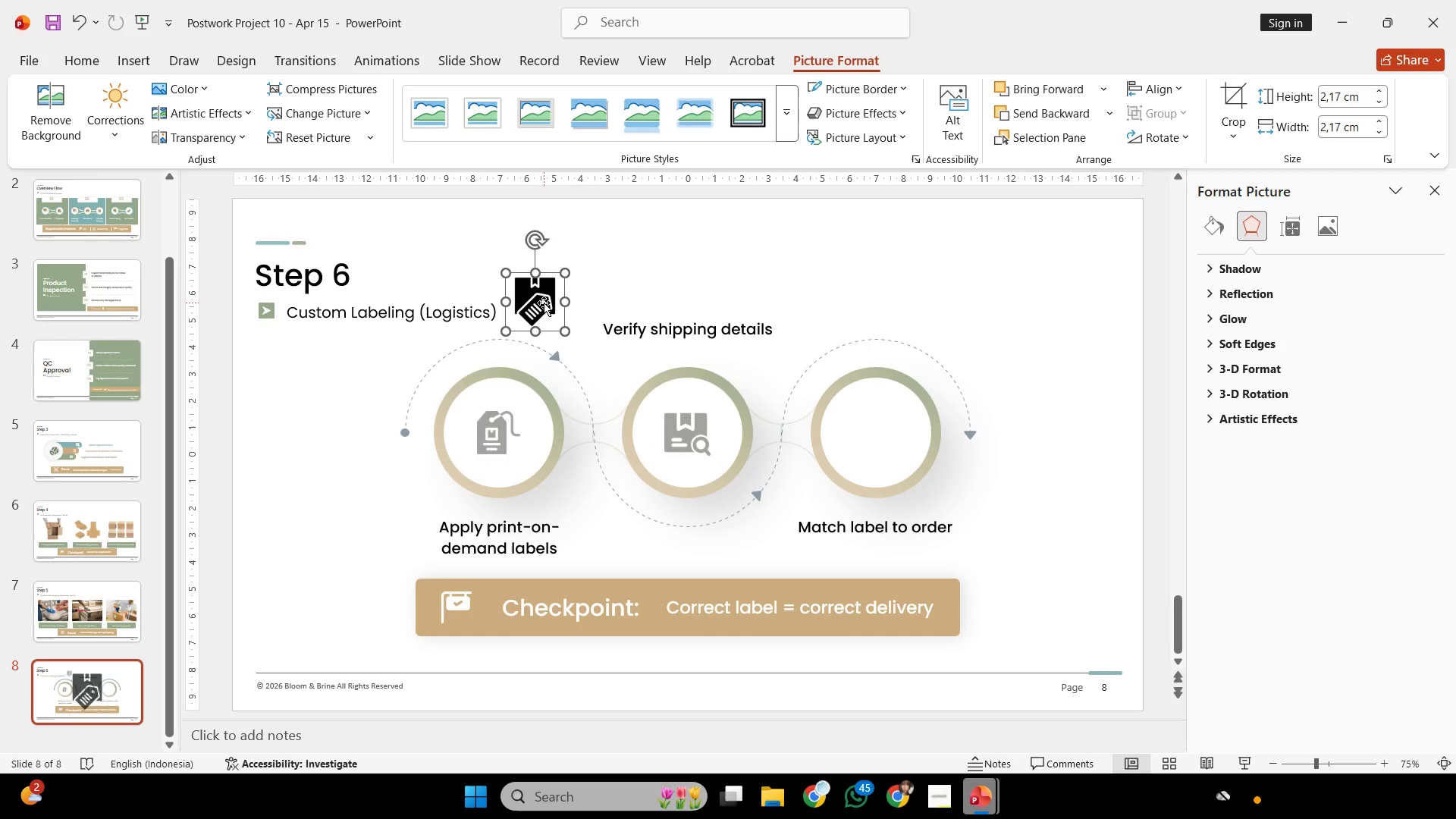 
left_click_drag(start_coordinate=[544, 303], to_coordinate=[695, 439])
 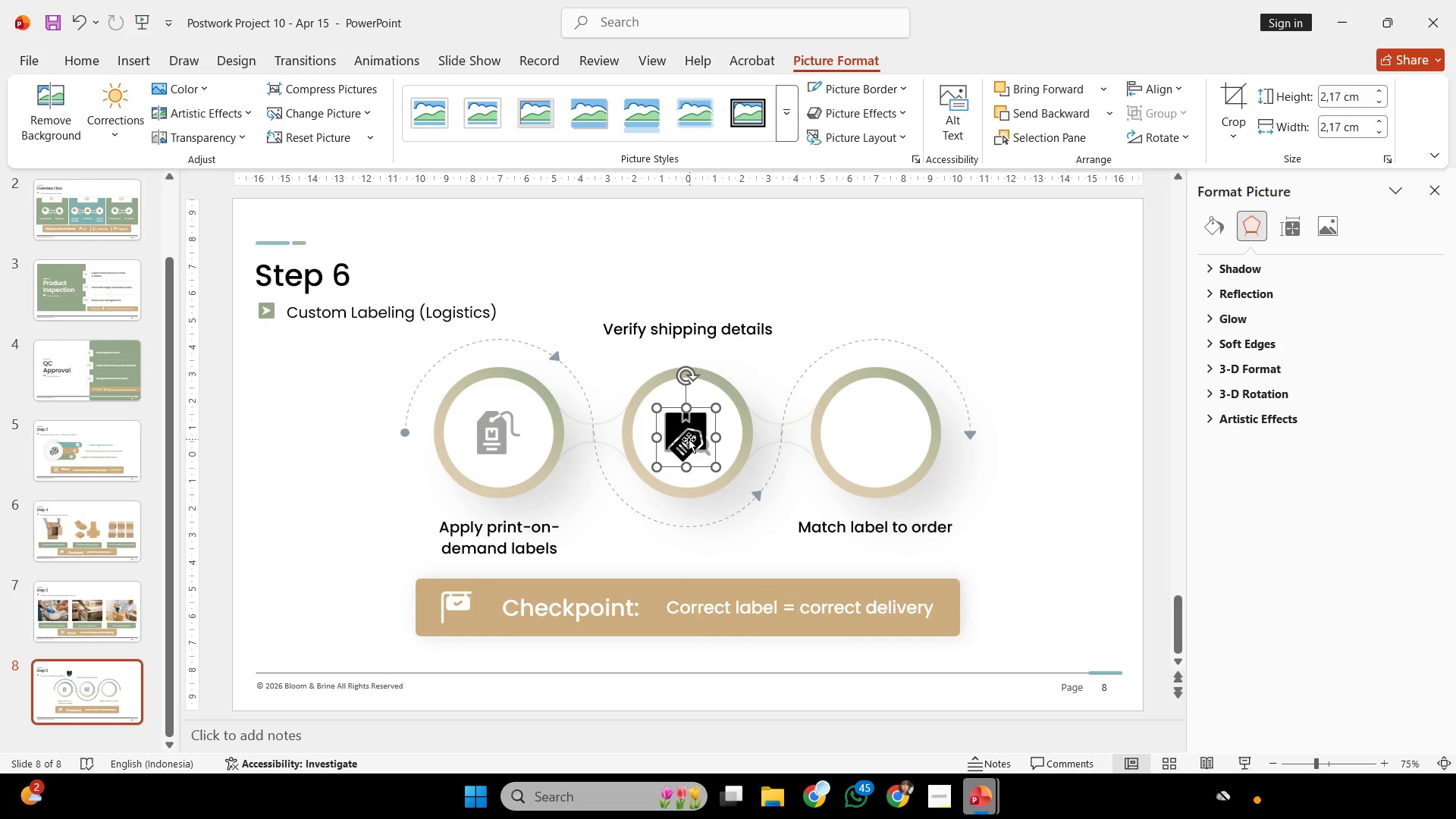 
hold_key(key=ShiftLeft, duration=1.83)
left_click_drag(start_coordinate=[689, 439], to_coordinate=[876, 450])
 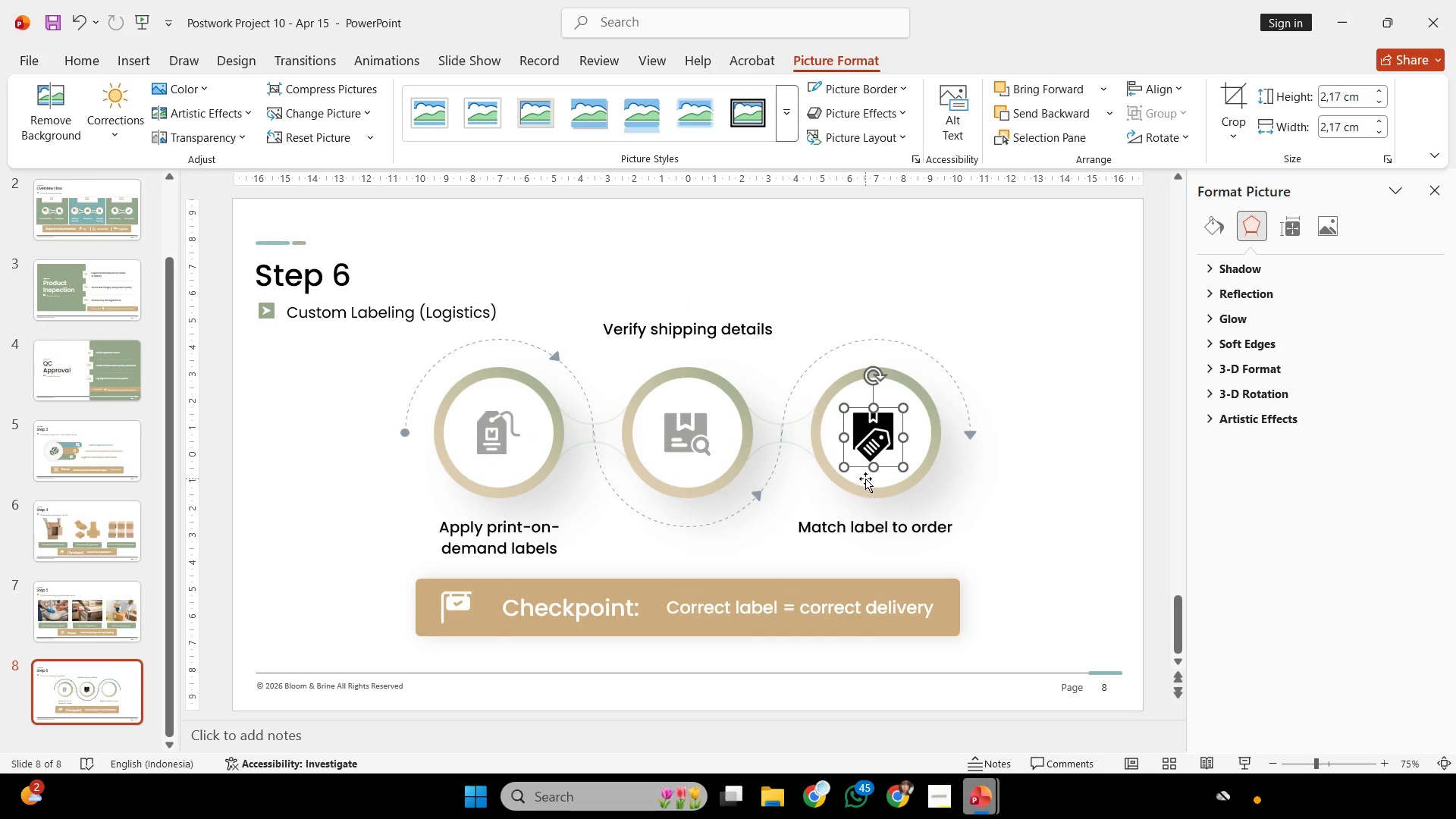 
left_click([865, 479])
 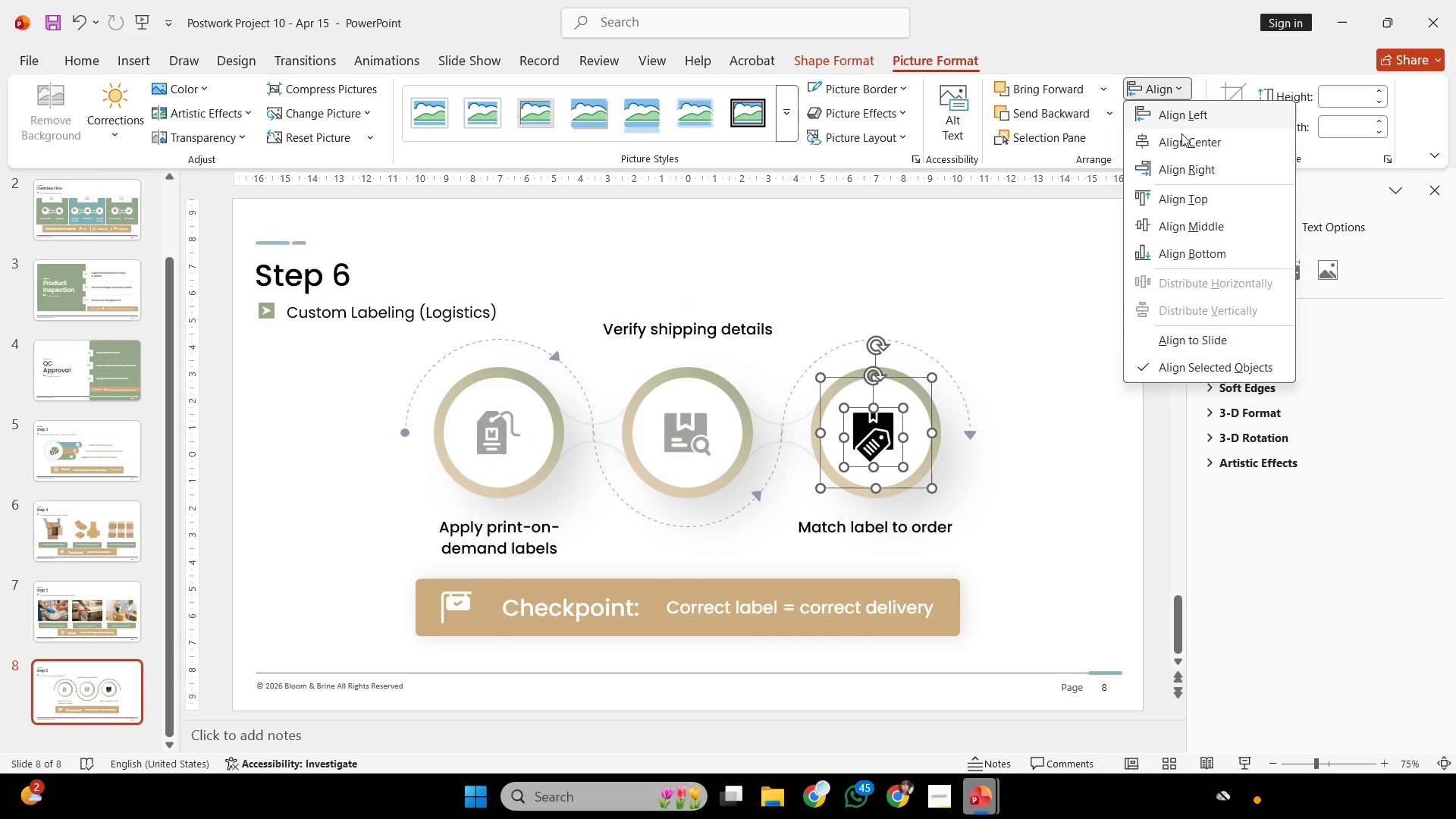 
left_click([1185, 142])
 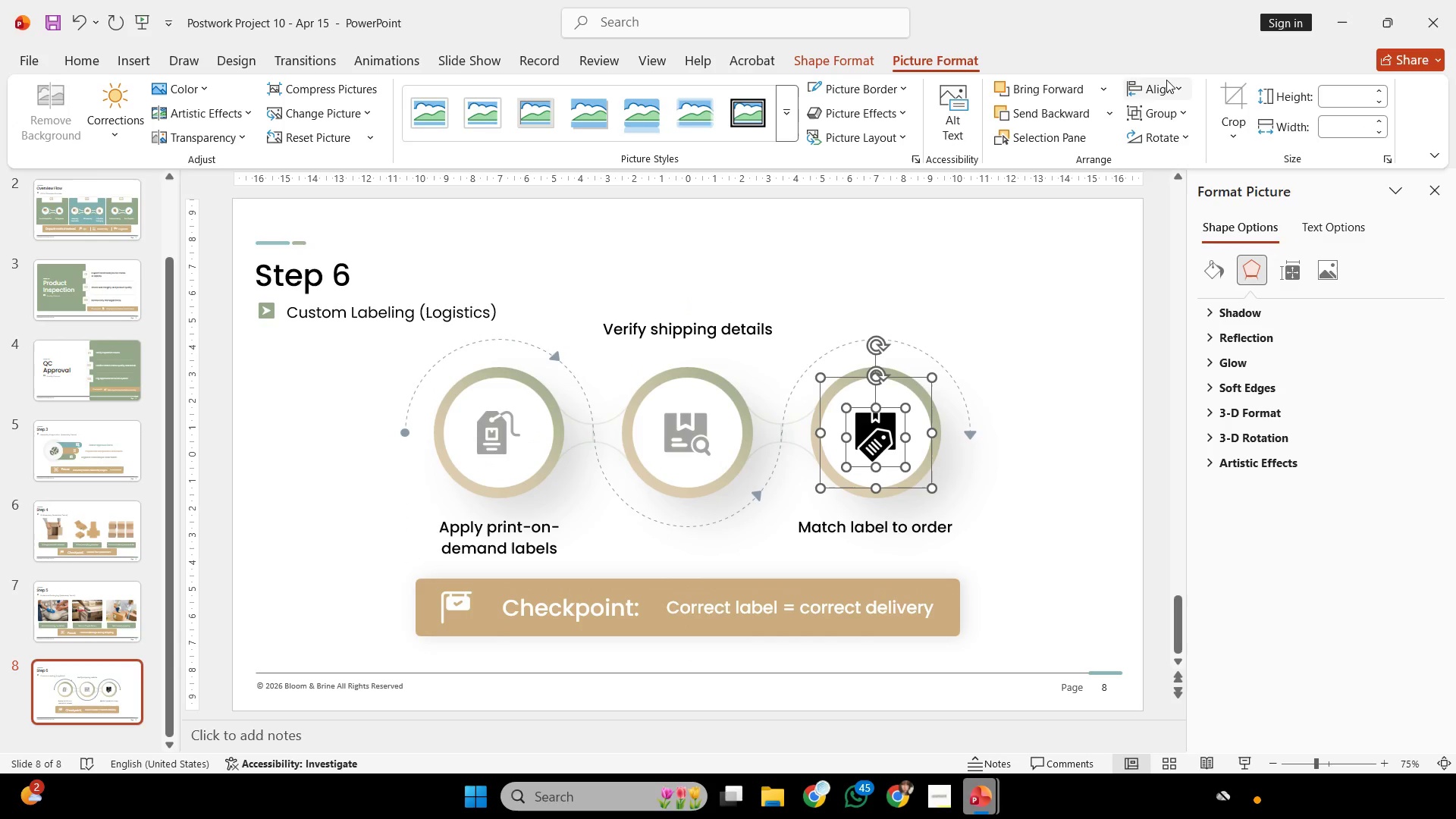 
left_click_drag(start_coordinate=[1166, 80], to_coordinate=[1169, 83])
 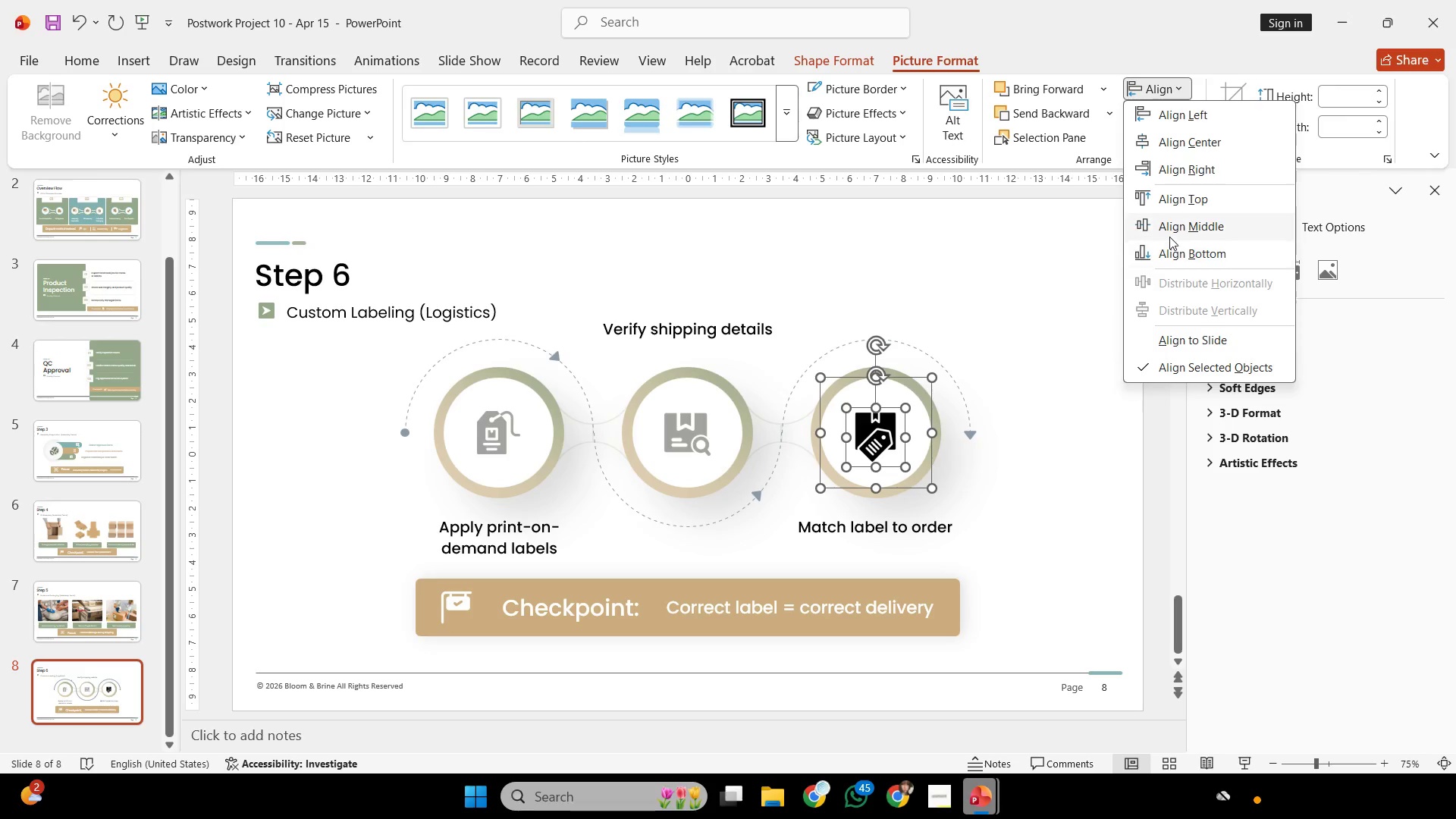 
left_click([1168, 235])
 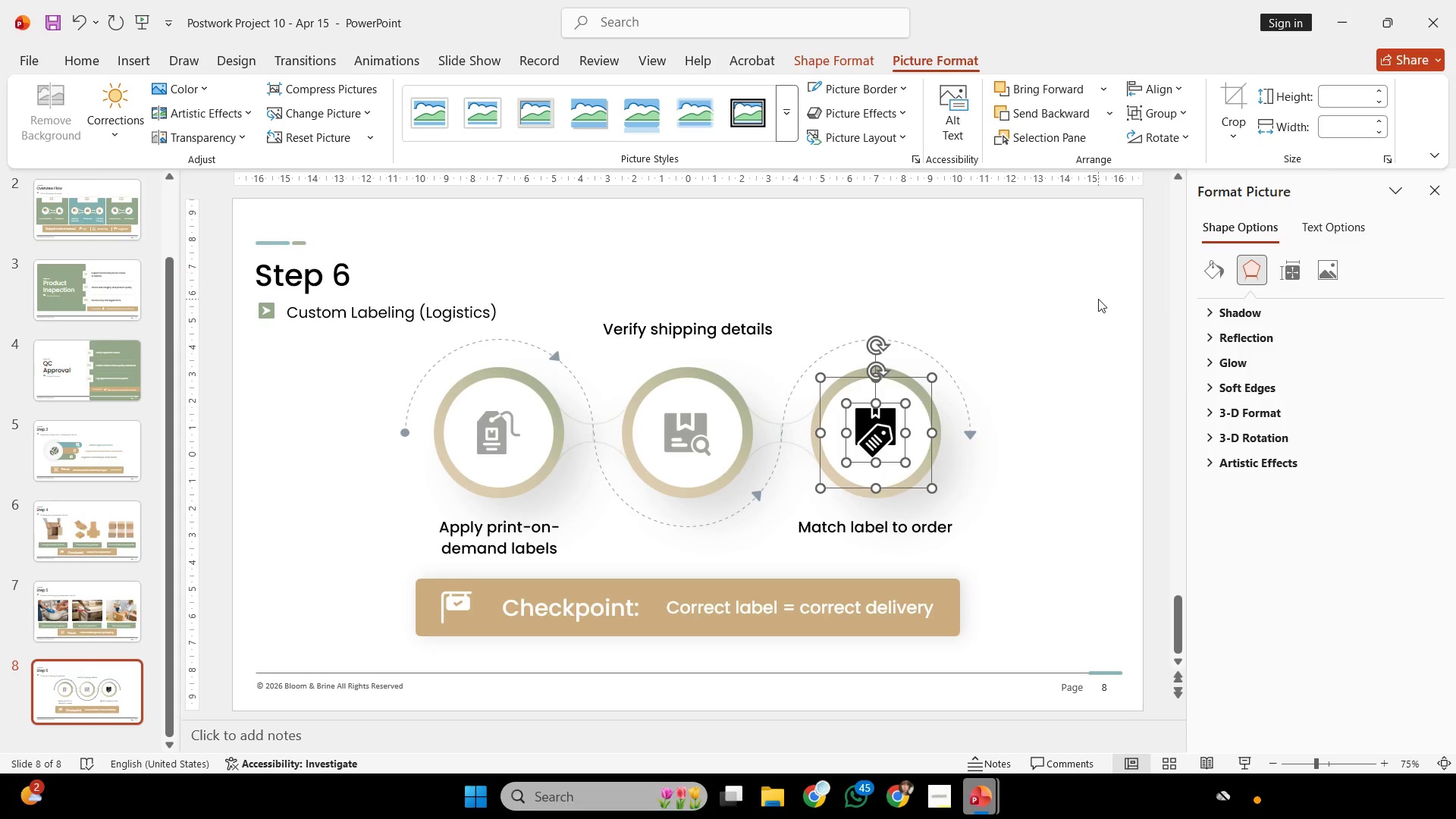 
double_click([1098, 299])
 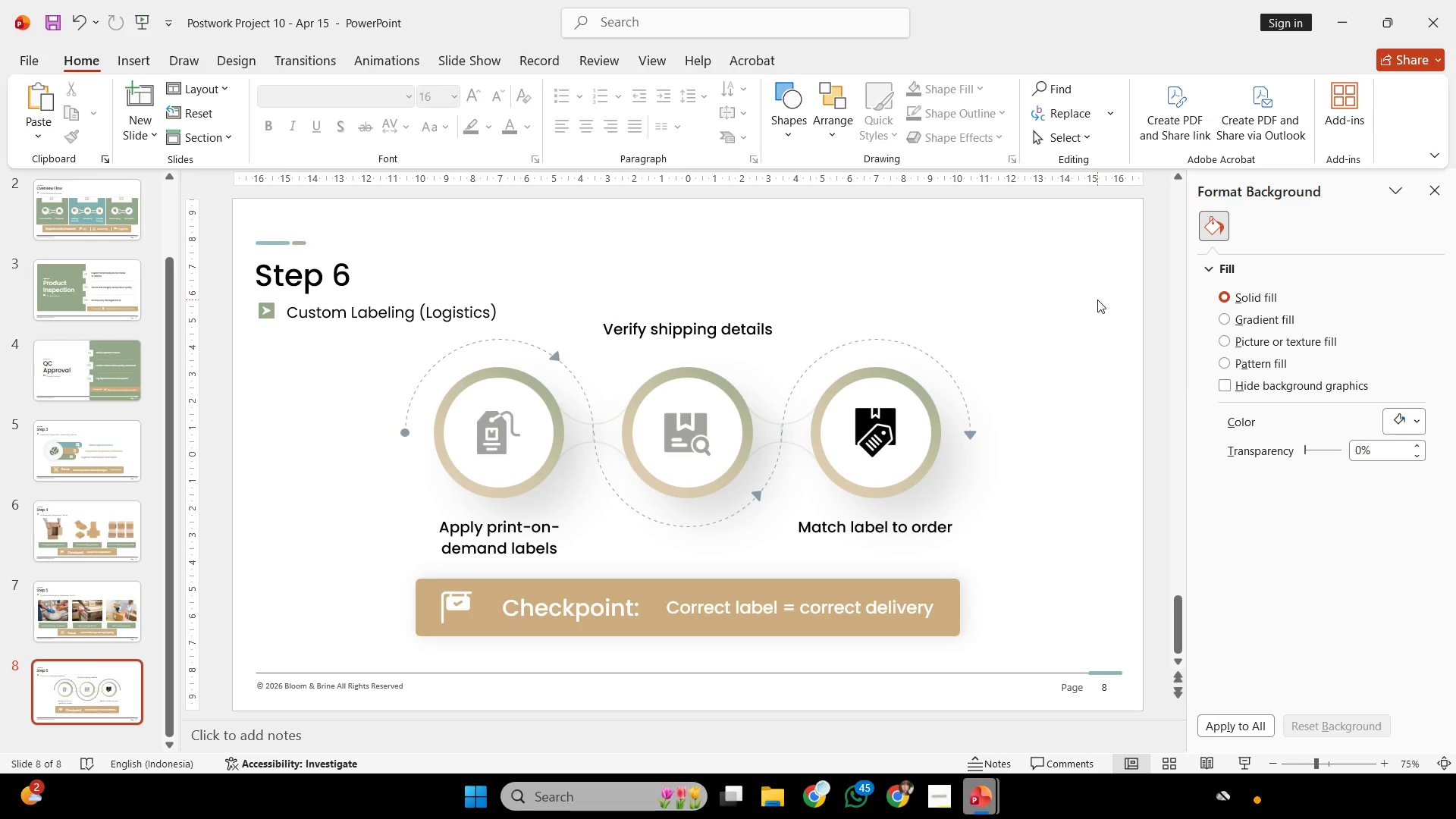 
wait(5.59)
 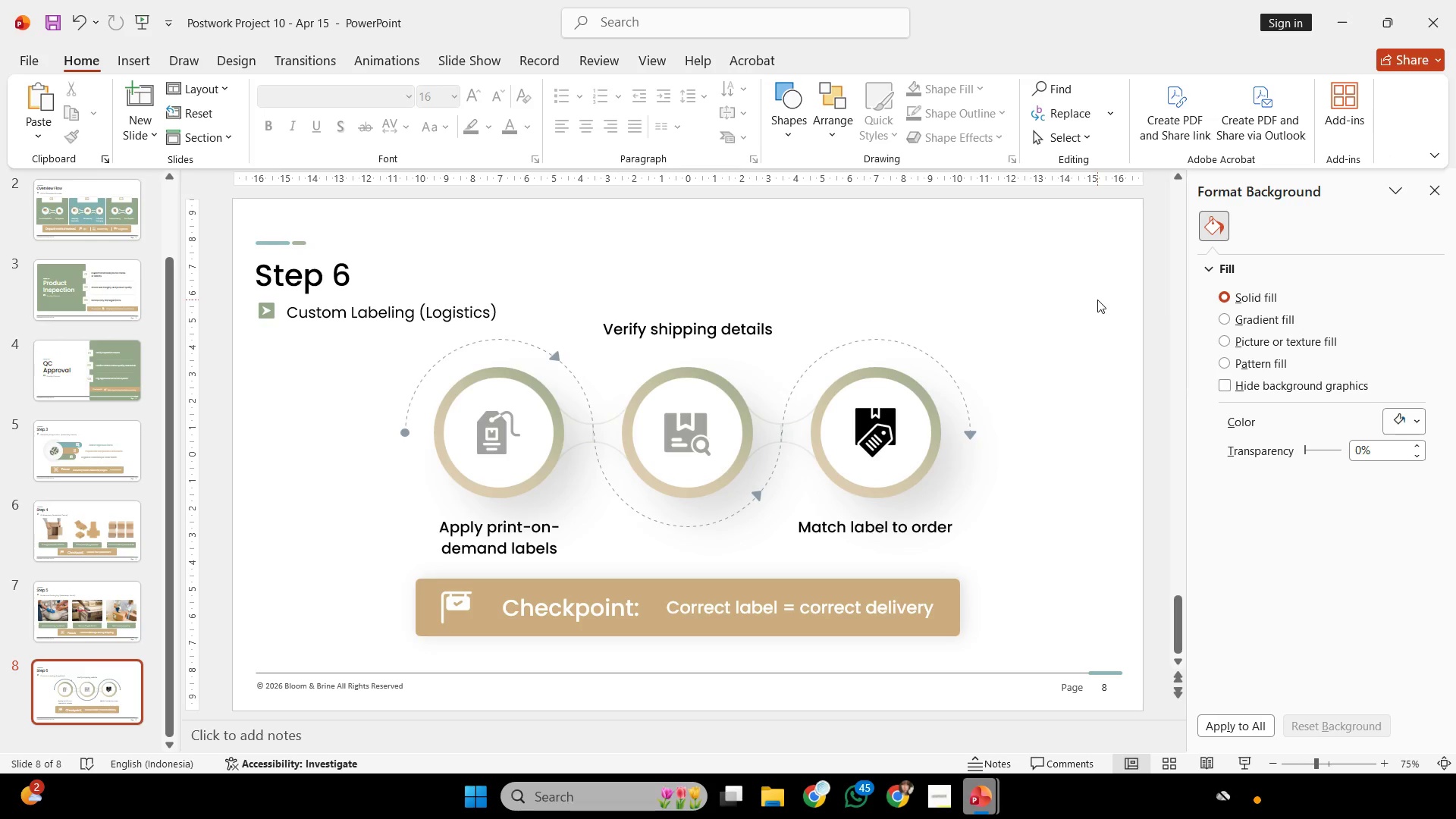 
left_click([874, 436])
 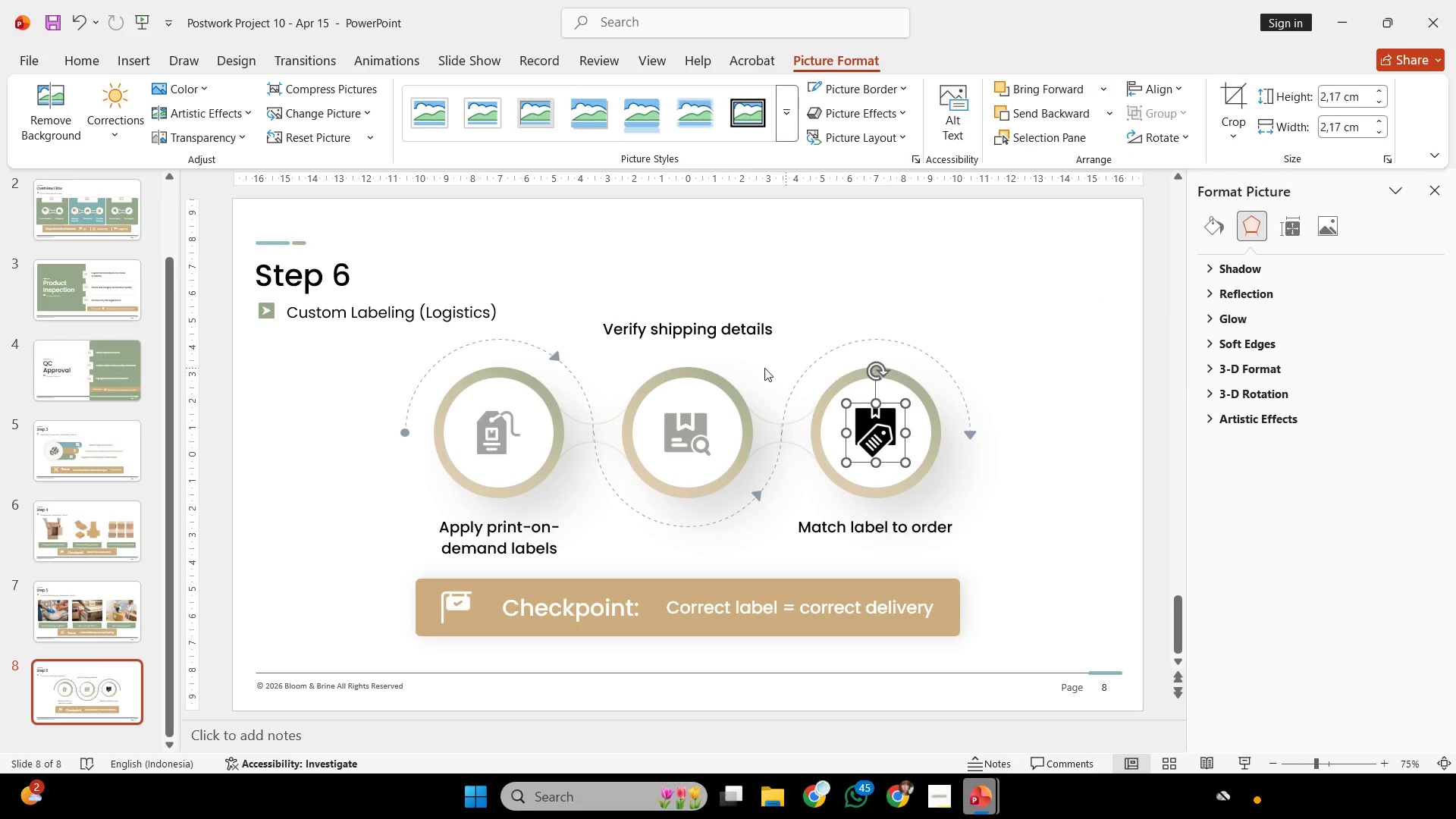 
mouse_move([814, 85])
 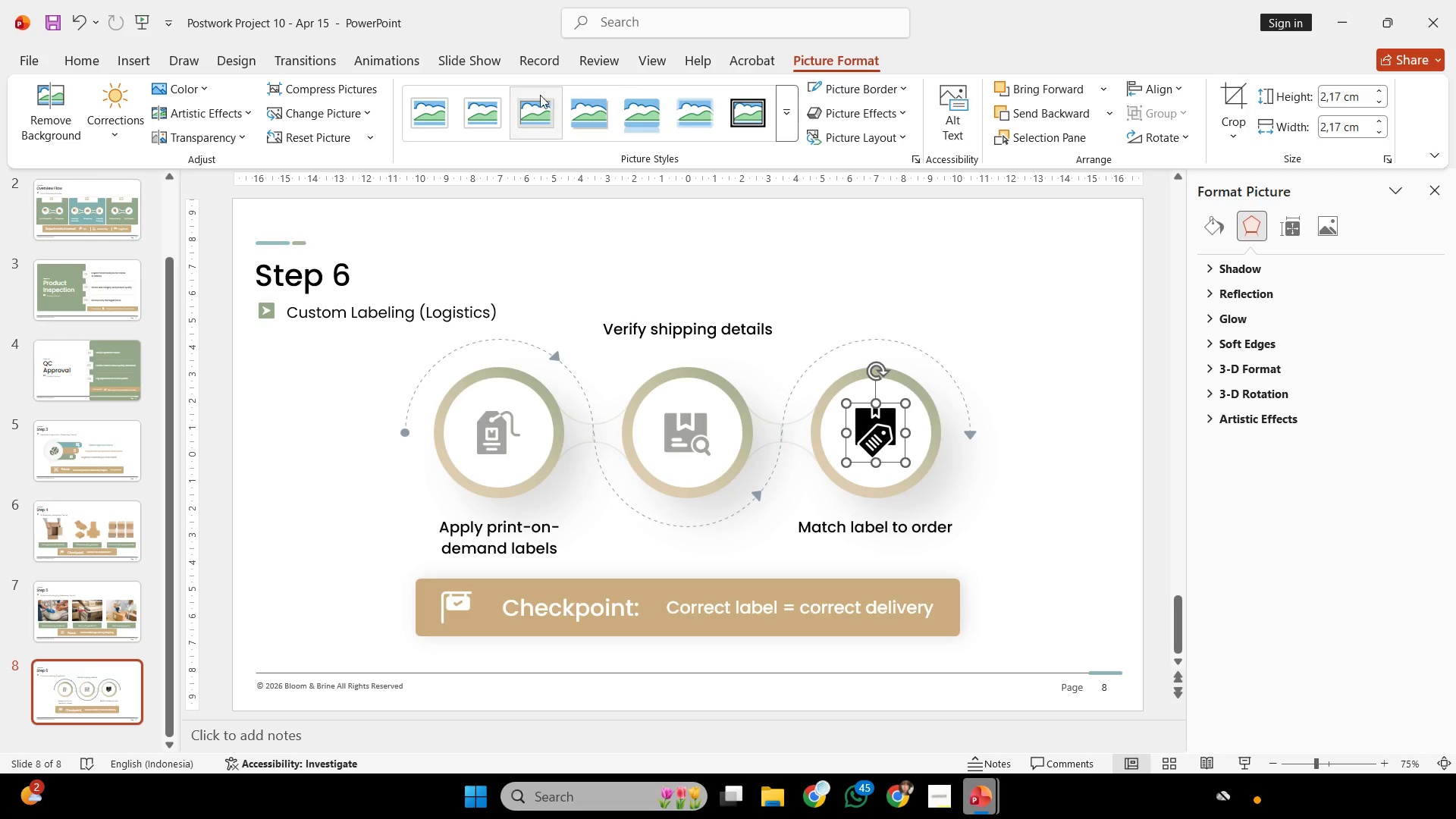 
mouse_move([500, 97])
 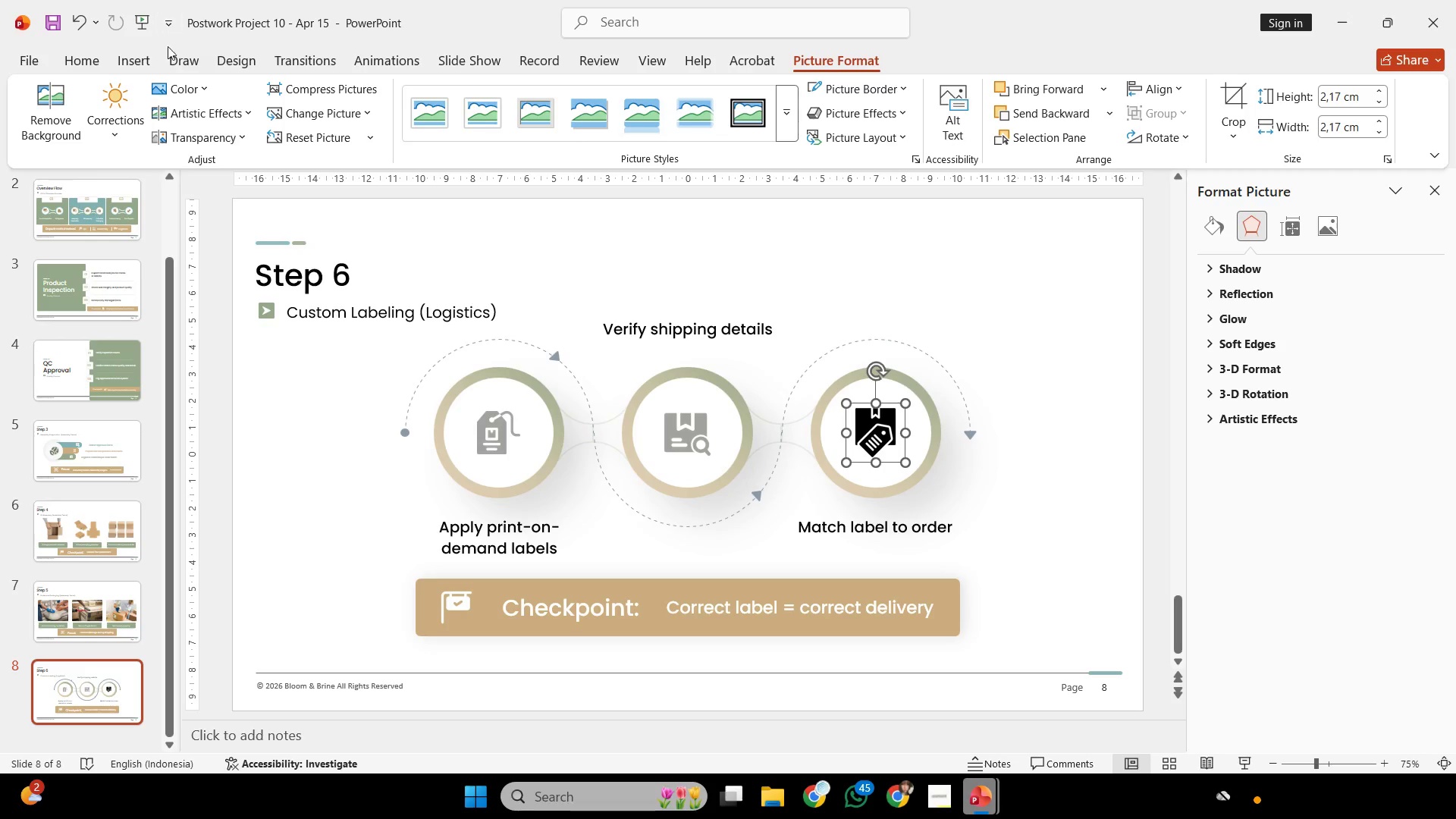 
left_click([187, 83])
 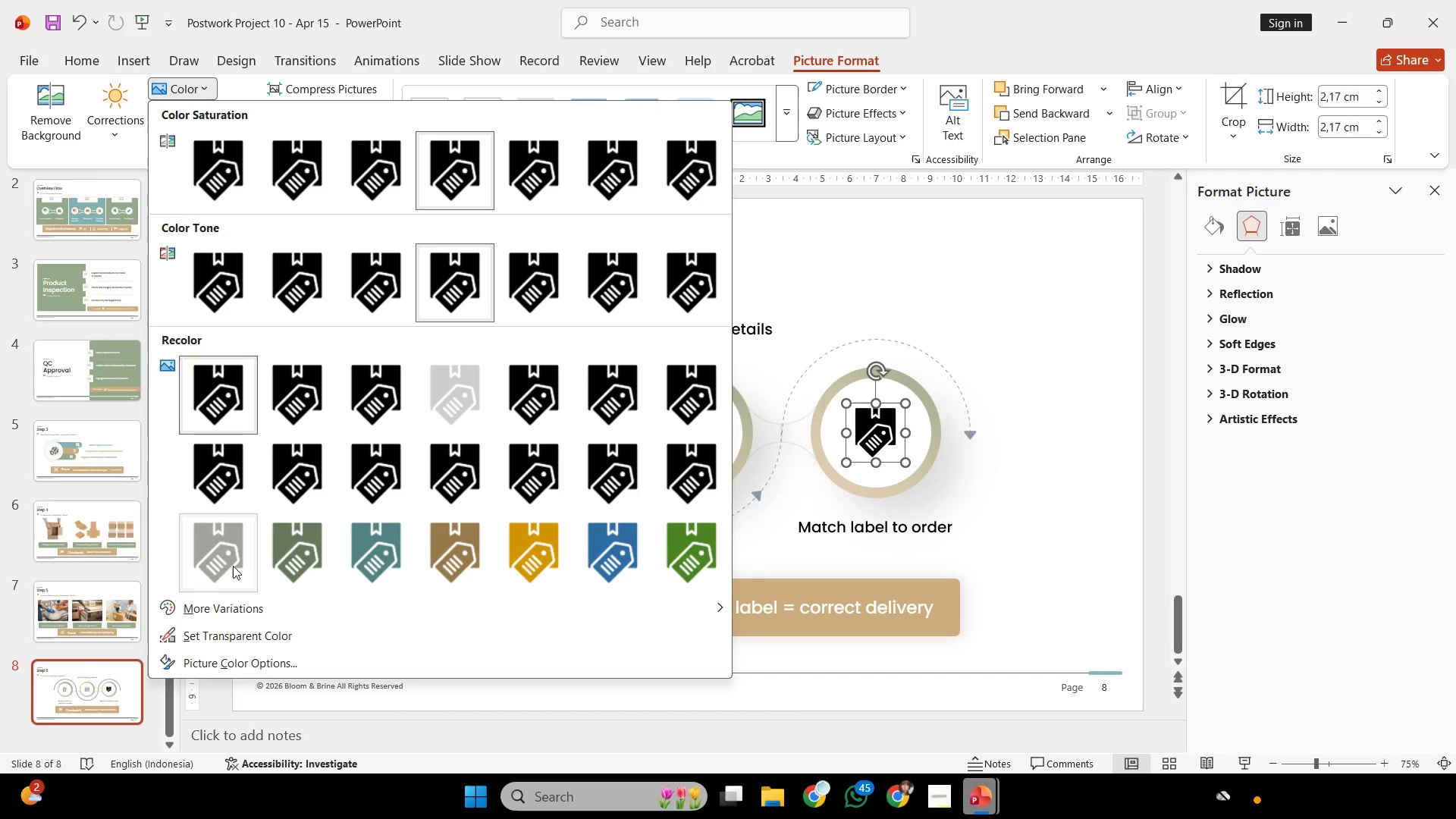 
left_click([223, 564])
 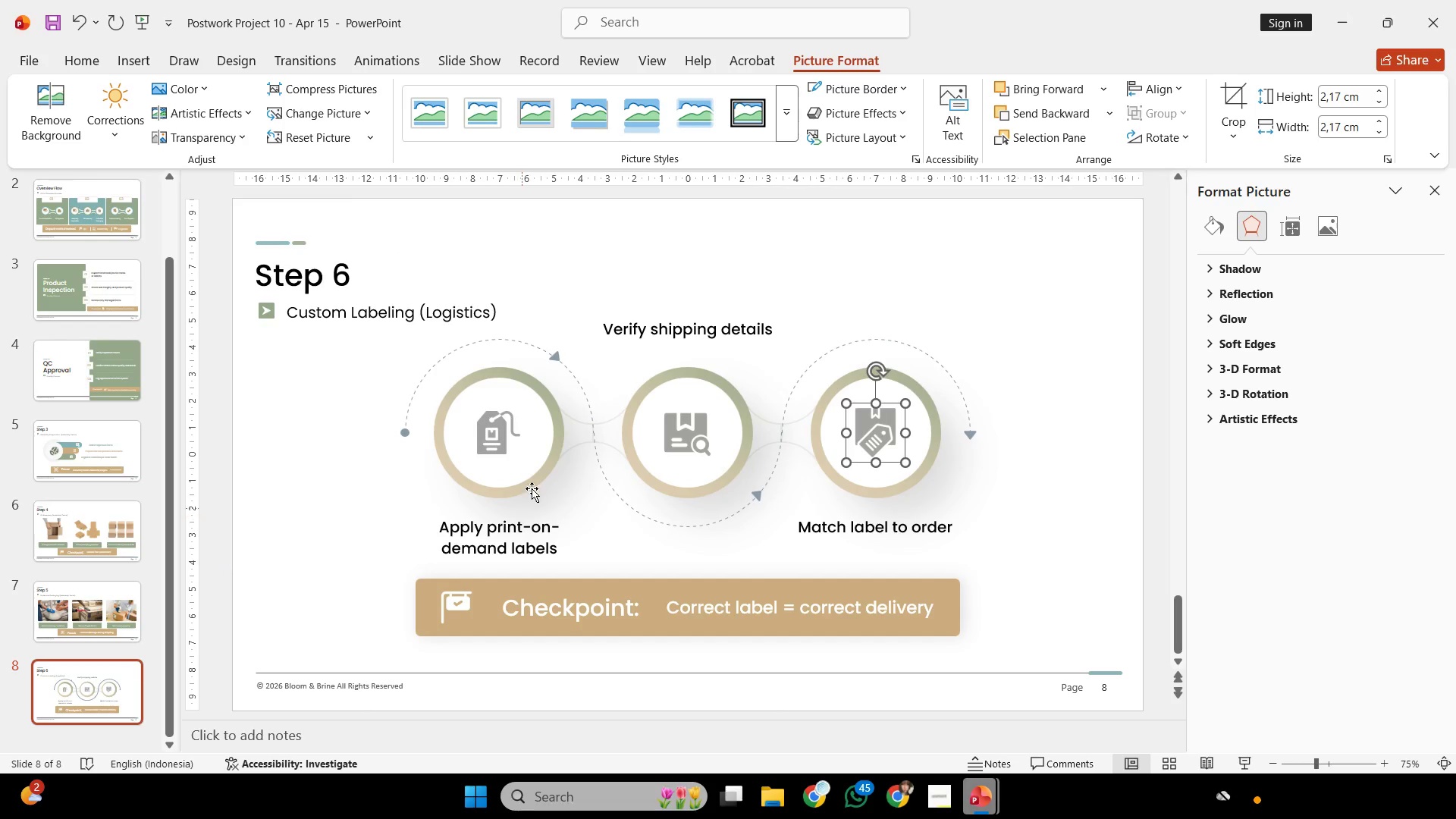 
left_click([1009, 328])
 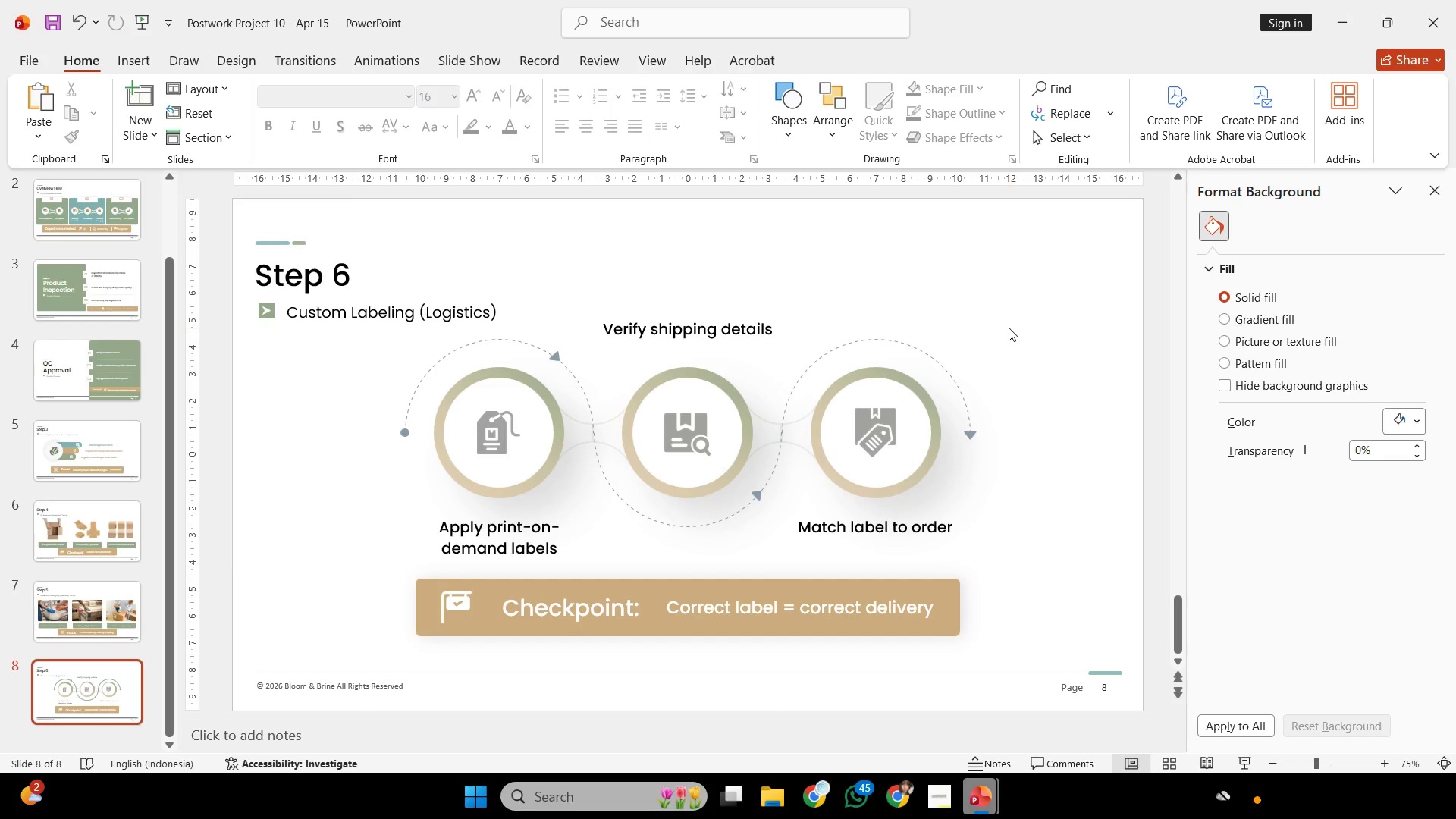 
hold_key(key=ControlLeft, duration=0.53)
scroll: coordinate [1009, 328], scroll_direction: down, amount: 1.0
 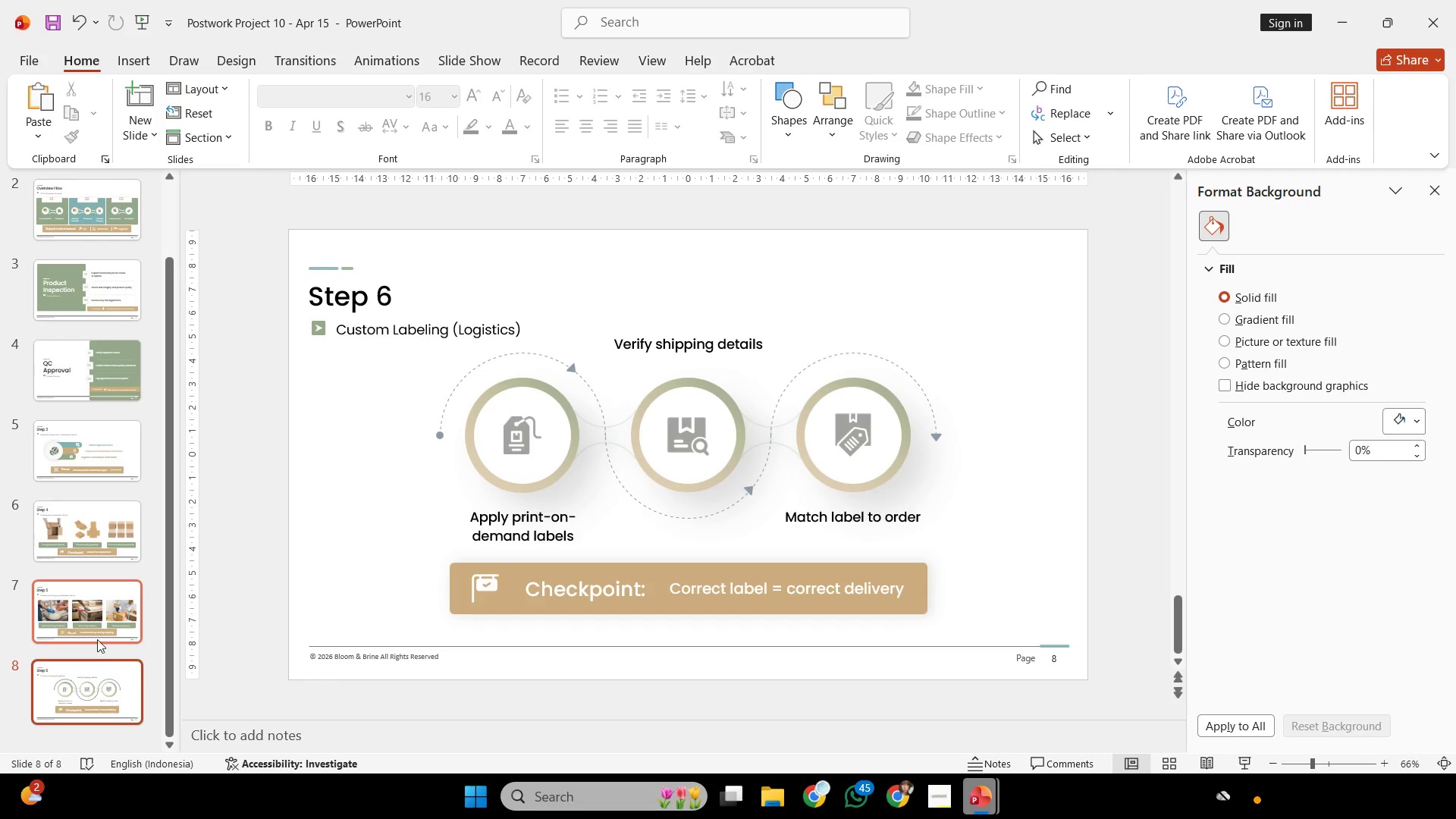 
left_click([112, 673])
 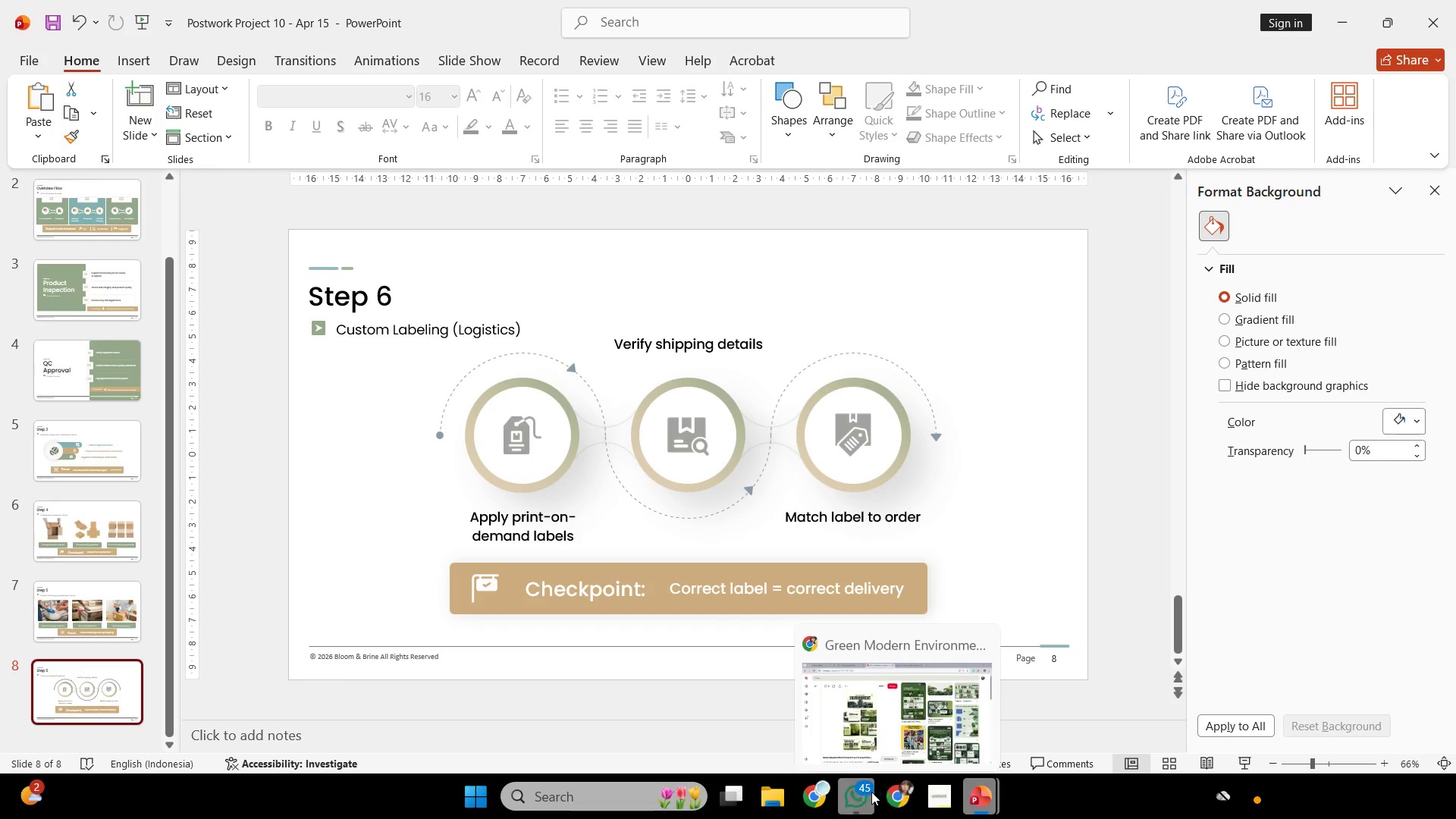 
wait(5.11)
 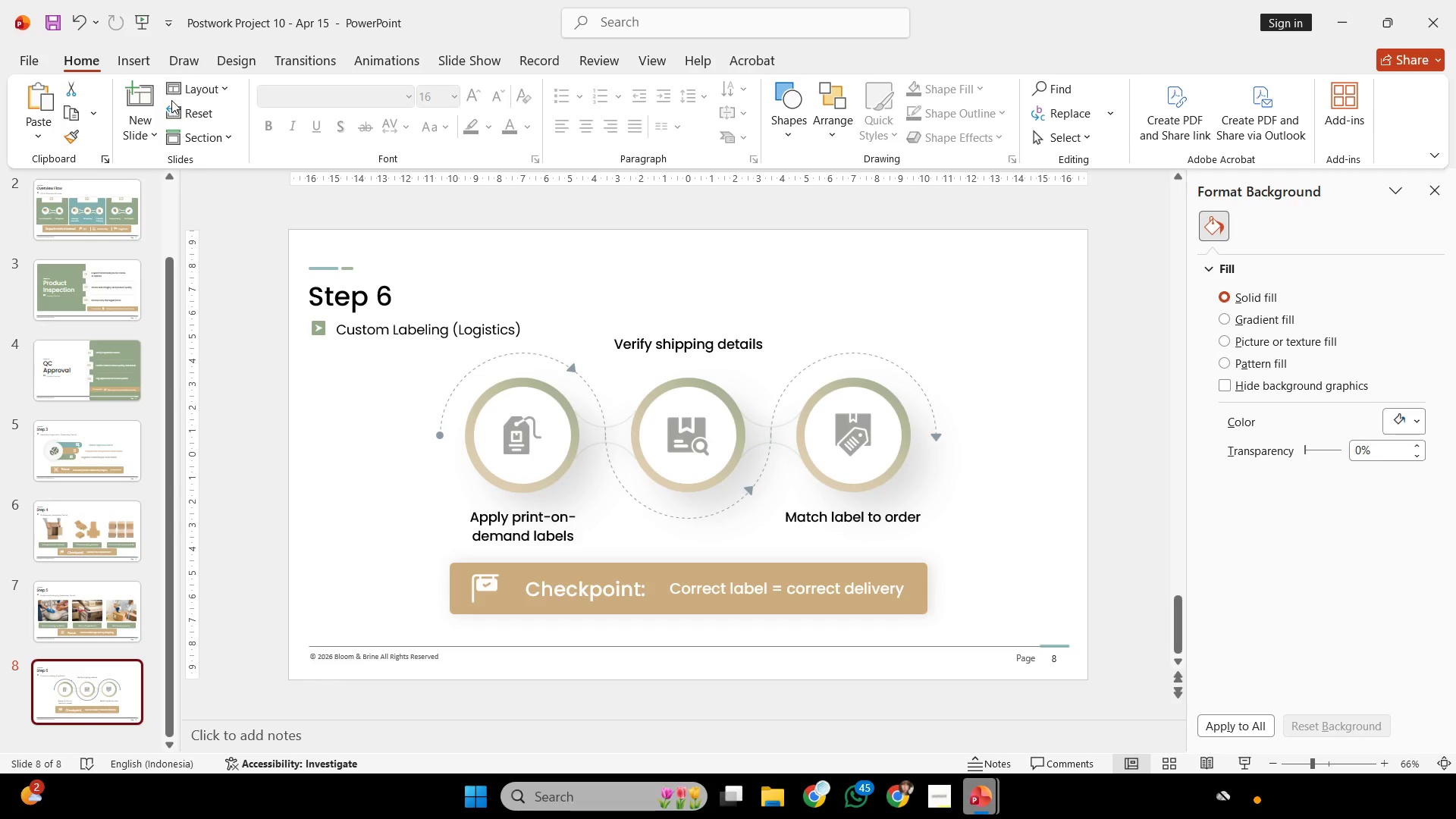 
left_click([808, 799])
 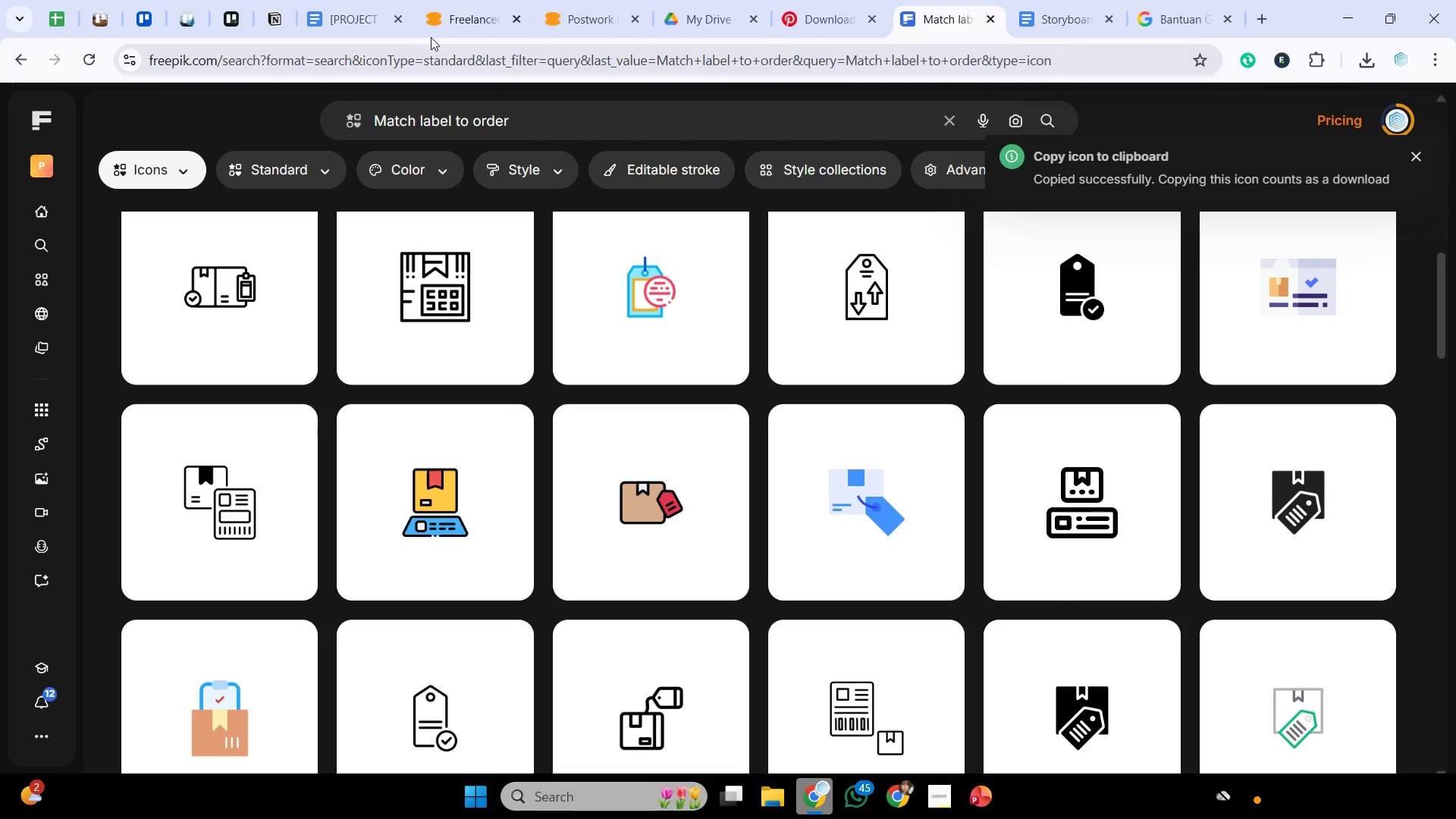 
left_click([351, 11])
 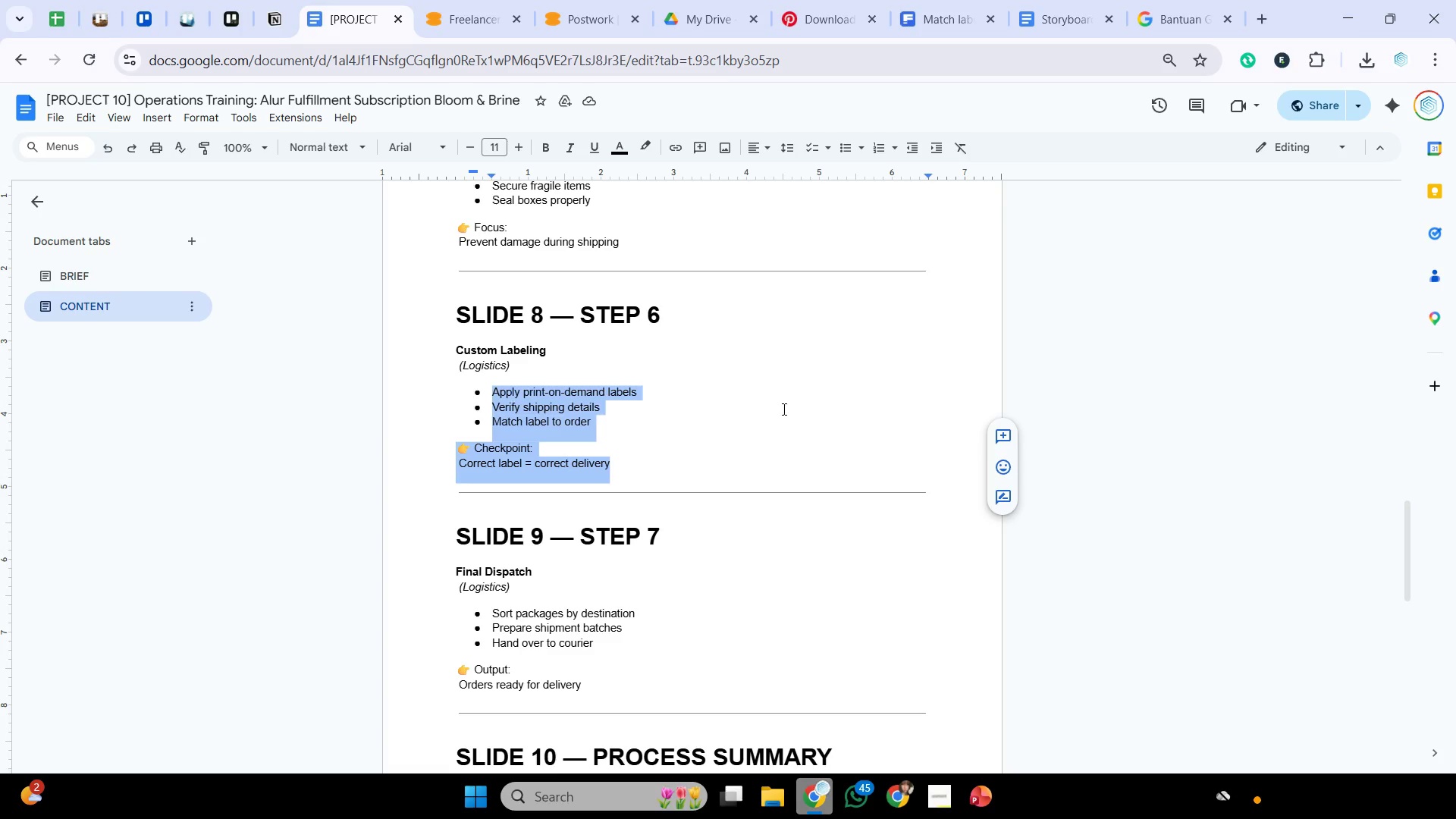 
scroll: coordinate [786, 412], scroll_direction: down, amount: 2.0
 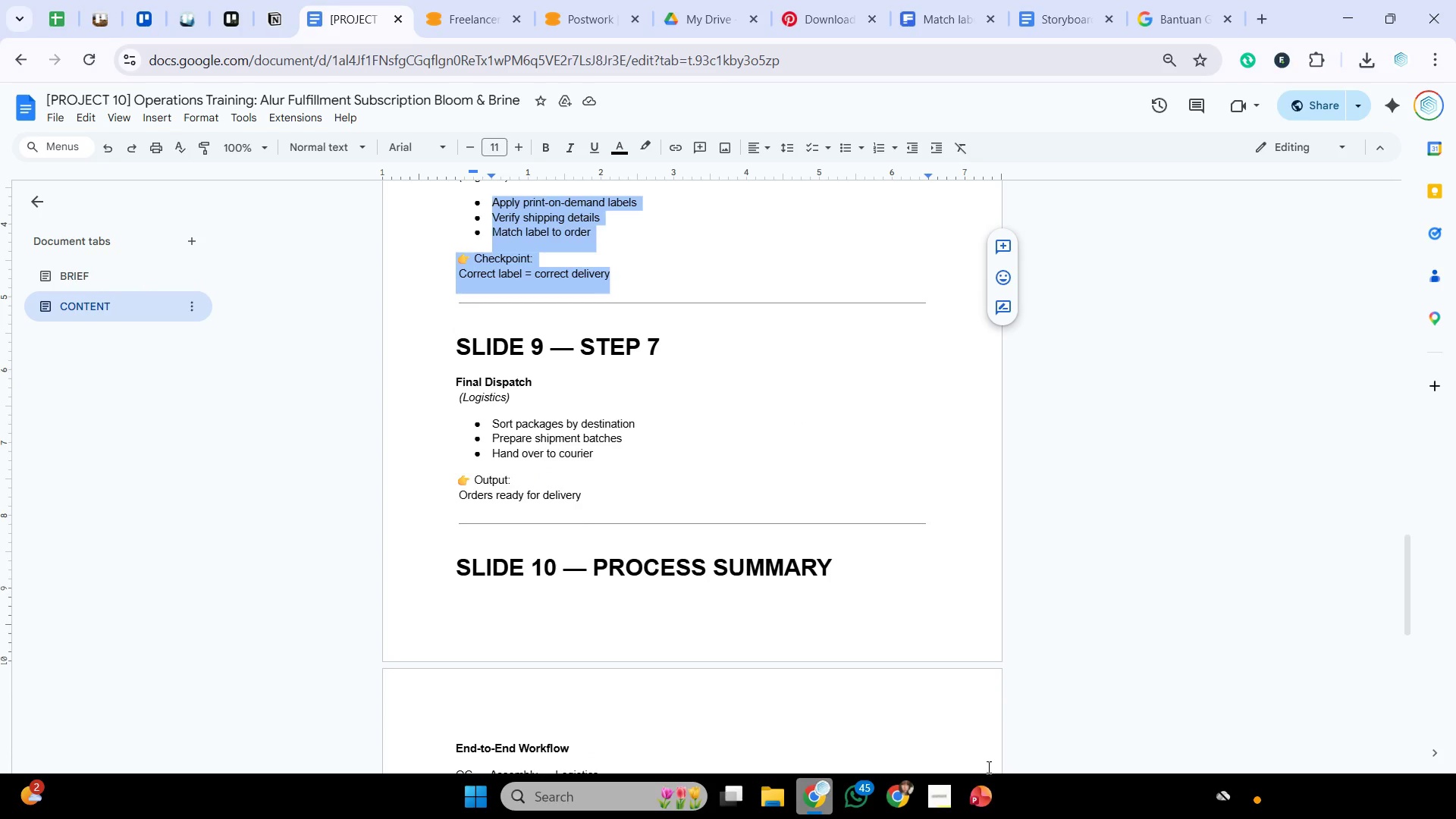 
left_click([995, 807])
 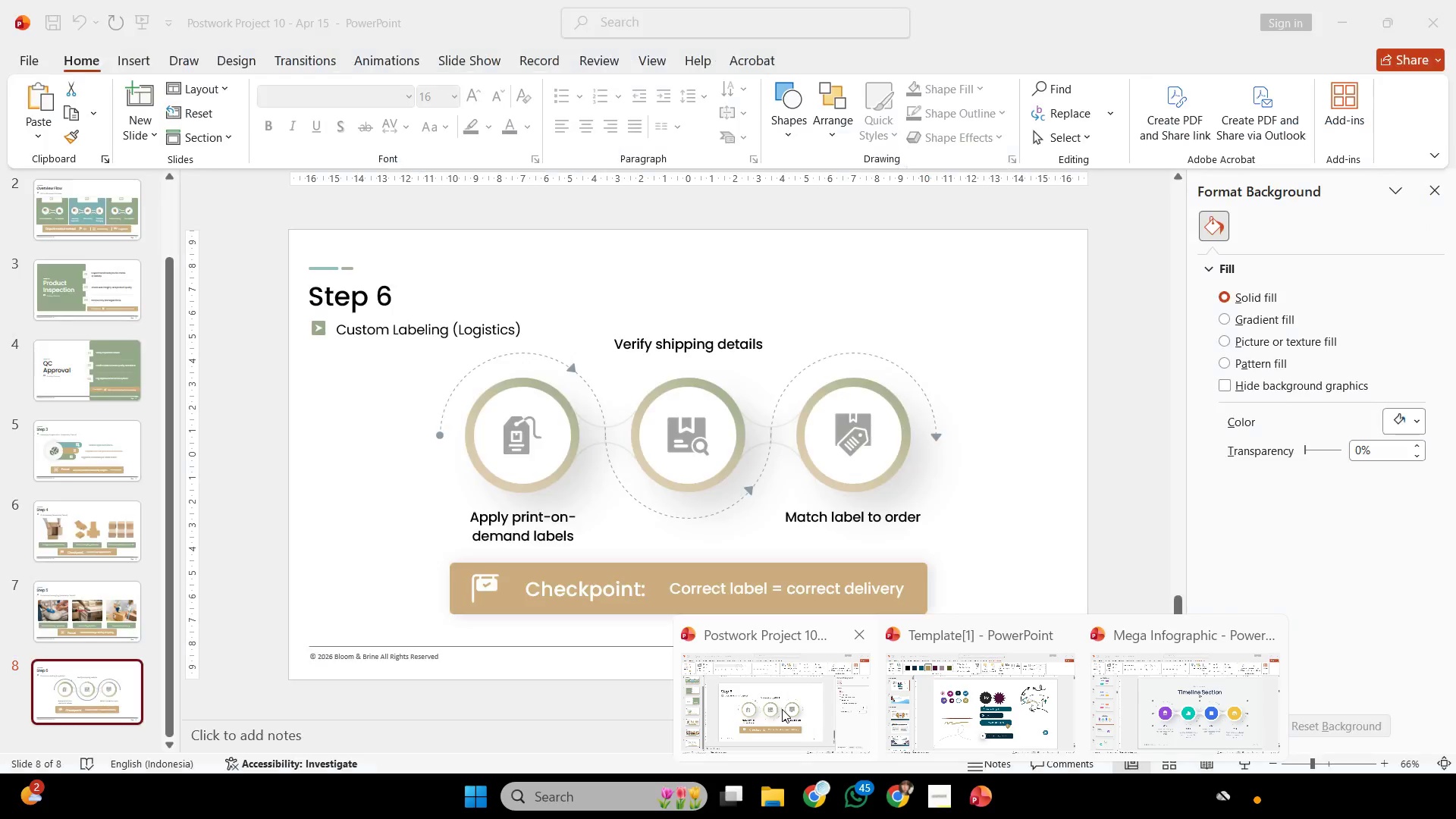 
left_click([782, 709])
 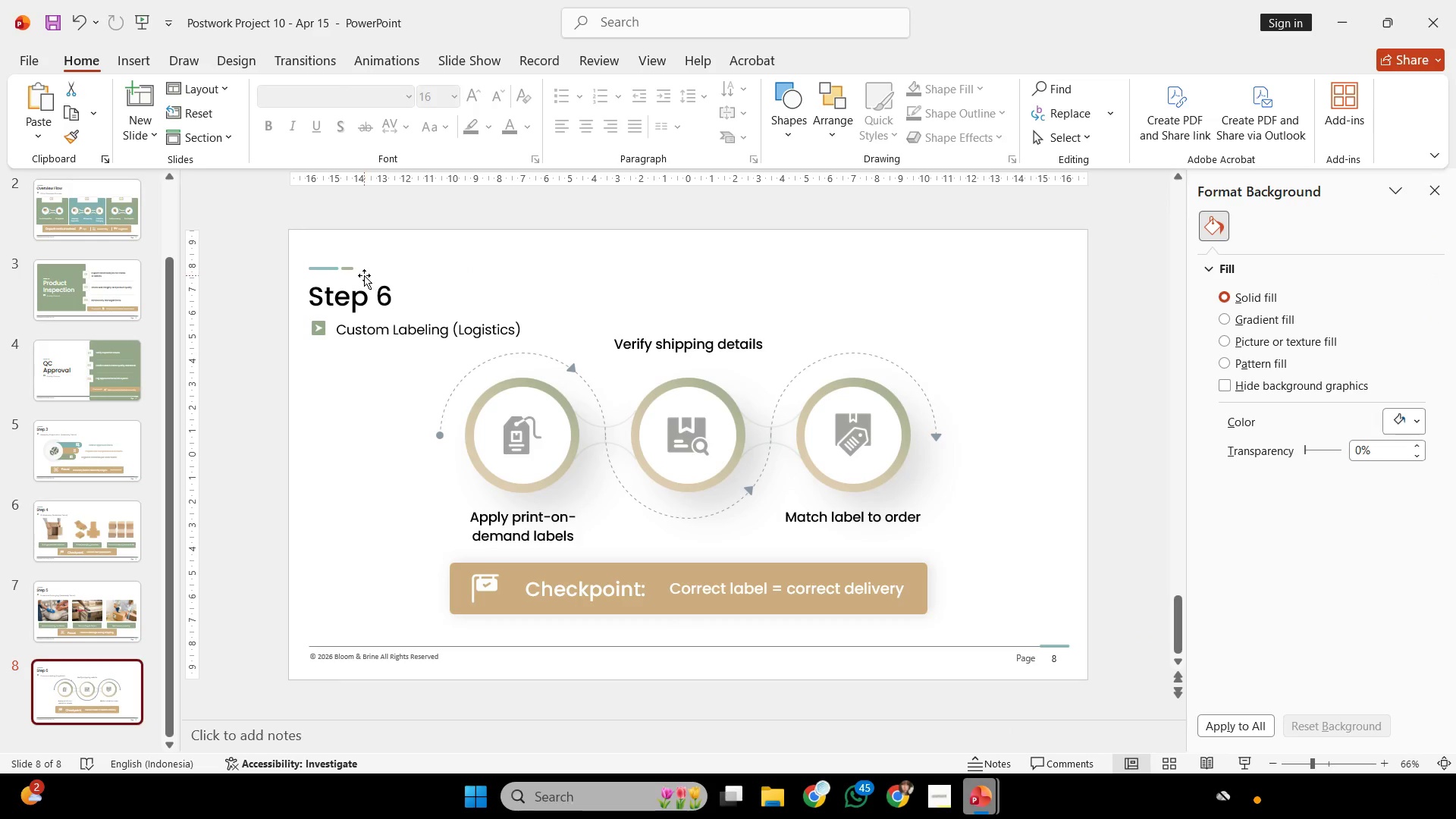 
left_click([354, 268])
 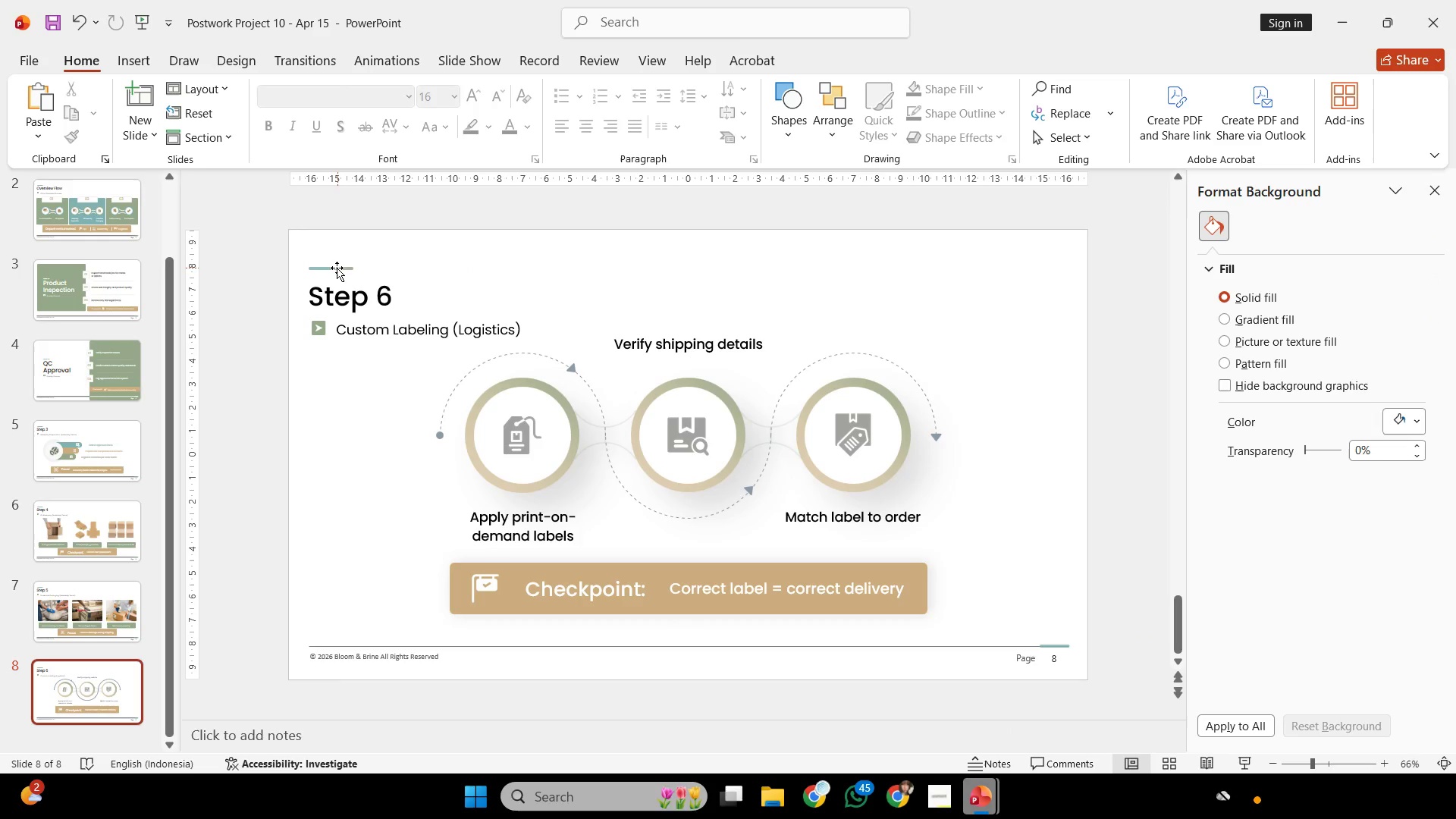 
hold_key(key=ShiftLeft, duration=2.69)
double_click([334, 268])
 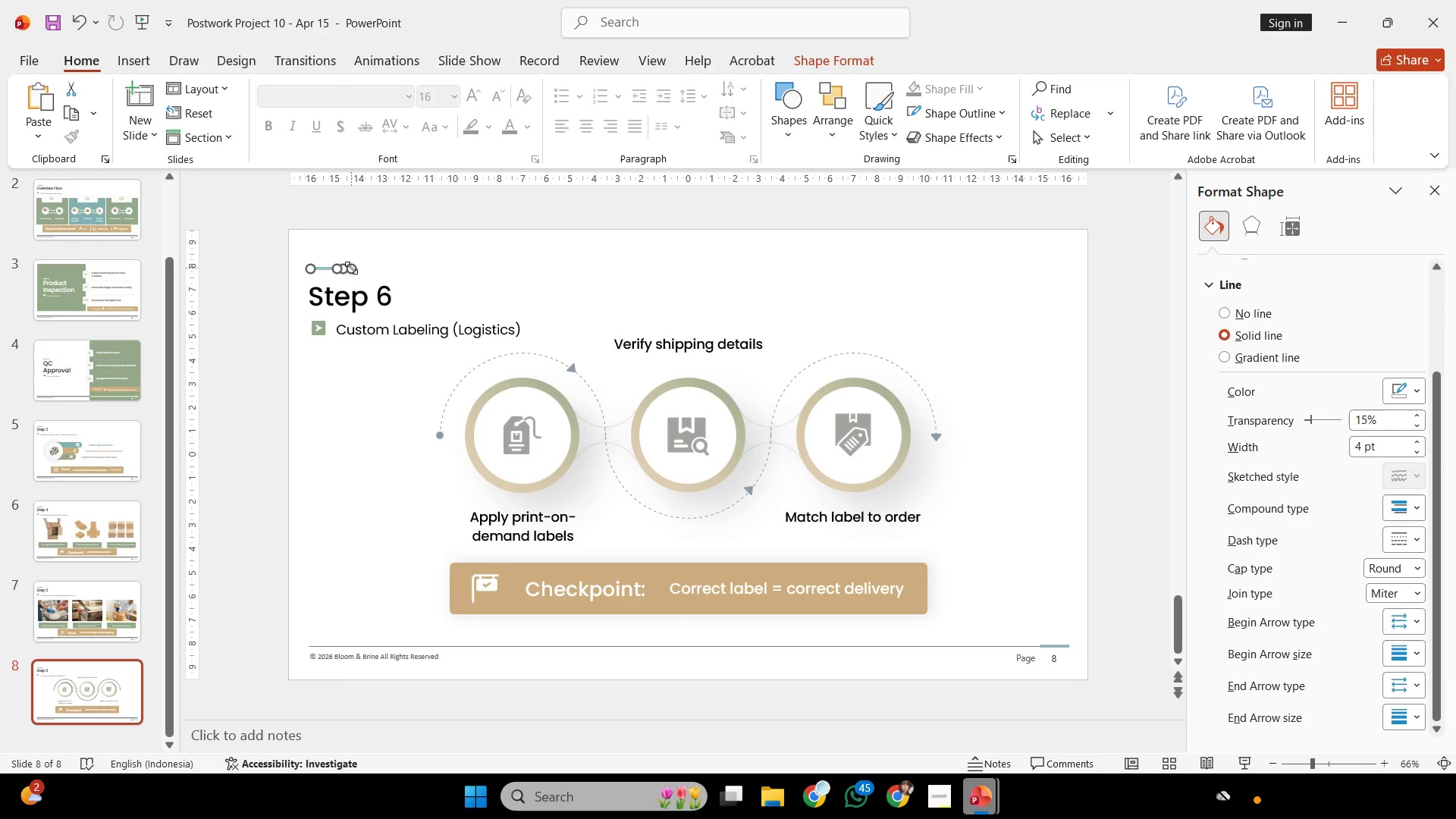 
double_click([352, 293])
 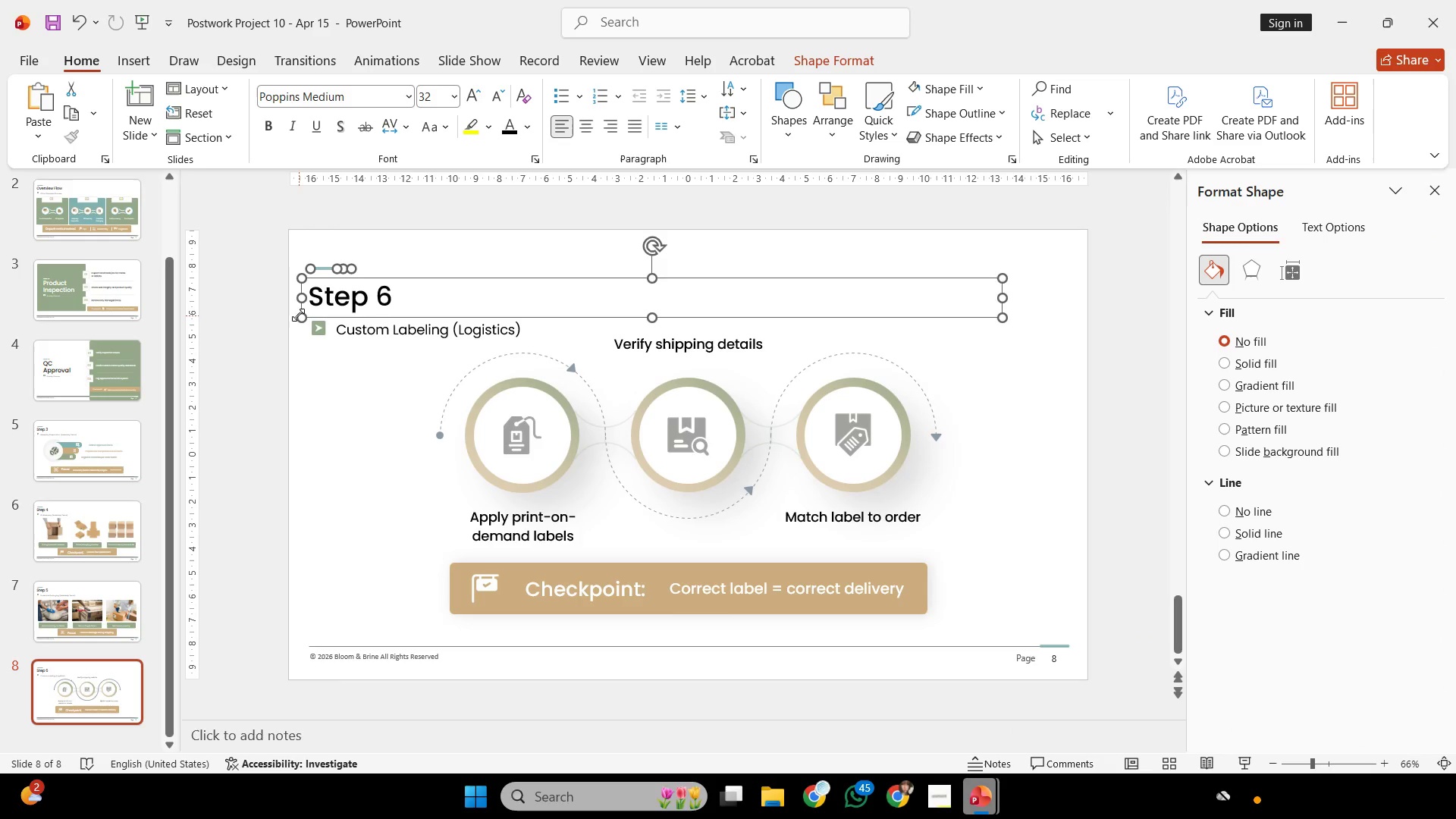 
left_click_drag(start_coordinate=[298, 315], to_coordinate=[580, 352])
 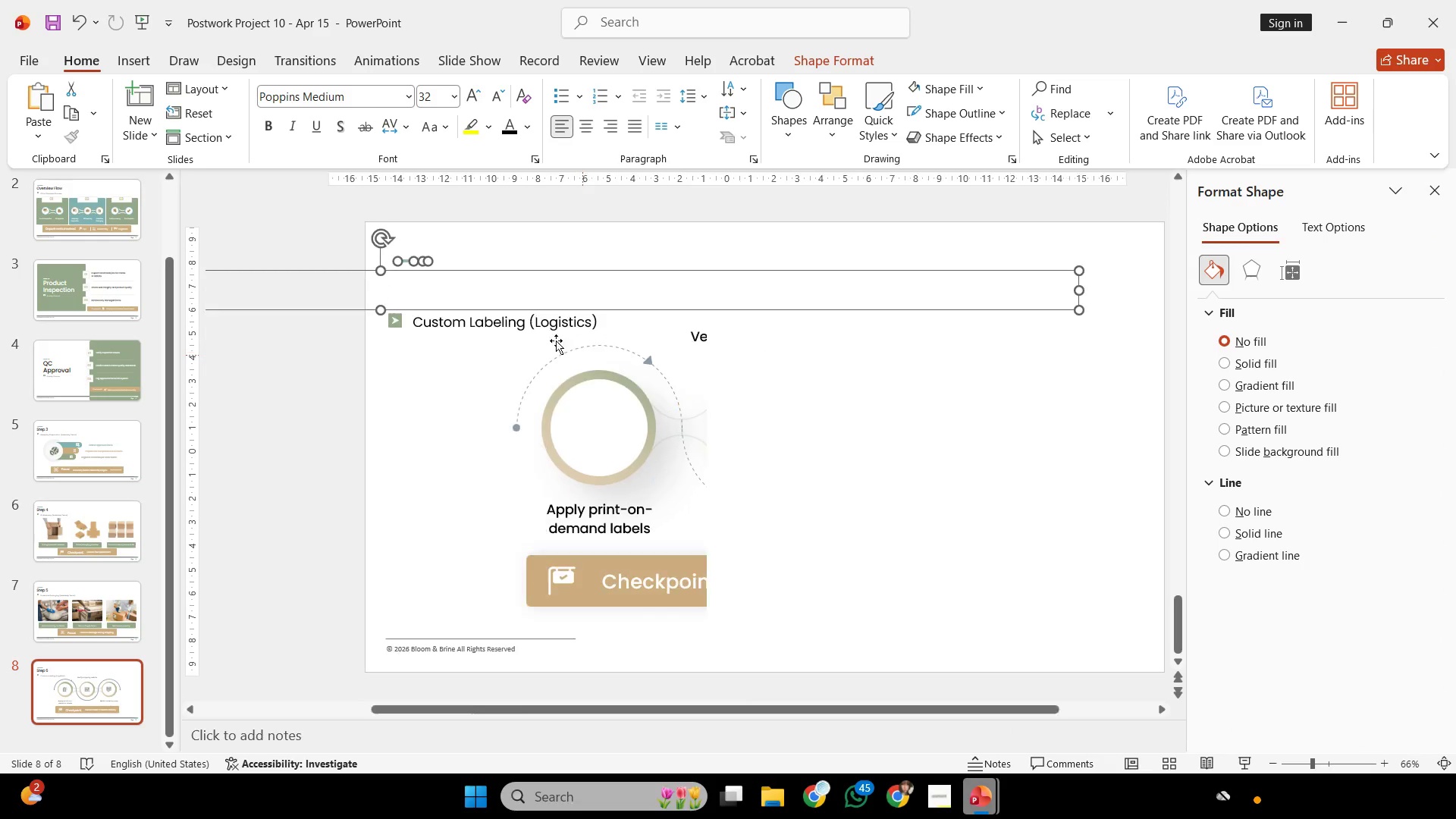 
key(Control+Z)
 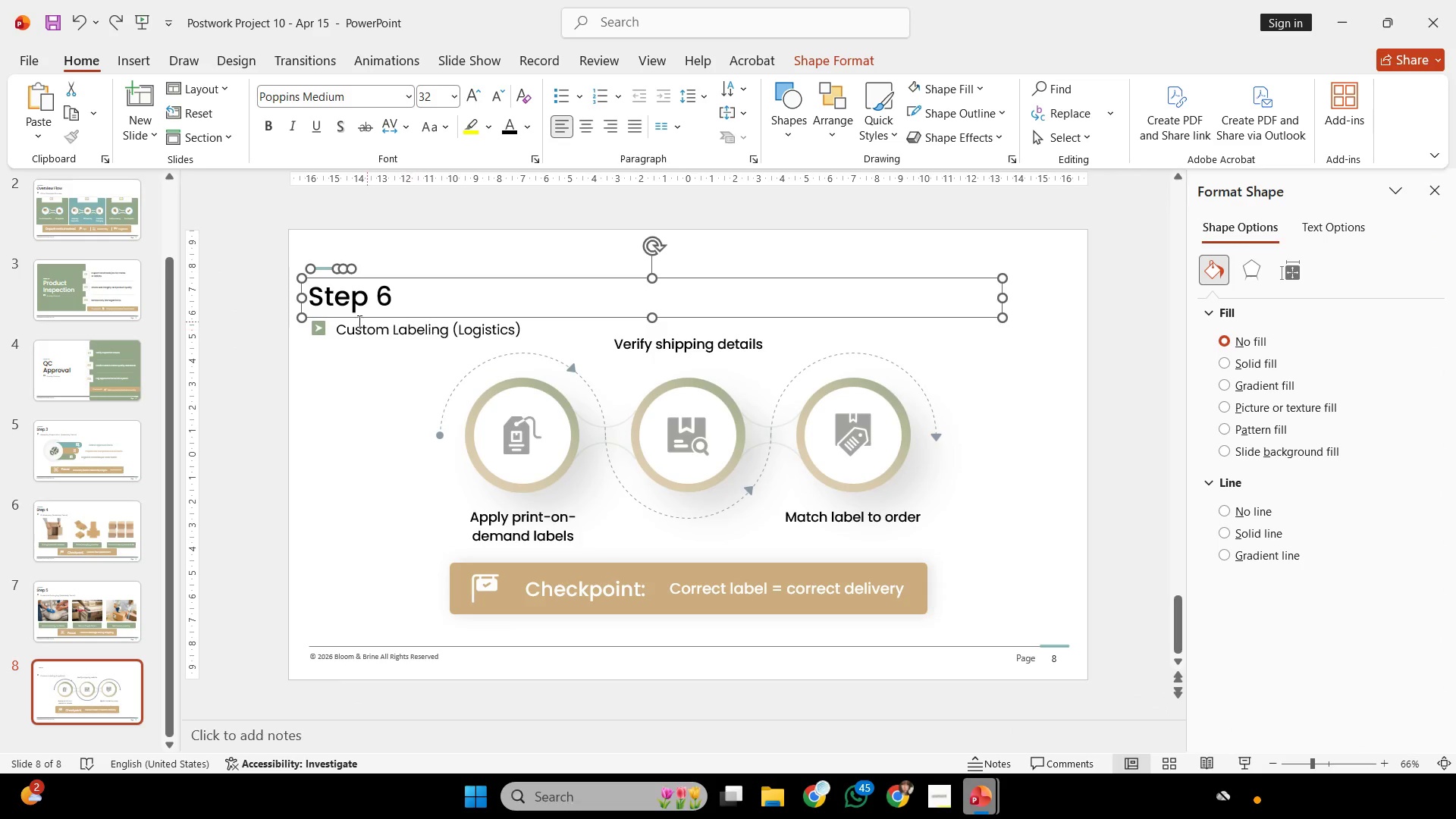 
hold_key(key=ShiftLeft, duration=2.14)
left_click_drag(start_coordinate=[266, 303], to_coordinate=[629, 353])
 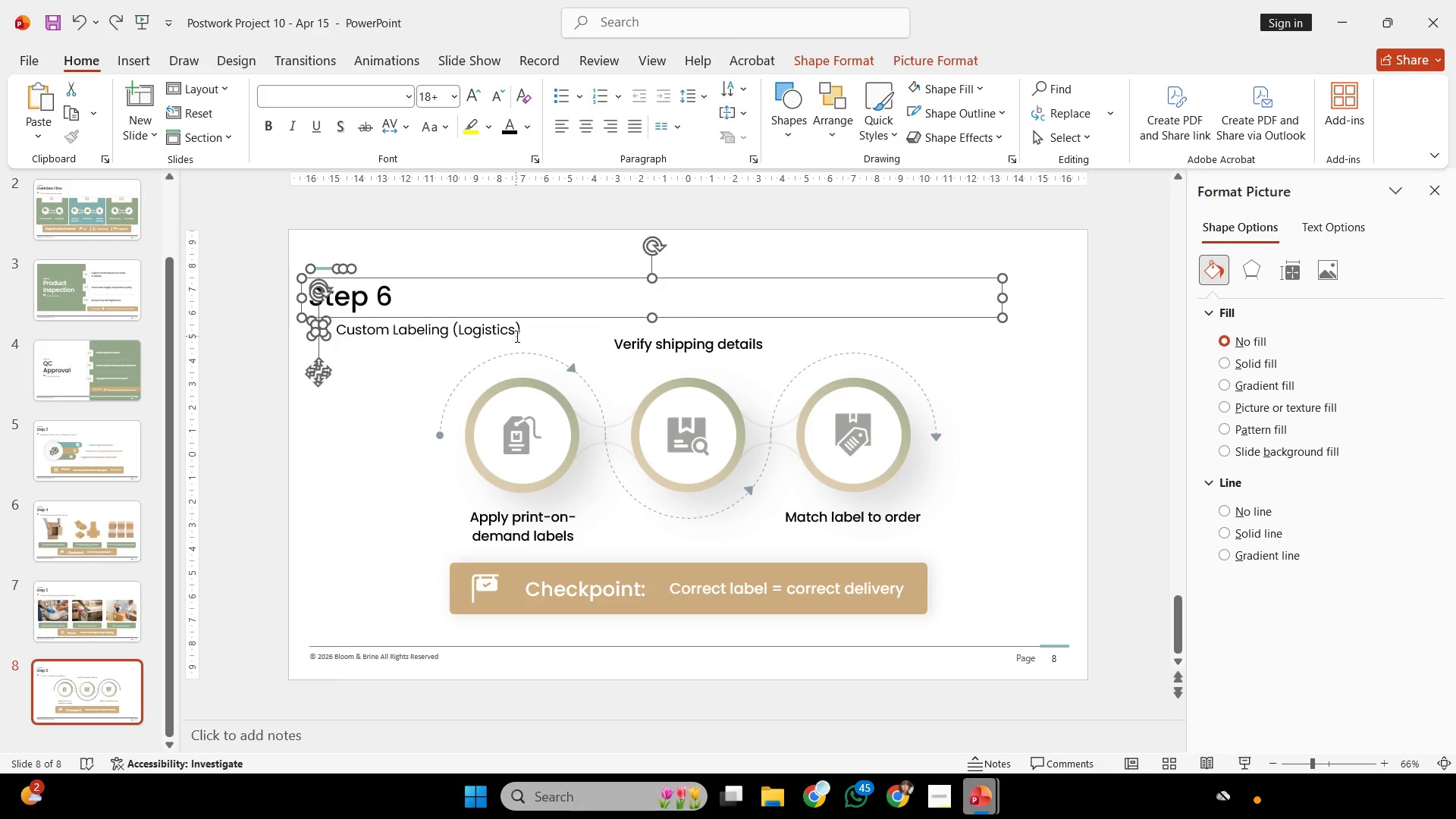 
left_click([516, 336])
 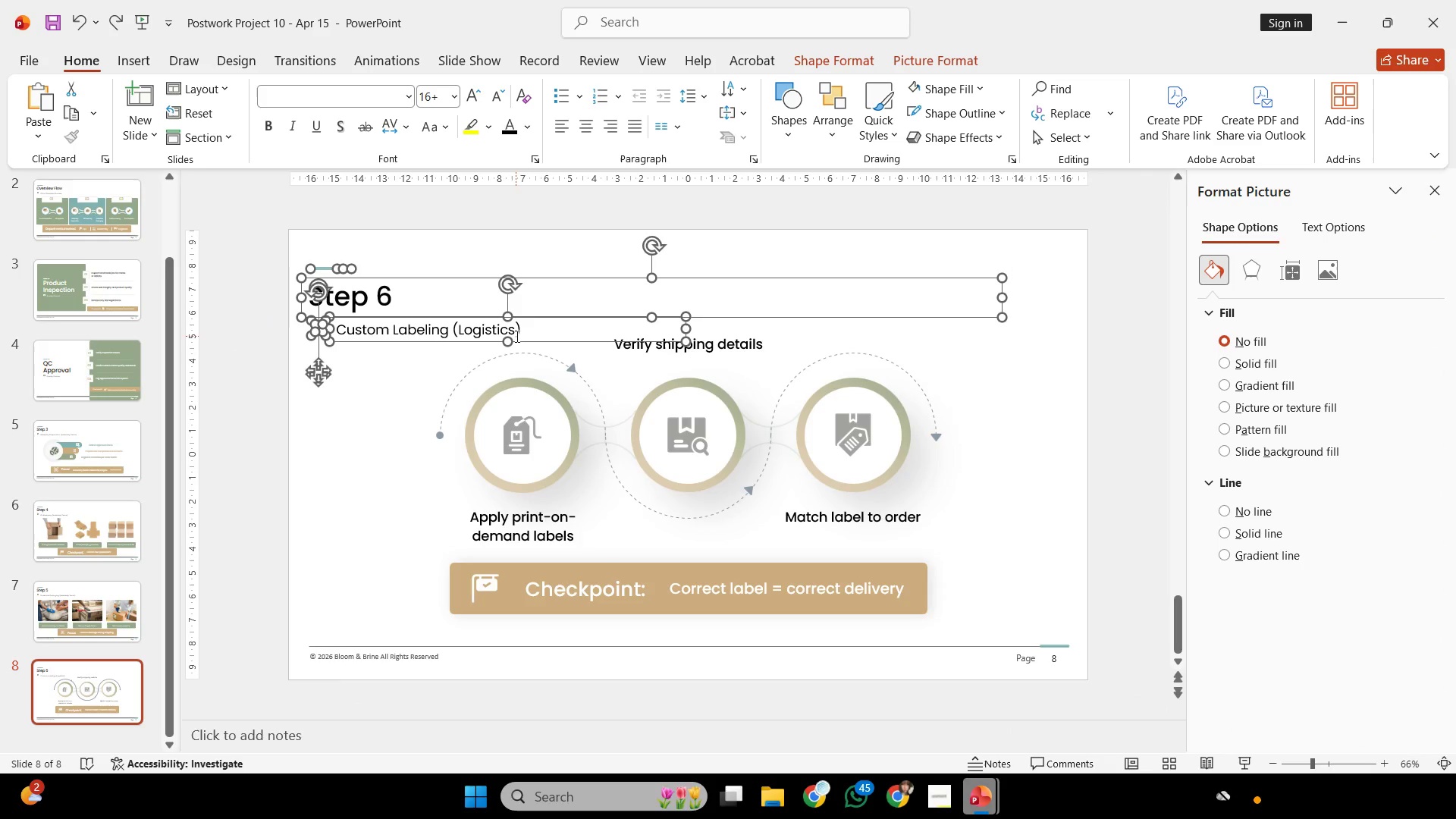 
key(Control+C)
 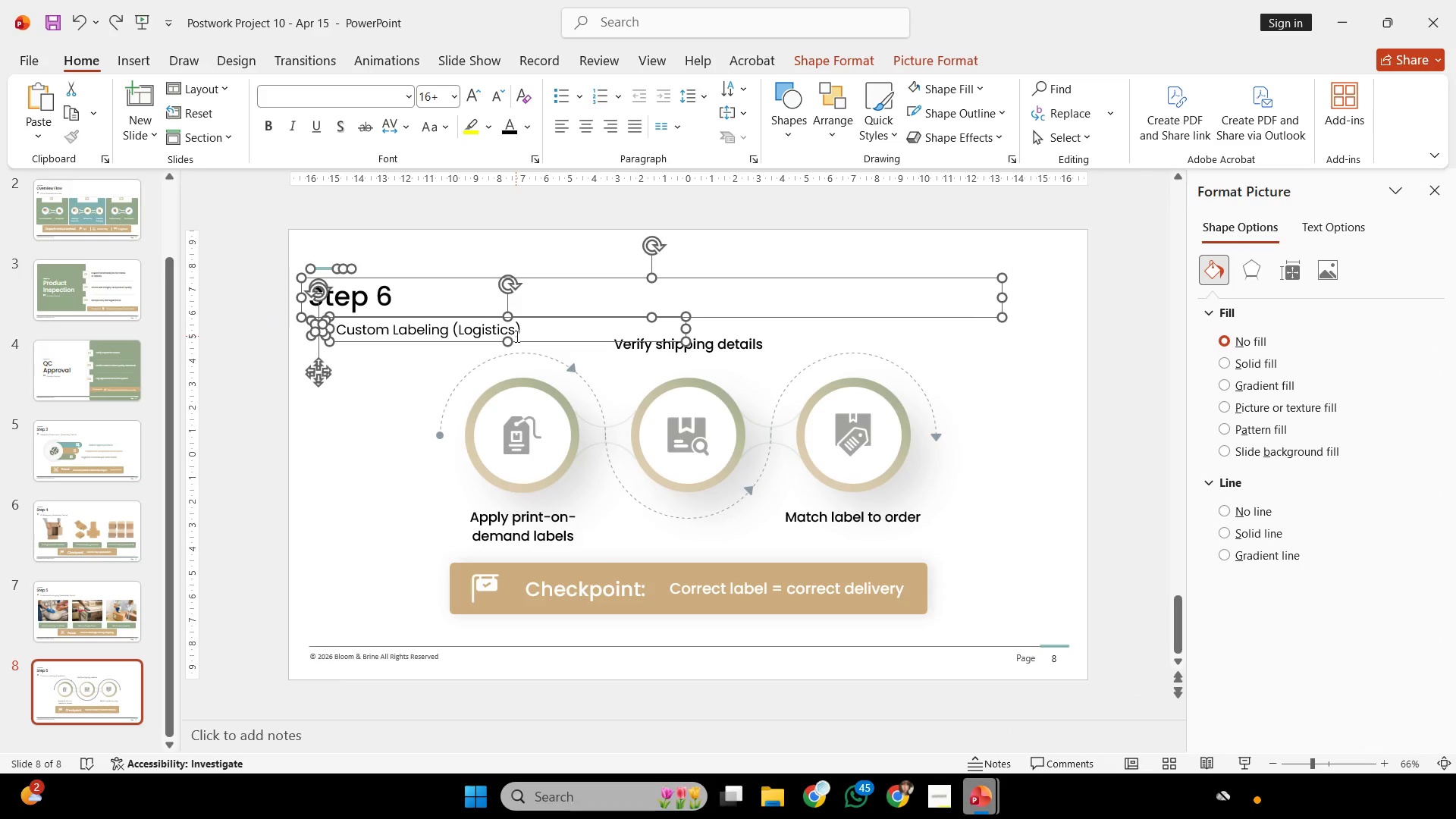 
scroll: coordinate [516, 336], scroll_direction: down, amount: 1.0
 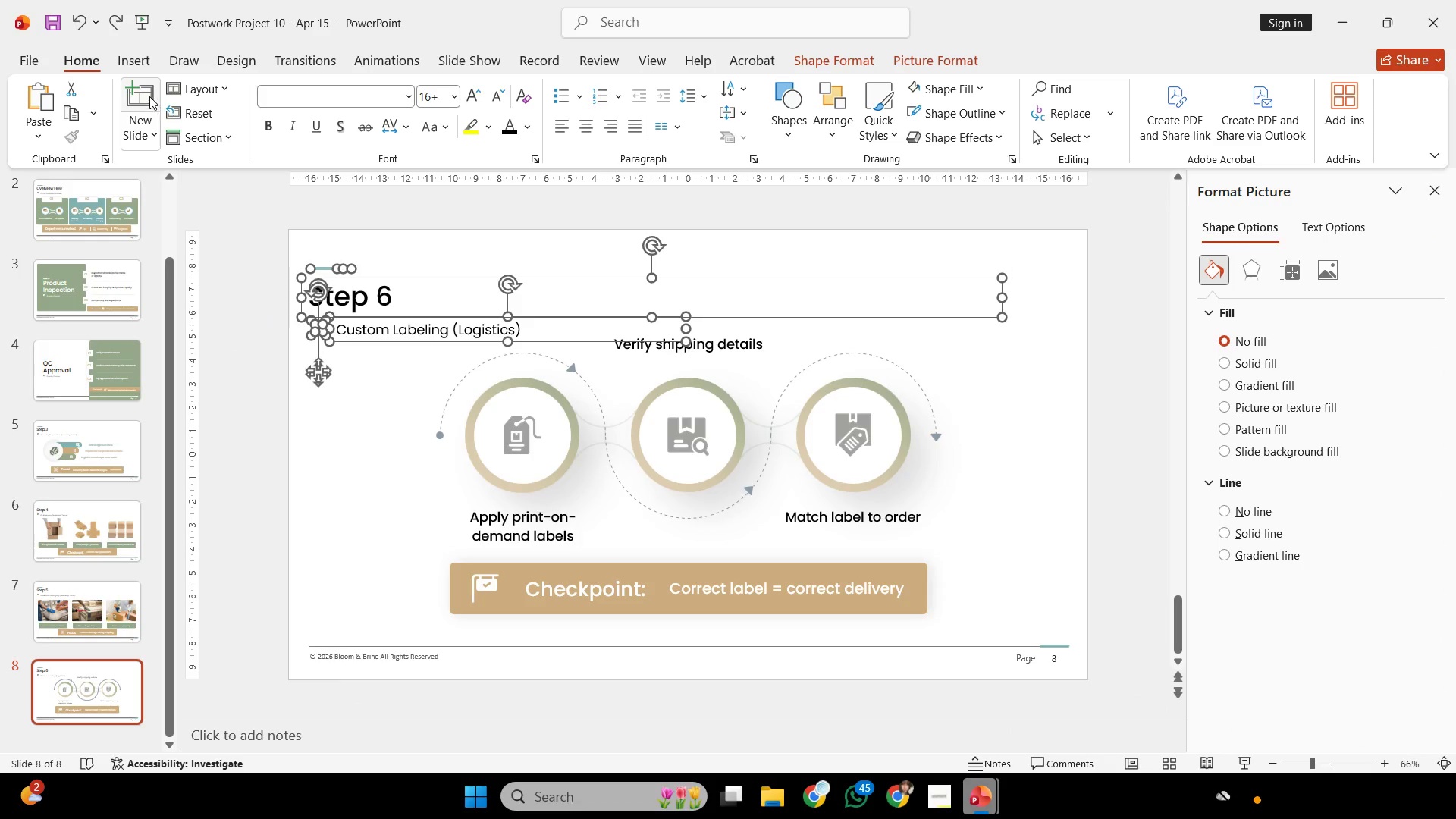 
left_click([149, 96])
 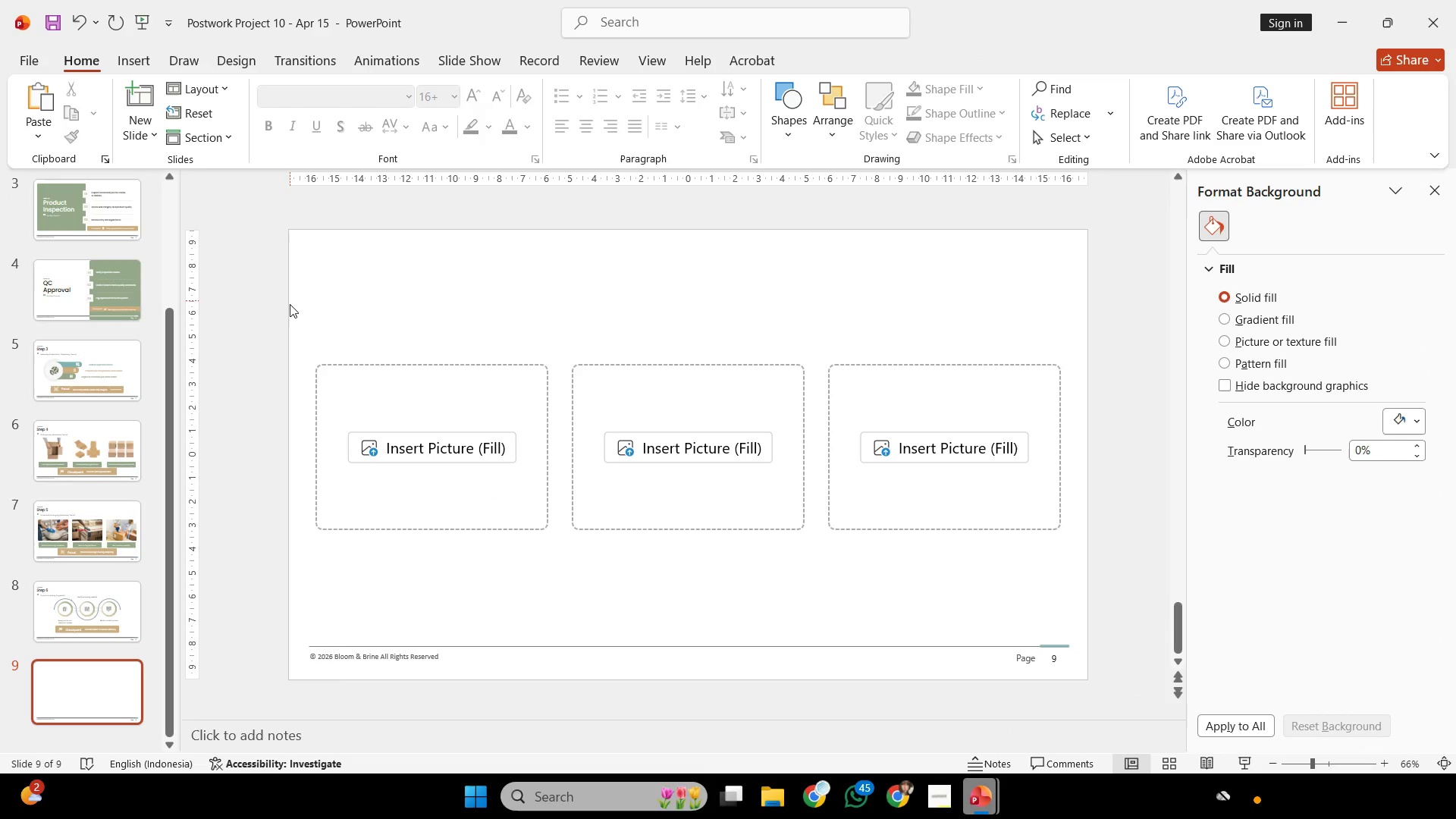 
left_click_drag(start_coordinate=[293, 308], to_coordinate=[1419, 603])
 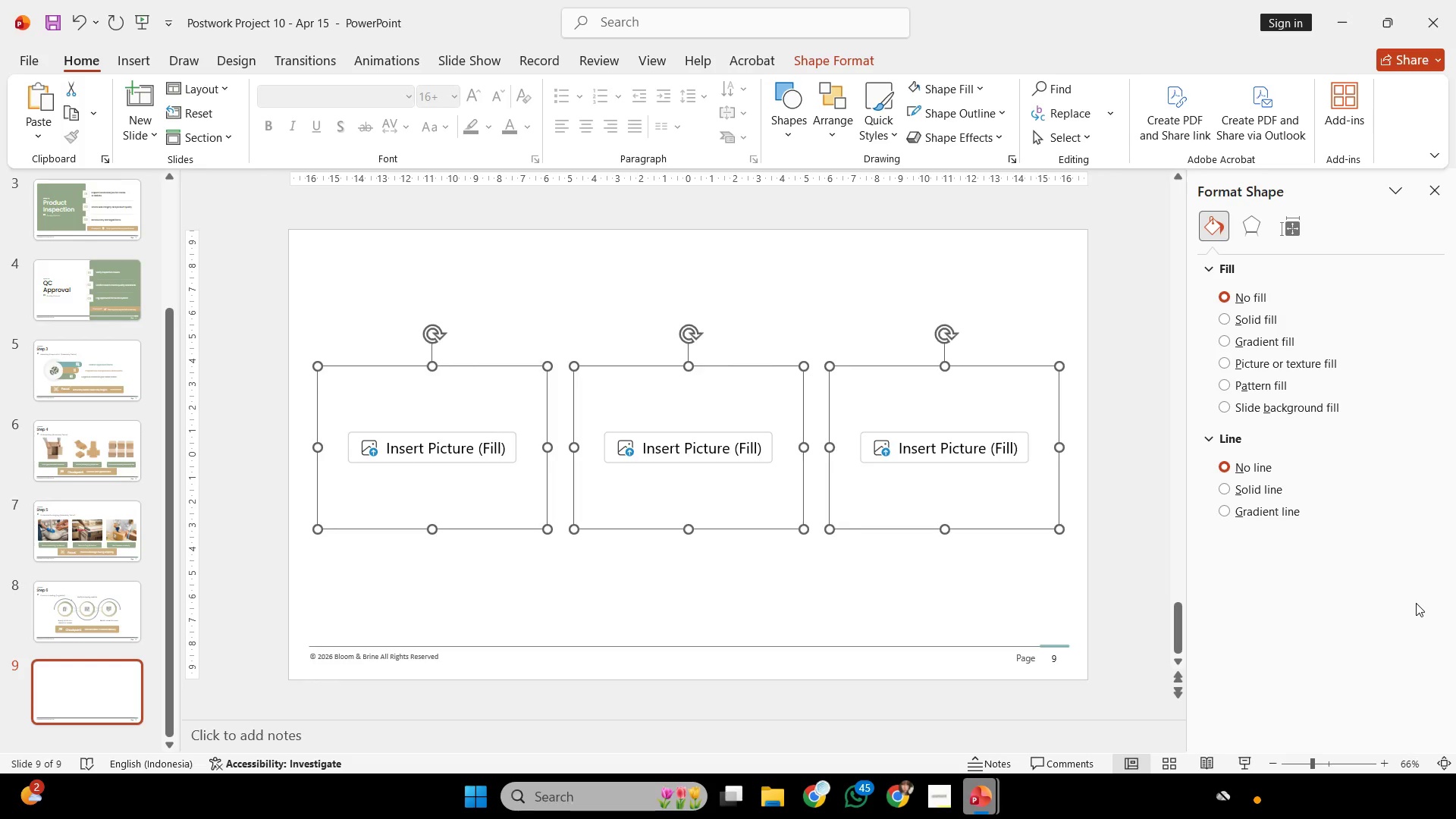 
key(Delete)
 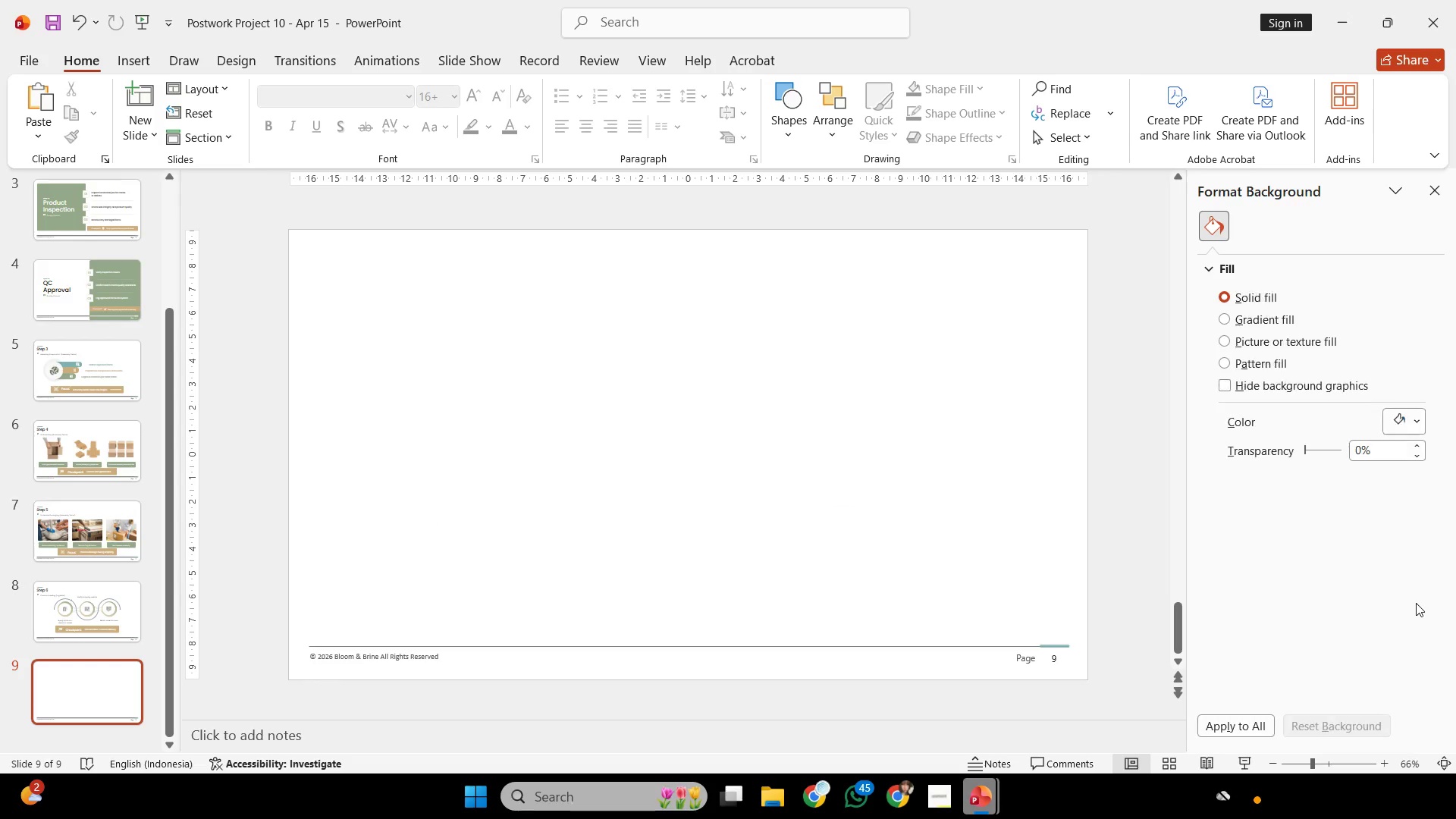 
key(Control+V)
 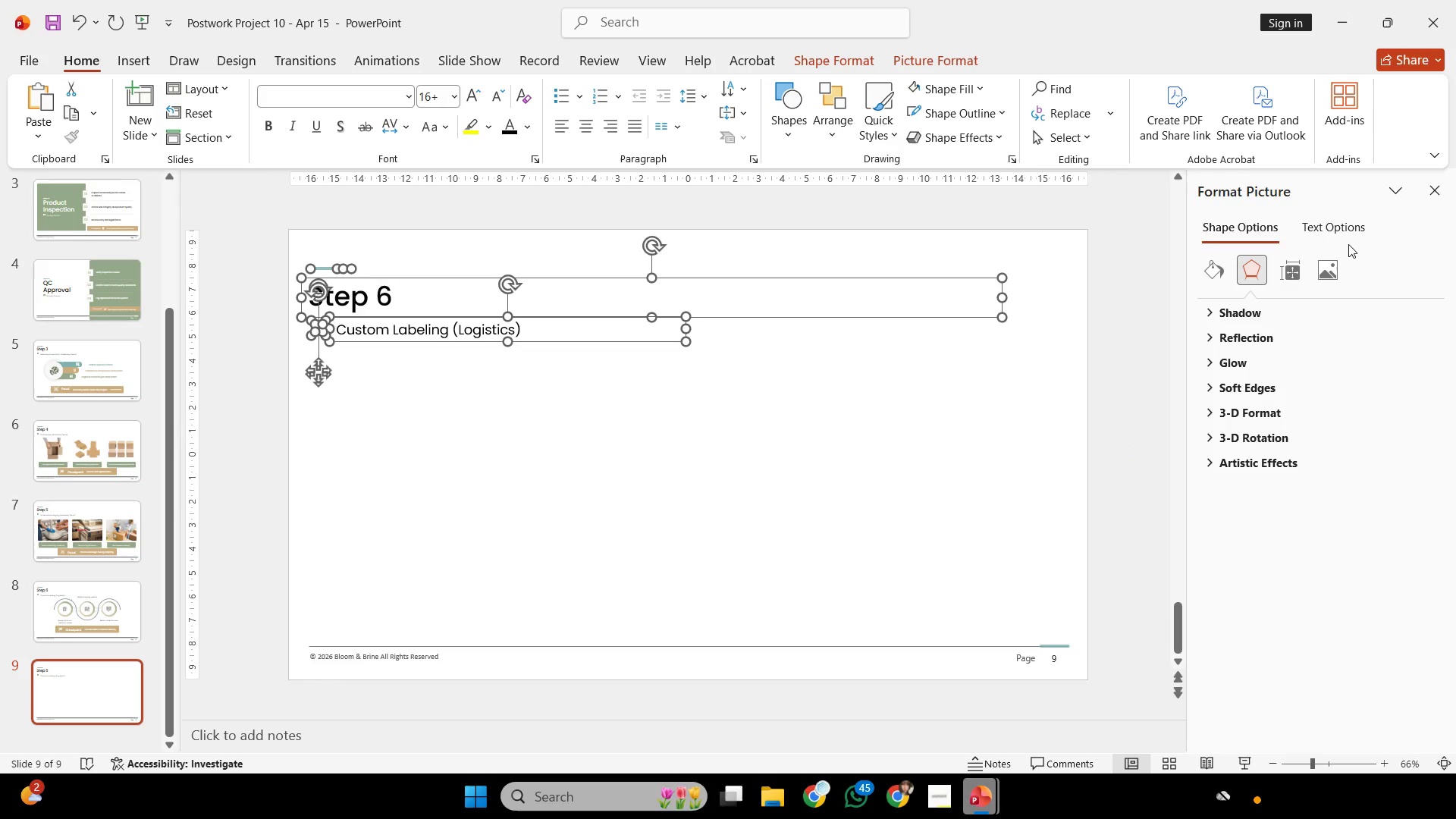 
left_click([949, 485])
 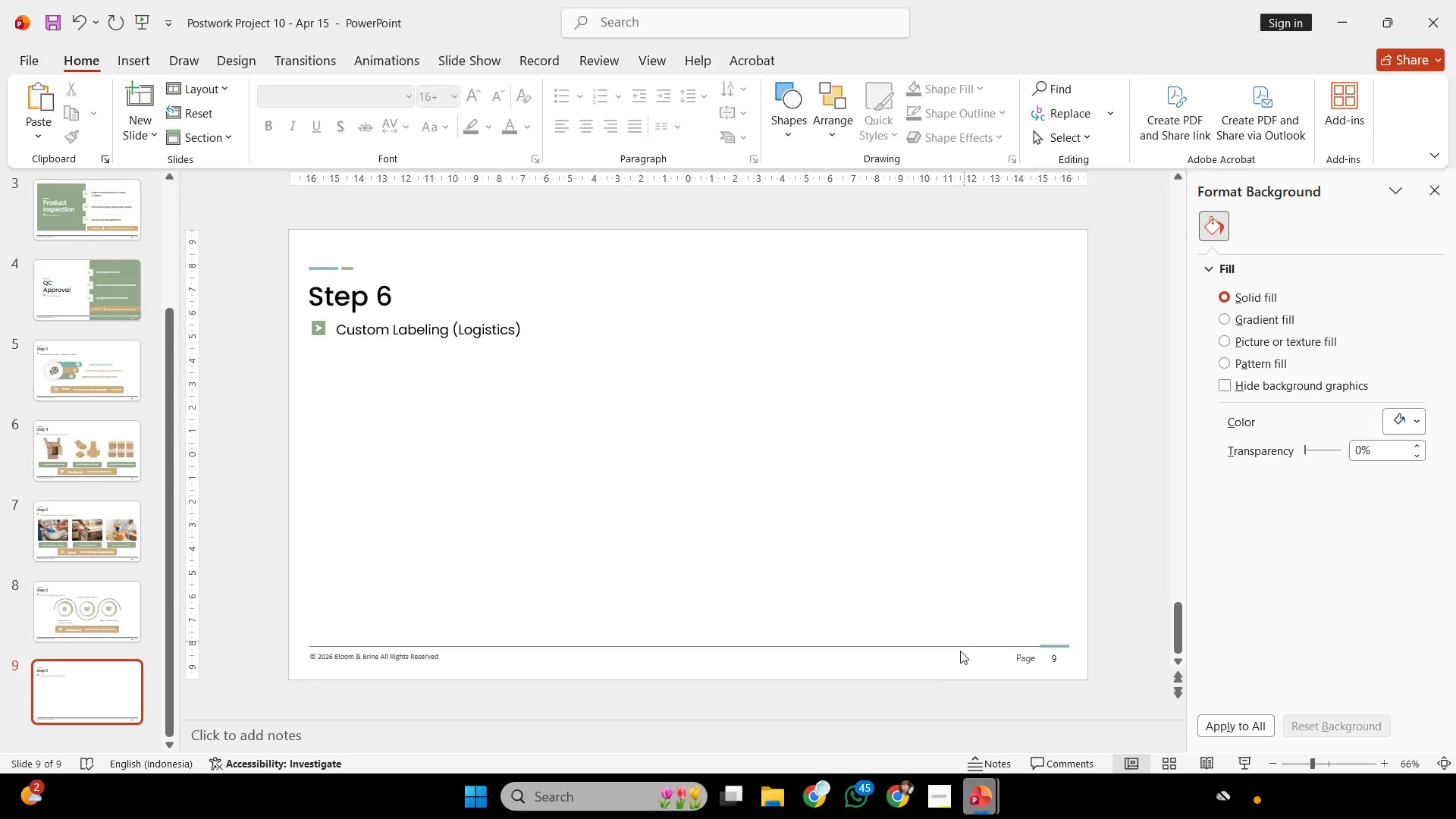 
left_click([817, 783])
 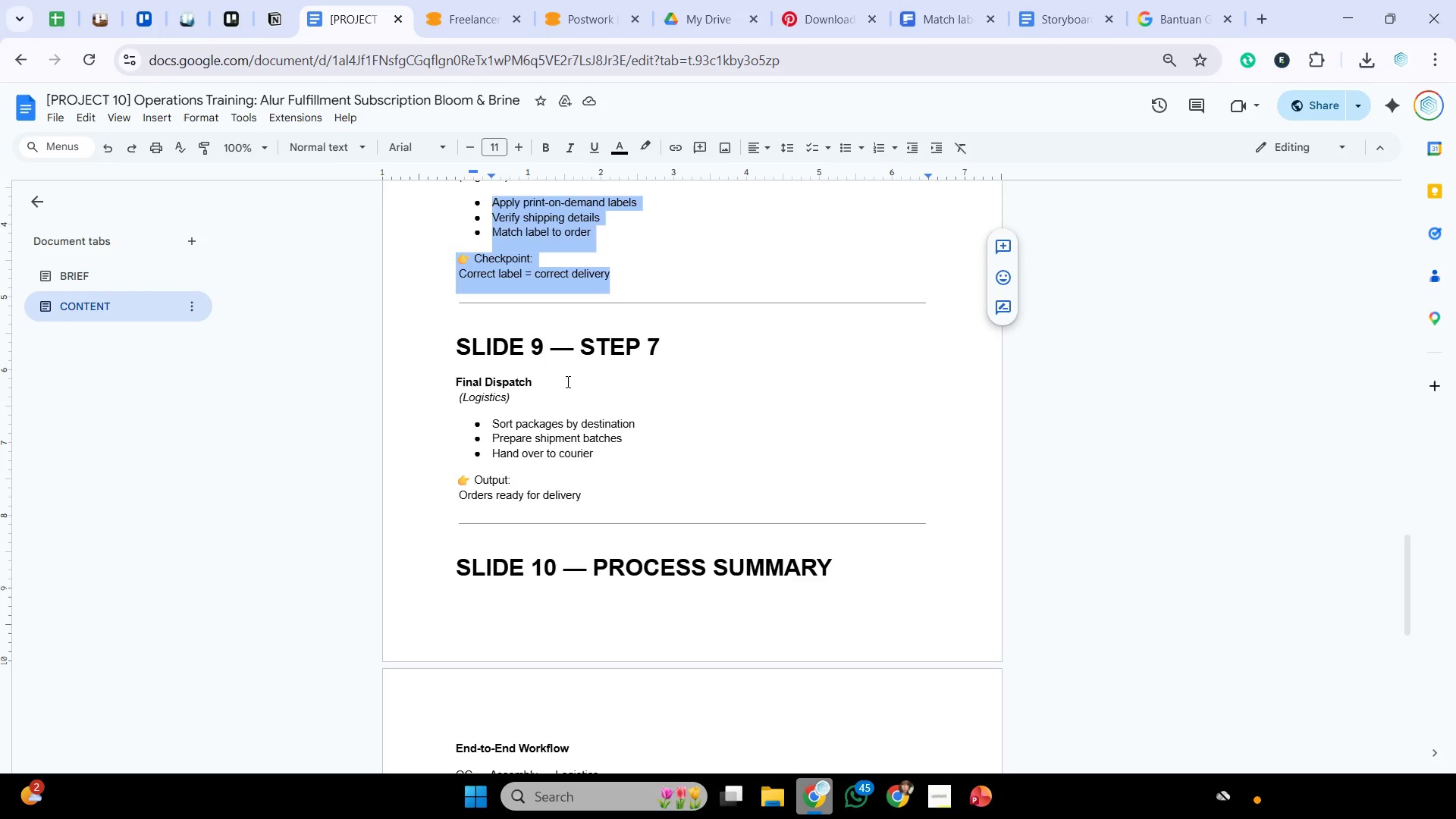 
left_click_drag(start_coordinate=[563, 384], to_coordinate=[452, 373])
 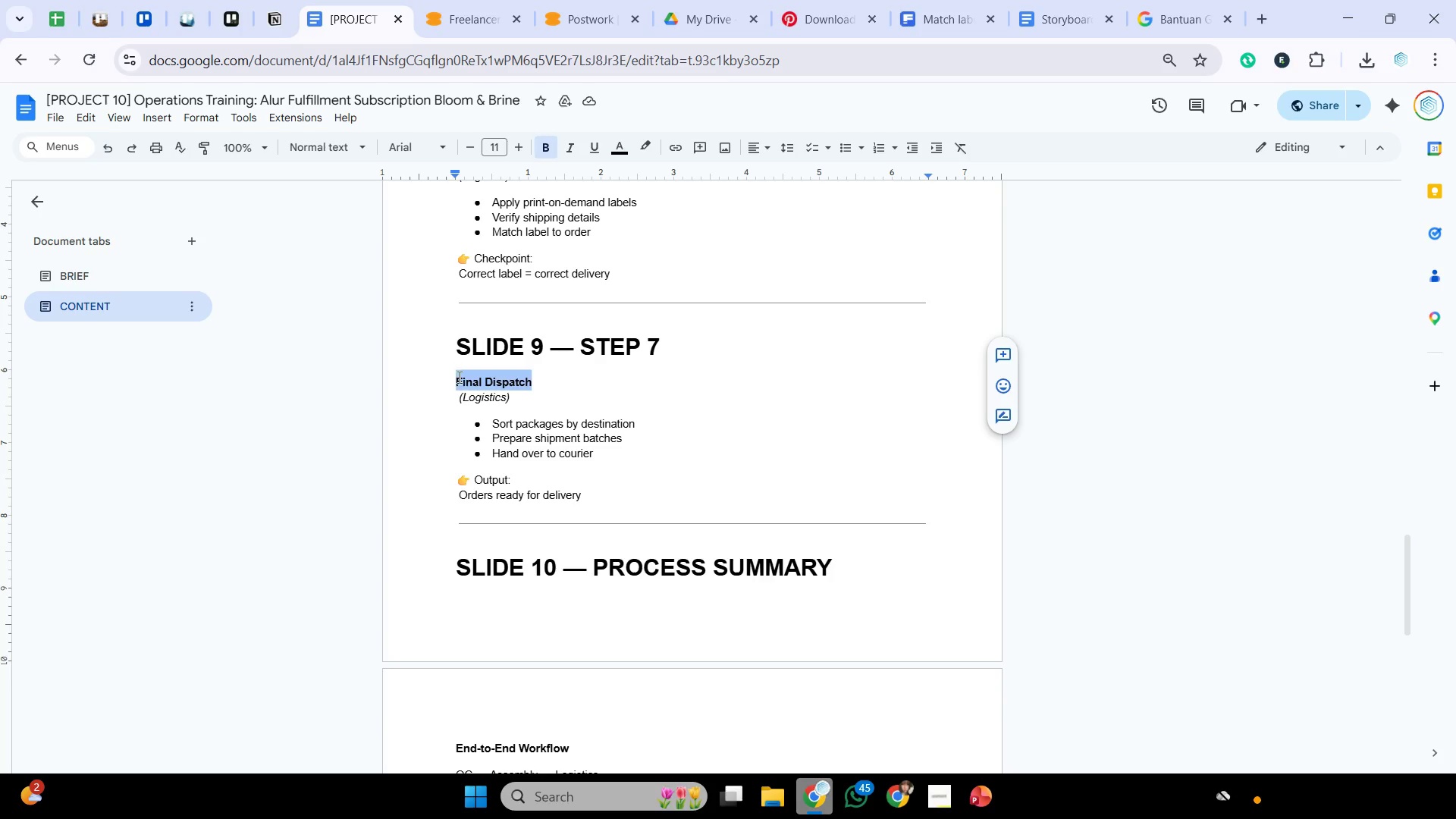 
key(Control+C)
 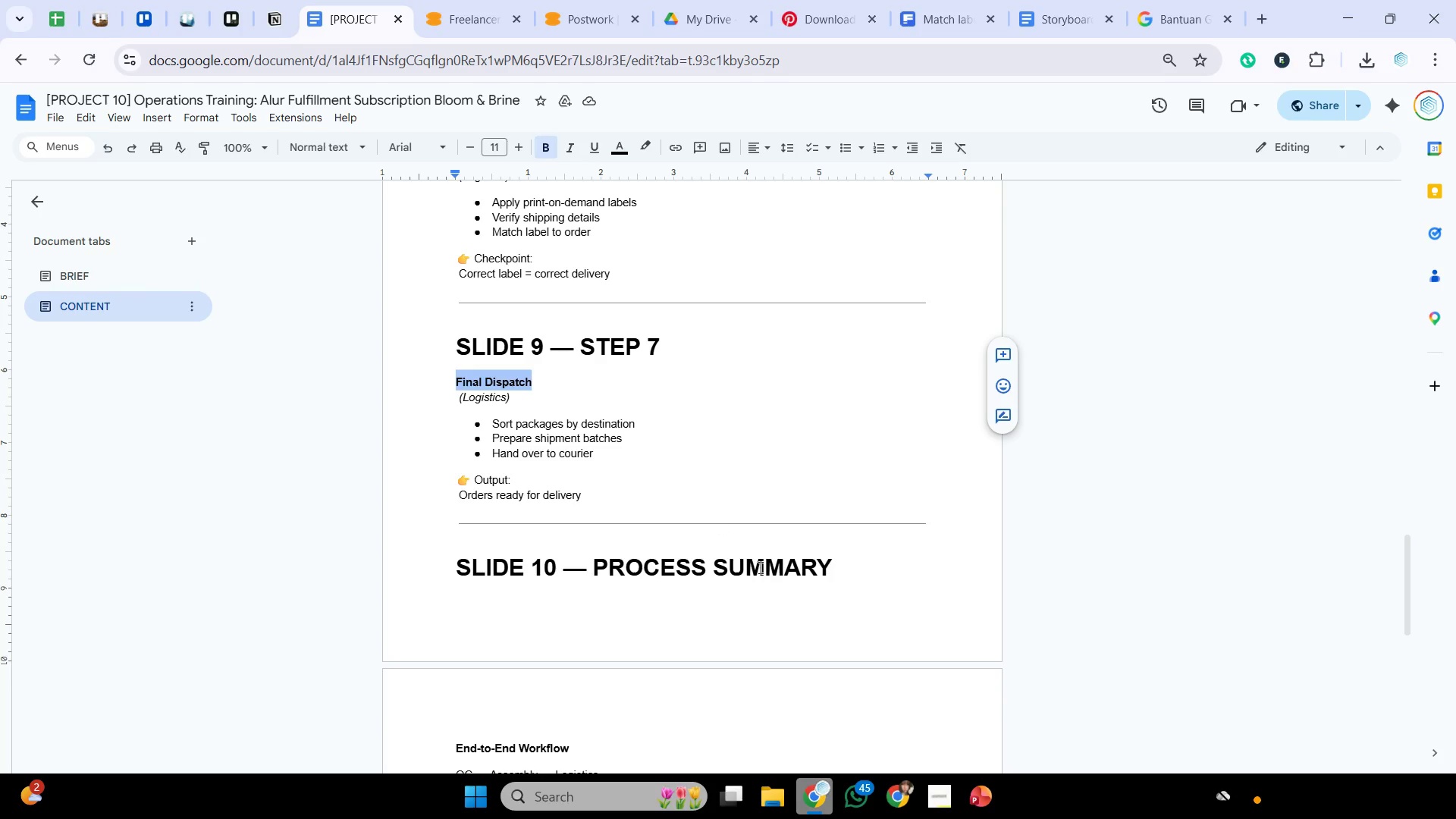 
key(Control+C)
 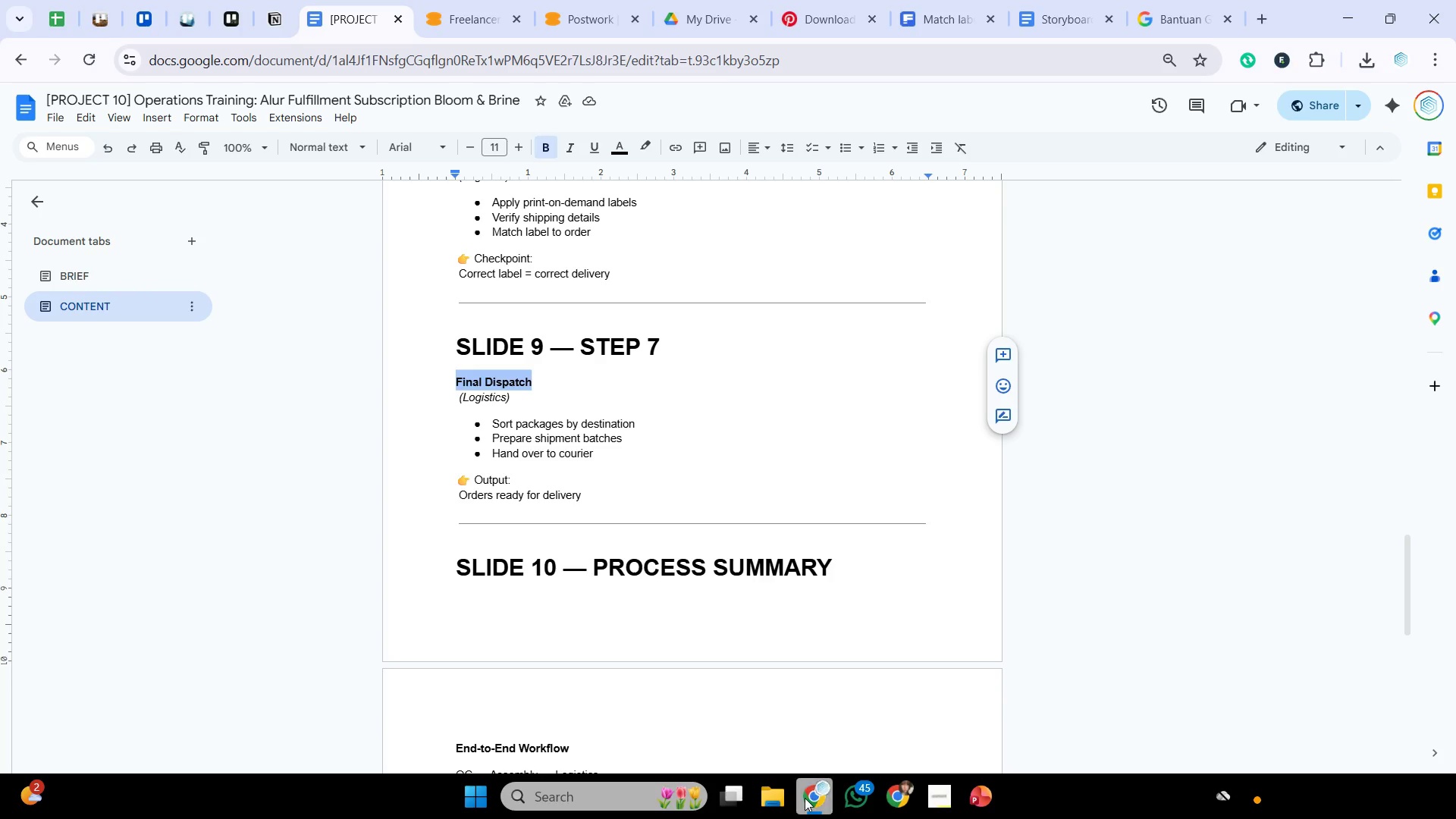 
left_click([805, 798])
 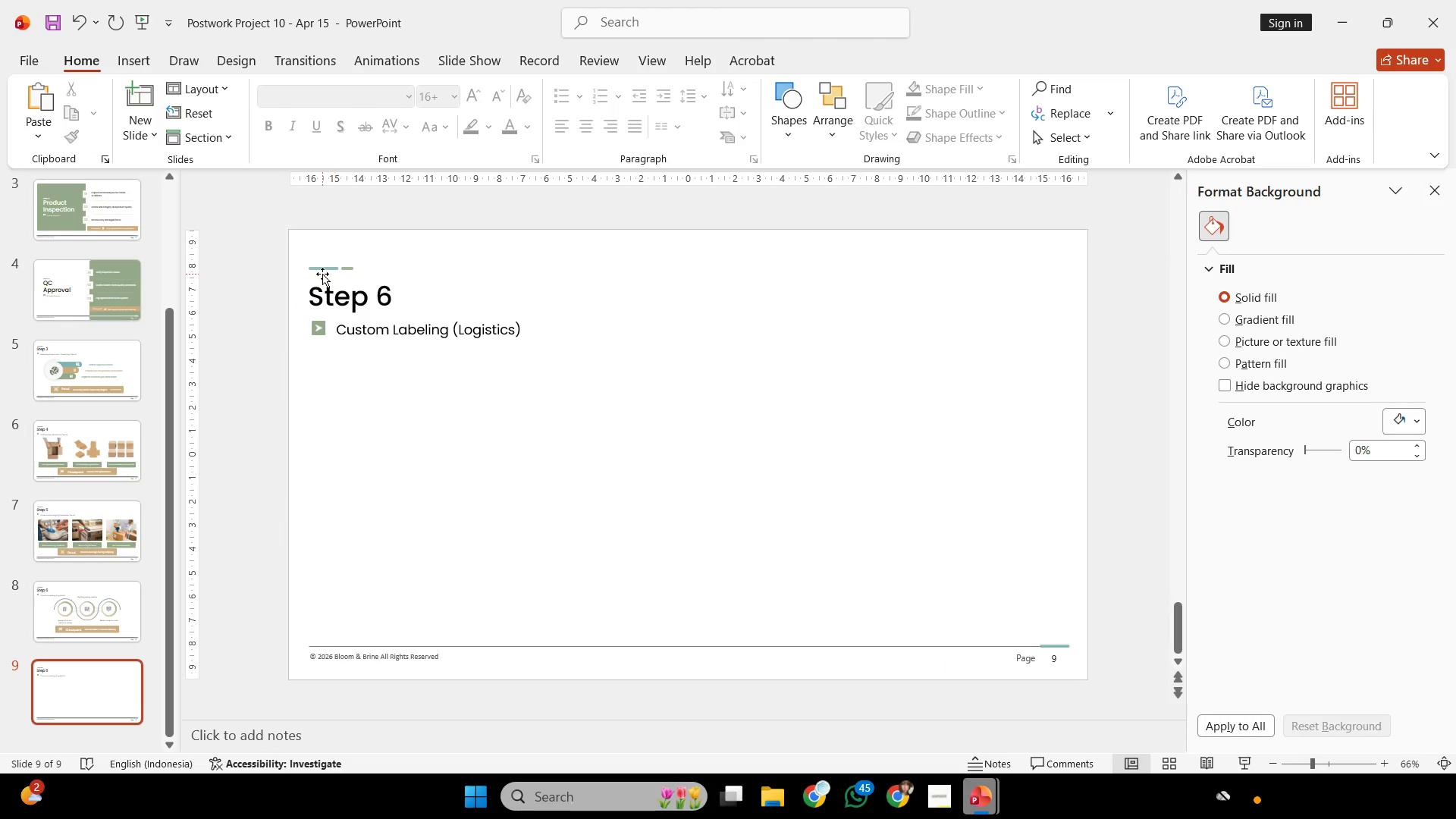 
left_click([337, 297])
 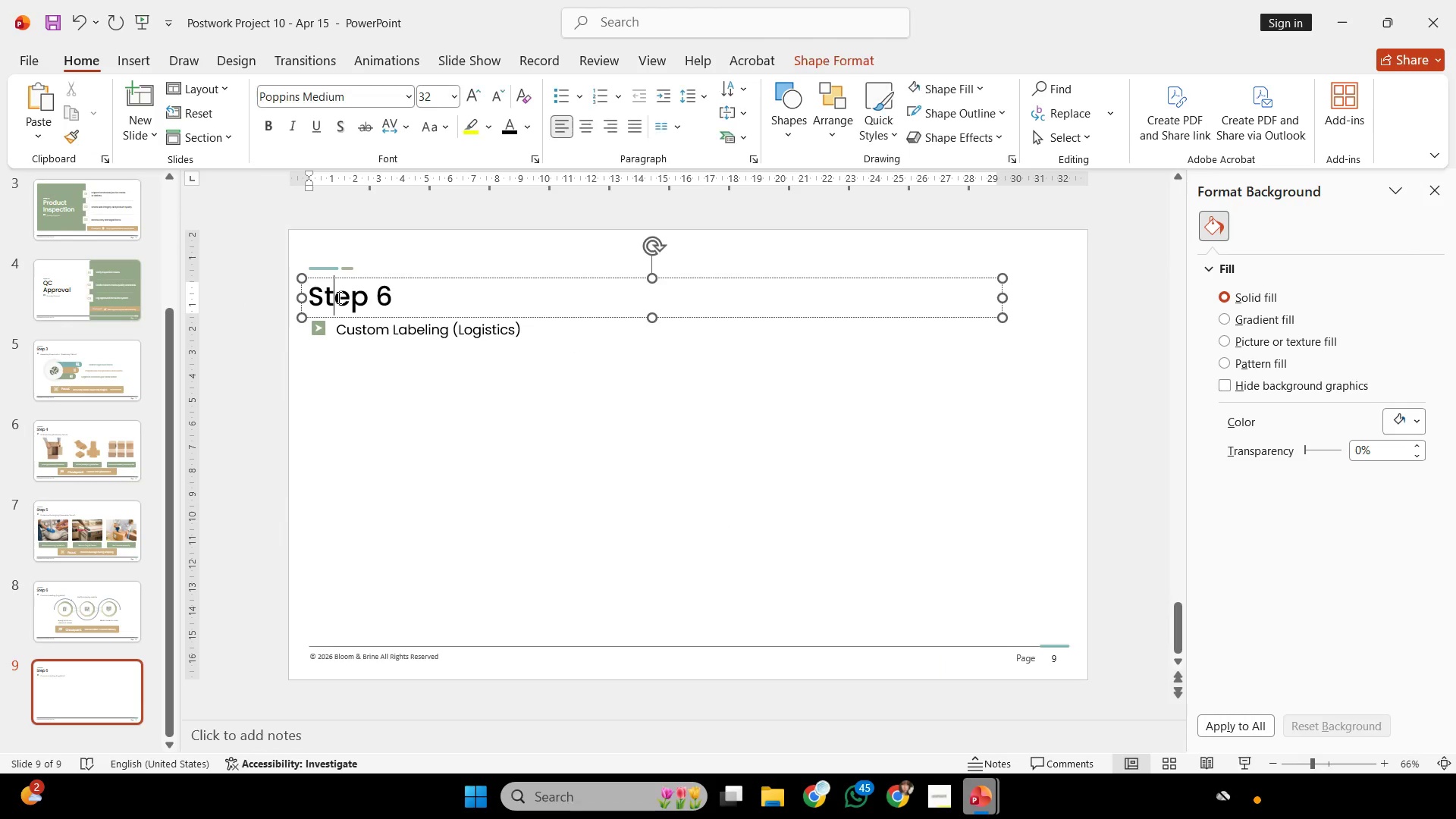 
key(Control+A)
 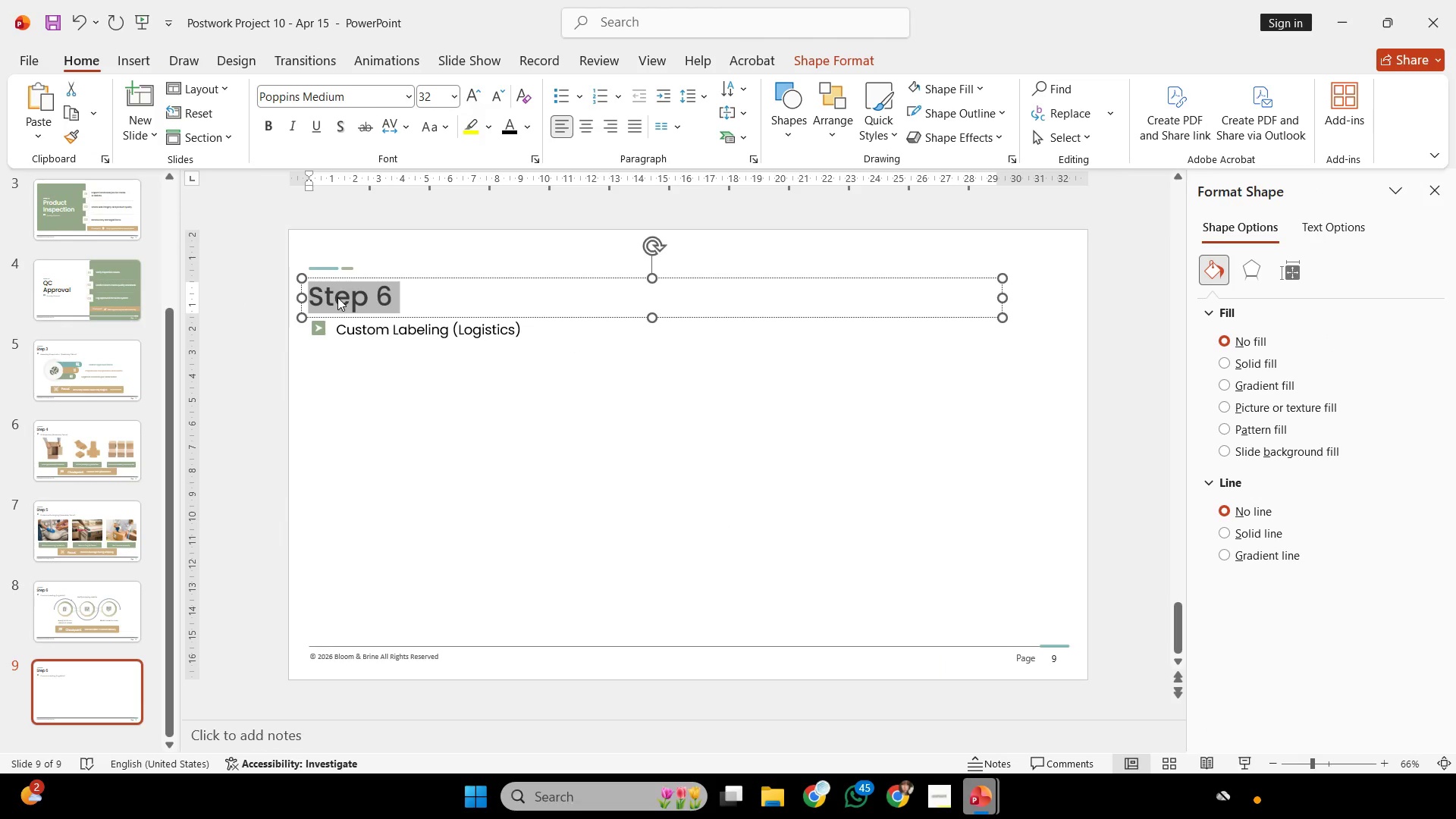 
right_click([337, 297])
 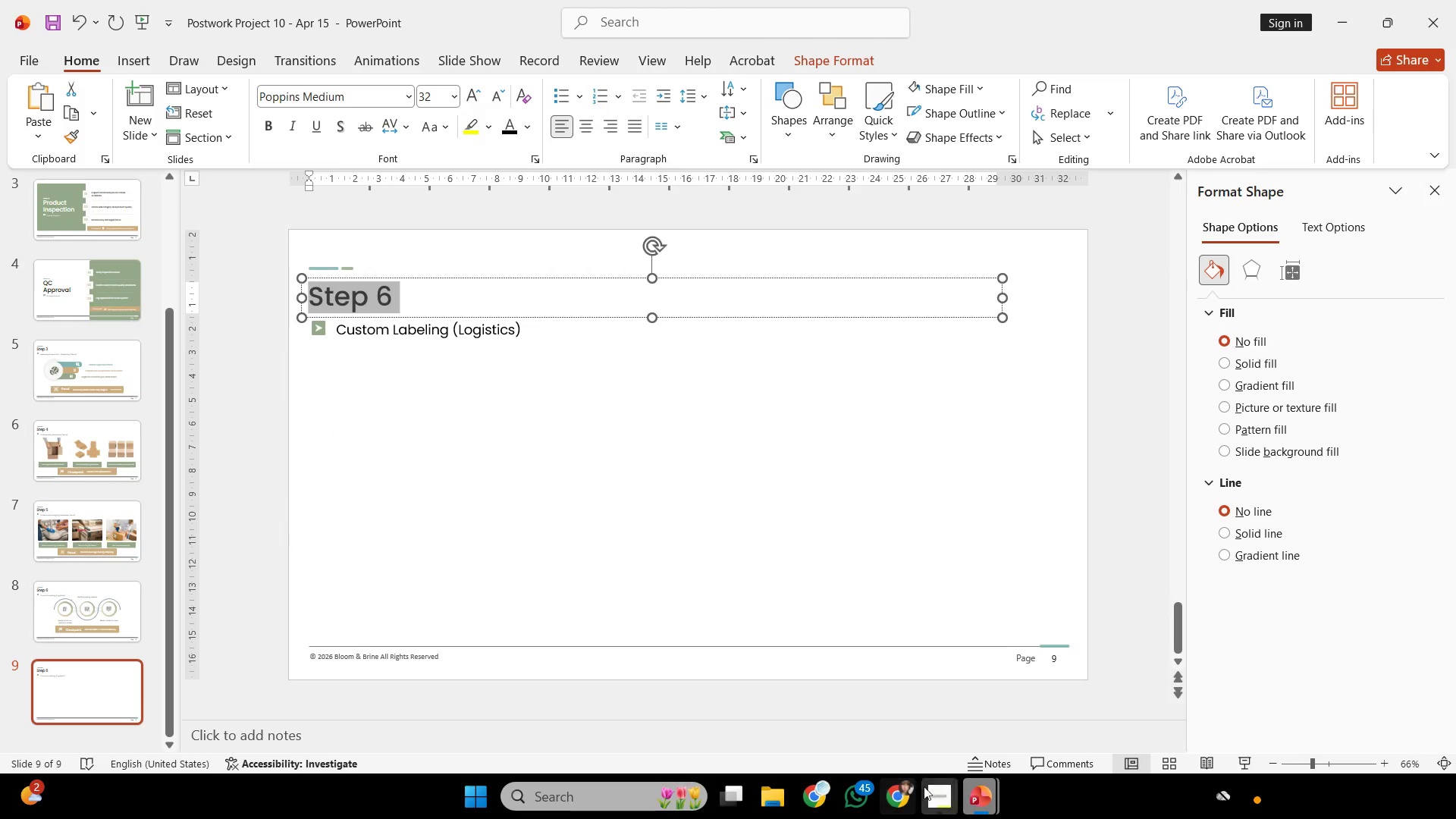 
left_click([821, 795])
 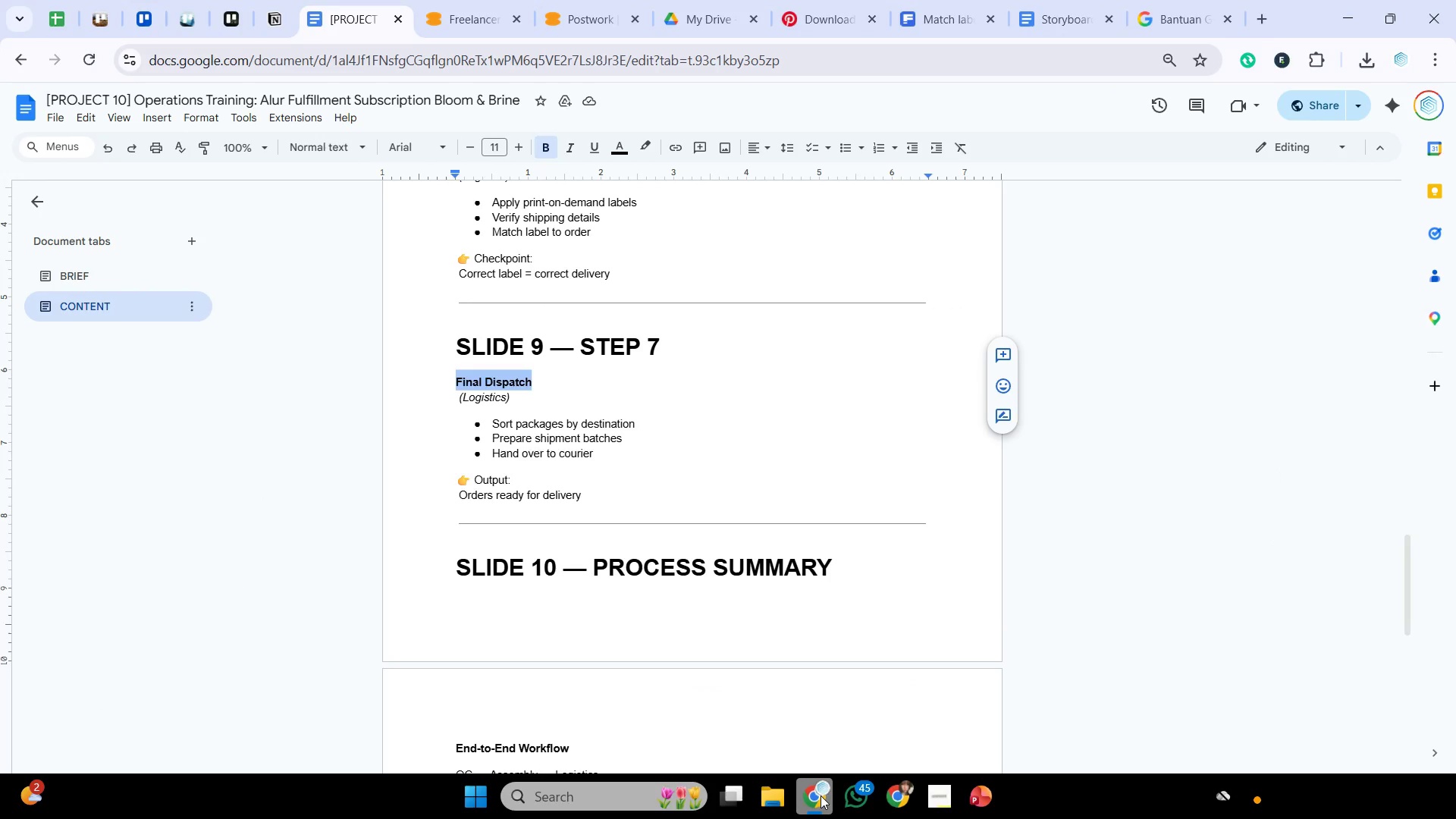 
left_click([821, 795])
 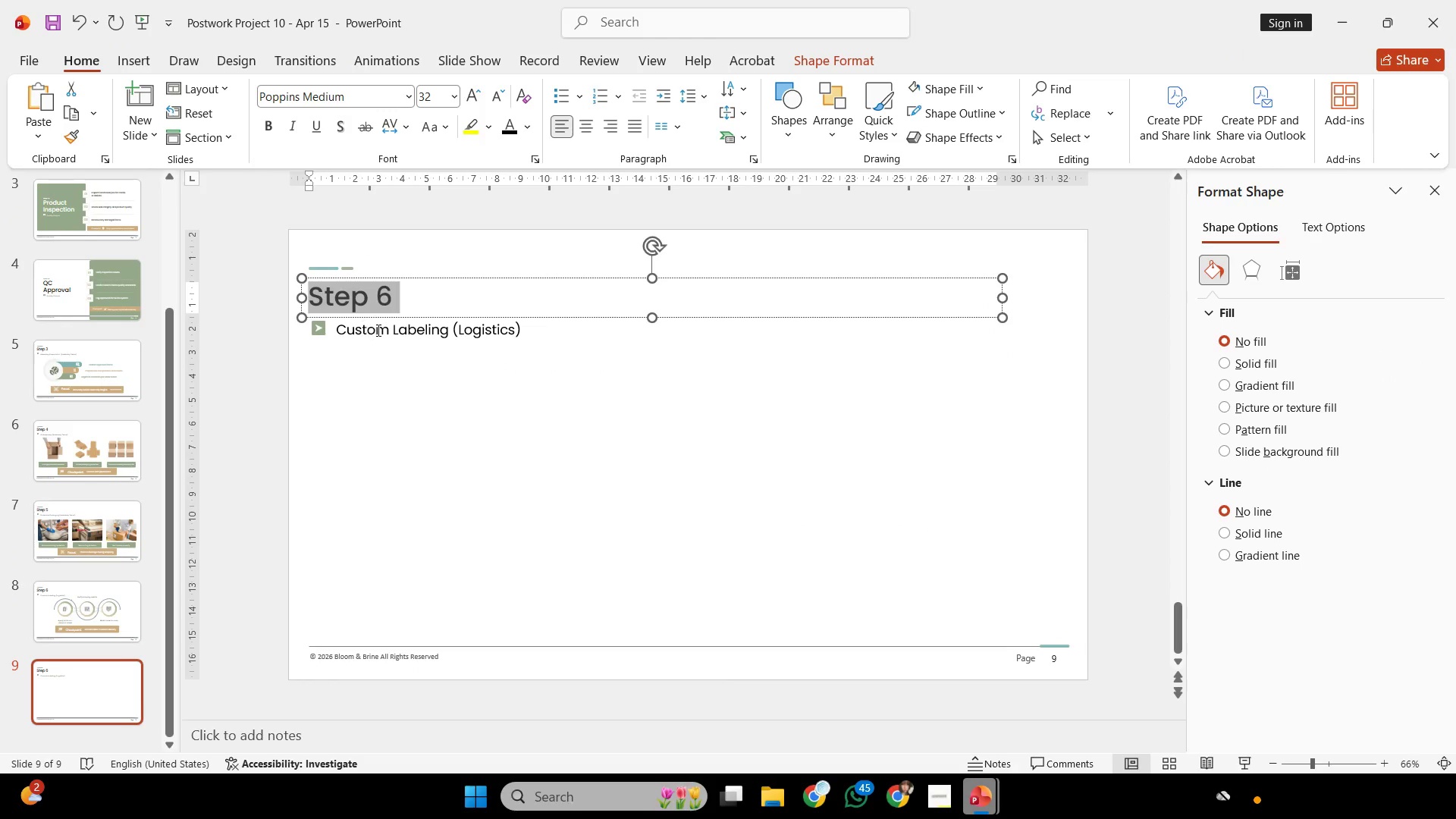 
left_click([377, 330])
 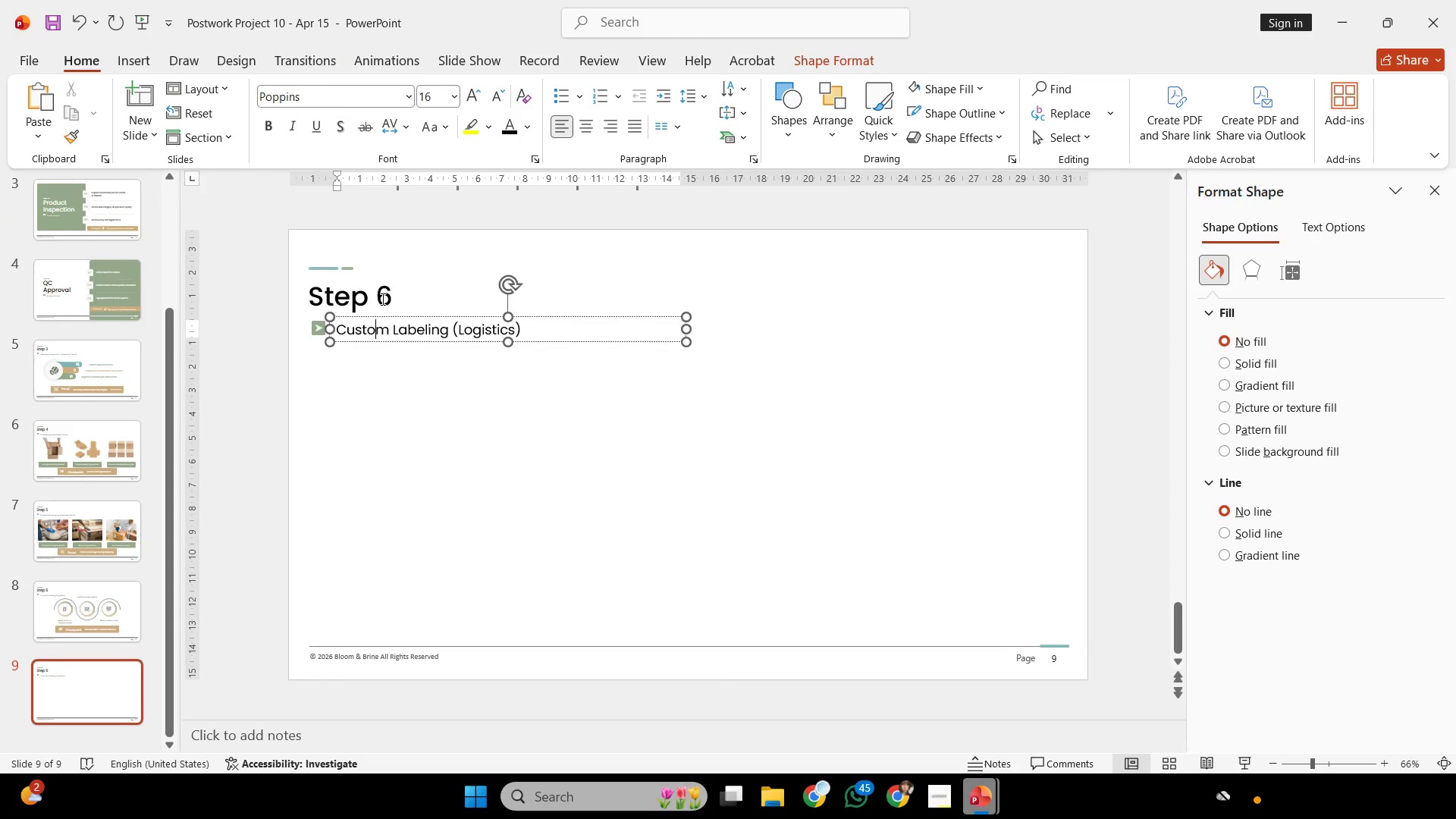 
left_click([381, 299])
 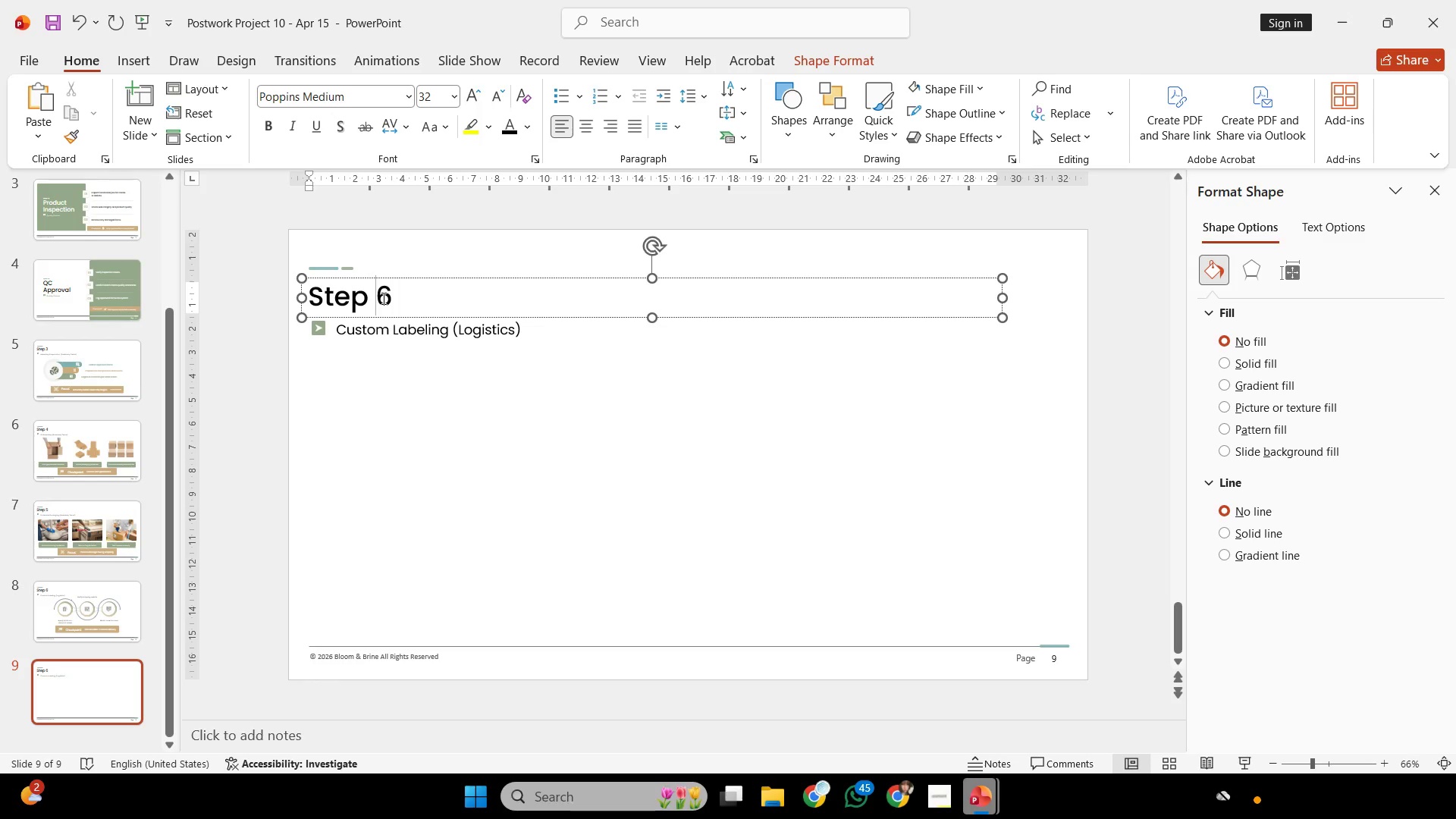 
key(ArrowRight)
 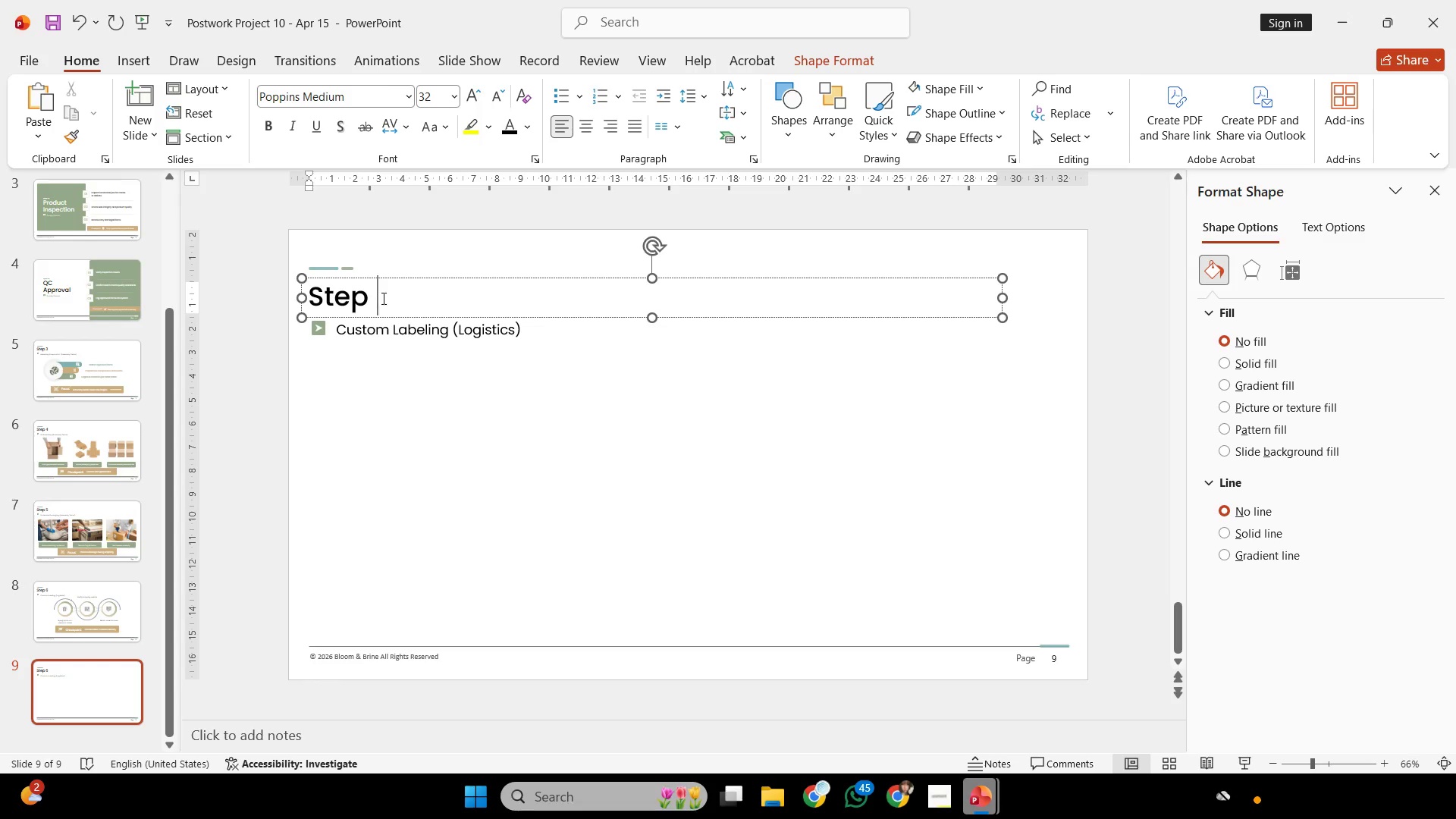 
key(Backspace)
 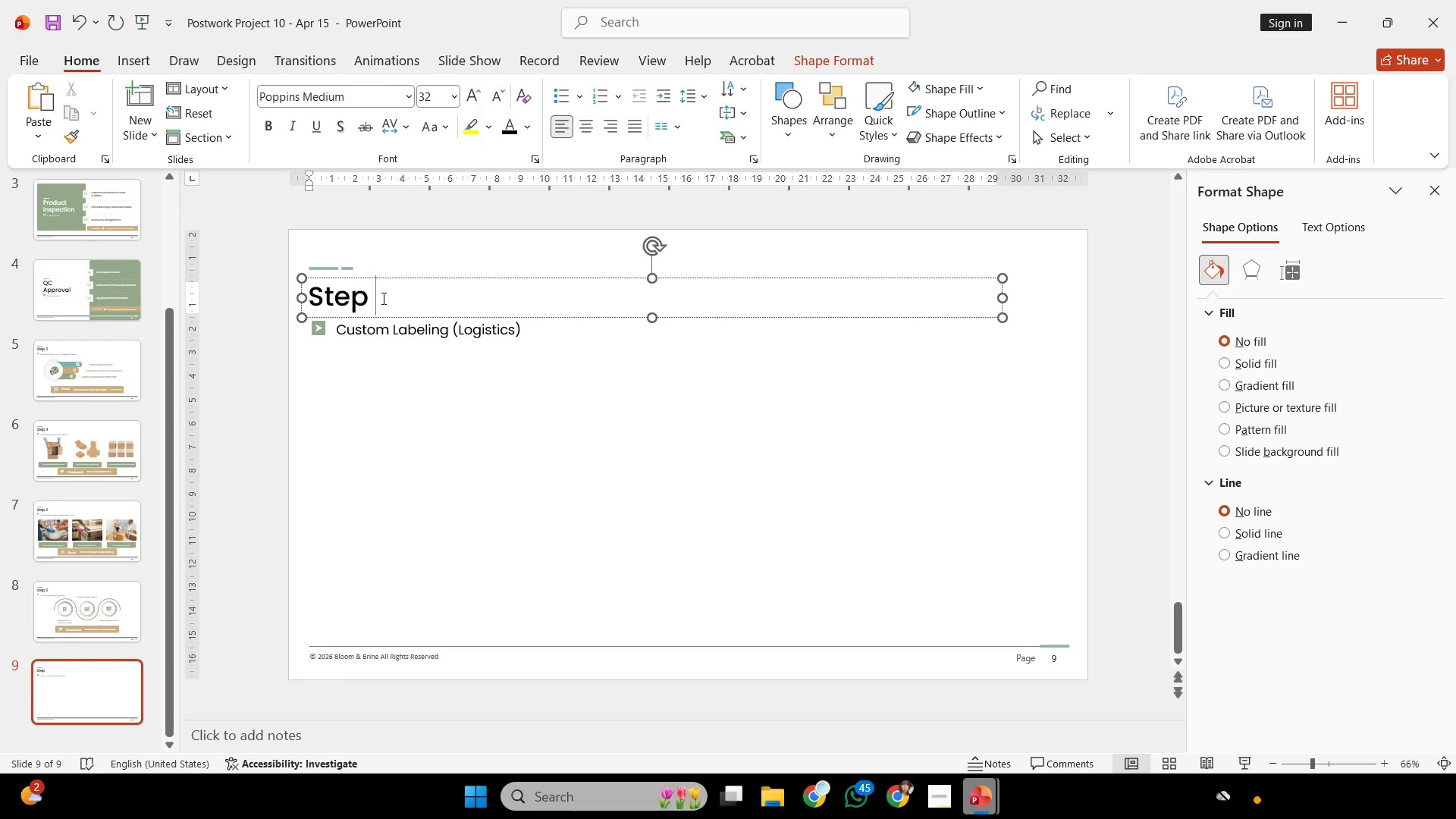 
key(7)
 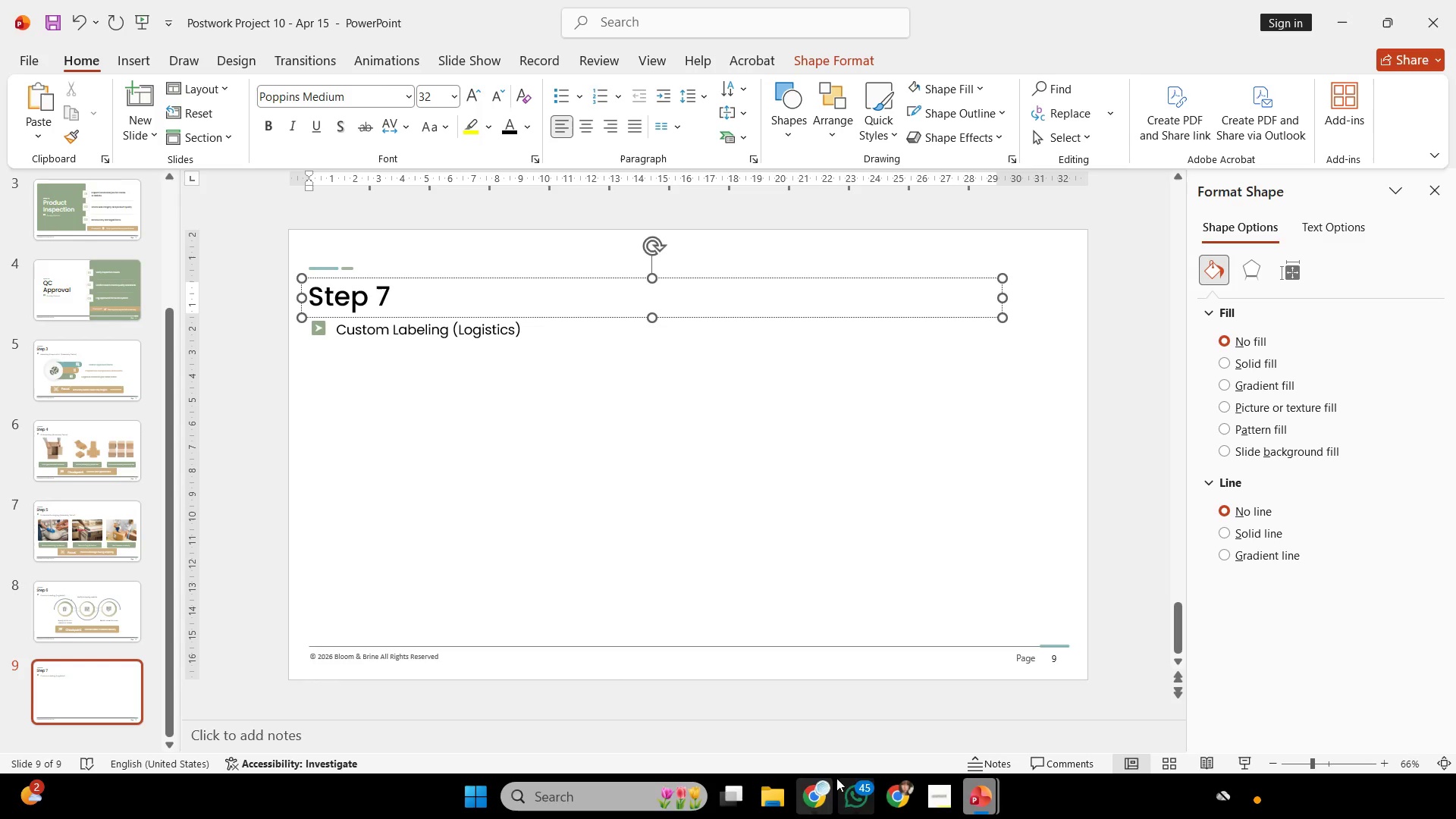 
left_click([830, 786])
 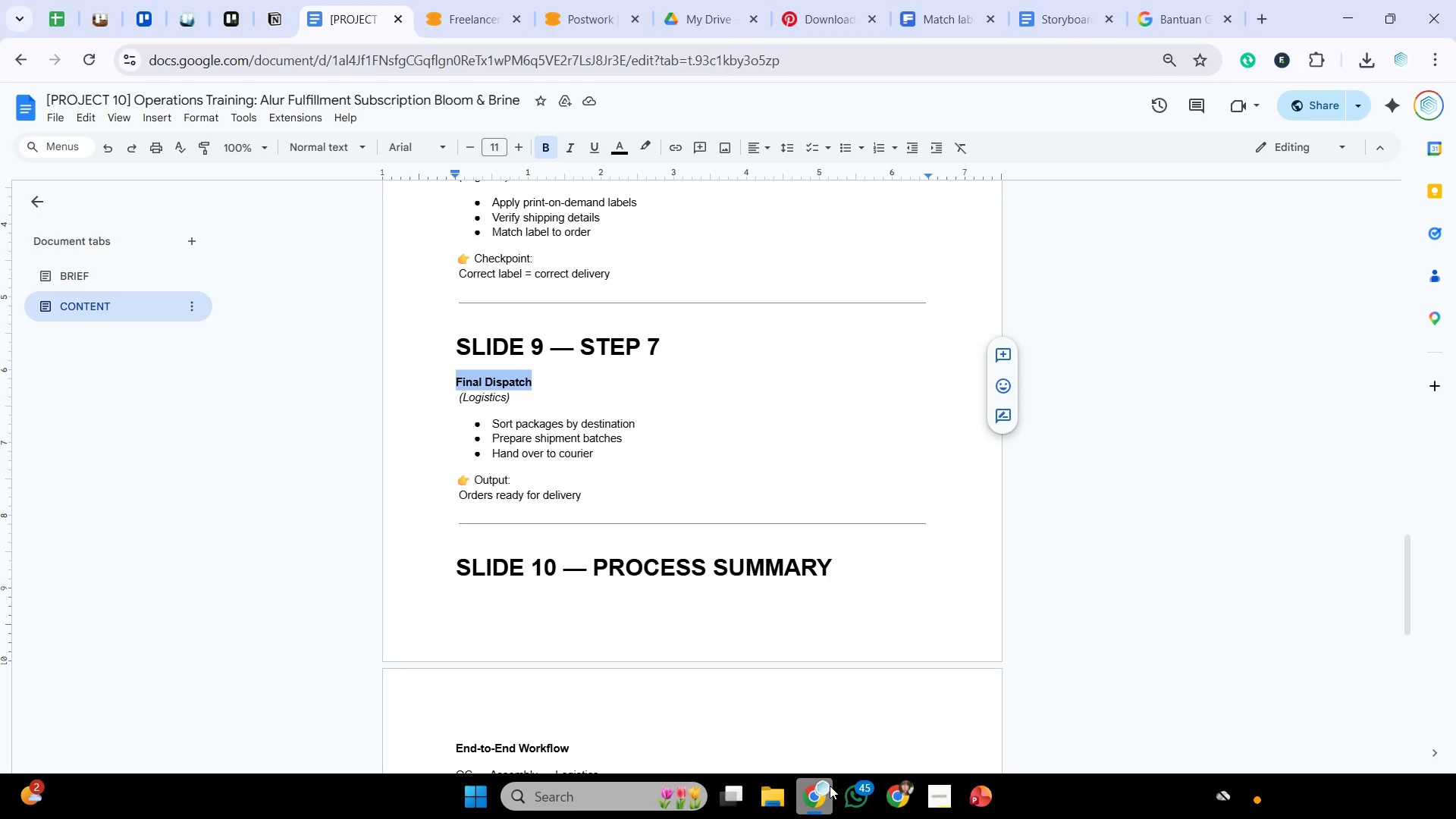 
left_click([830, 786])
 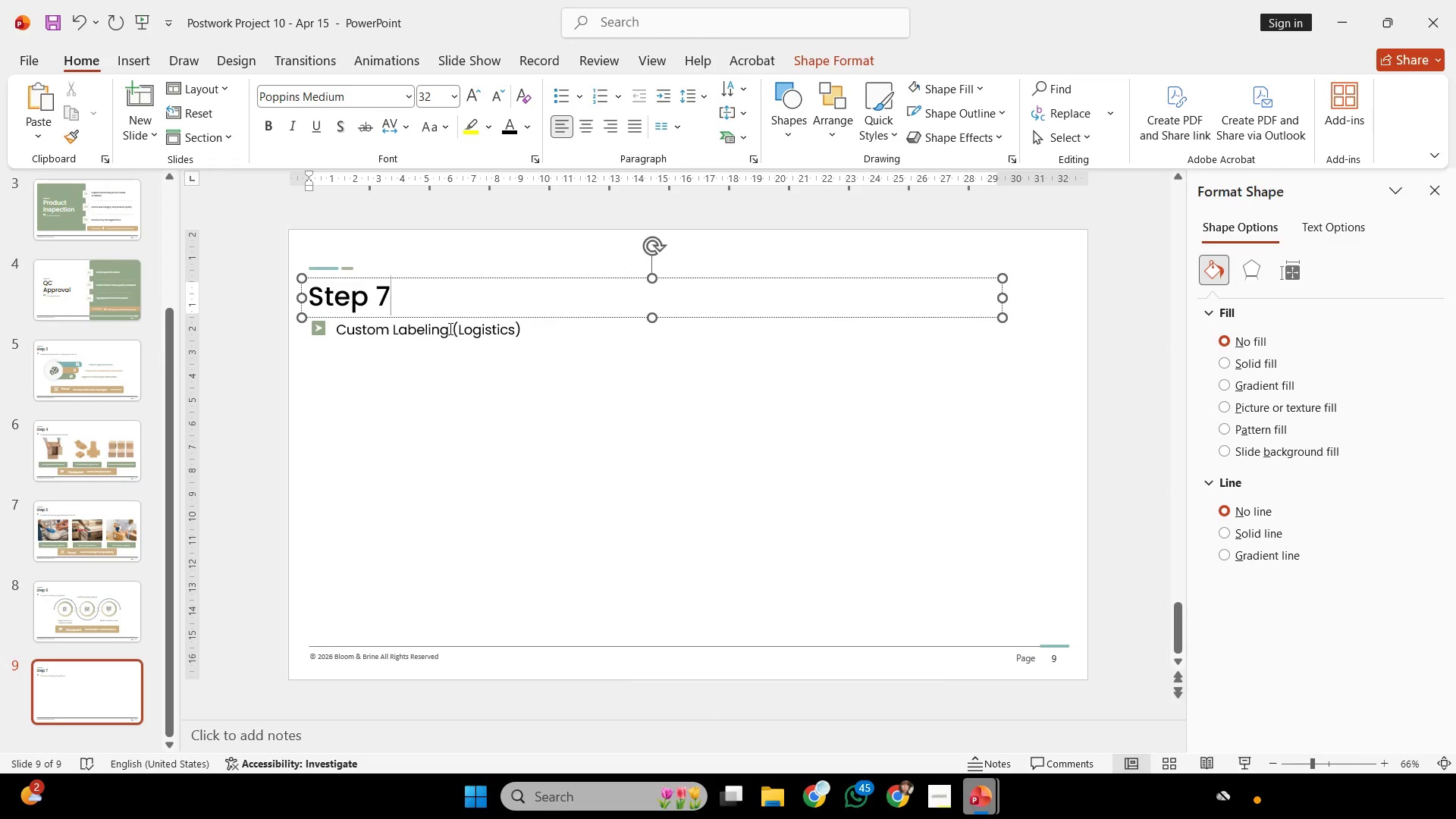 
left_click_drag(start_coordinate=[445, 328], to_coordinate=[341, 322])
 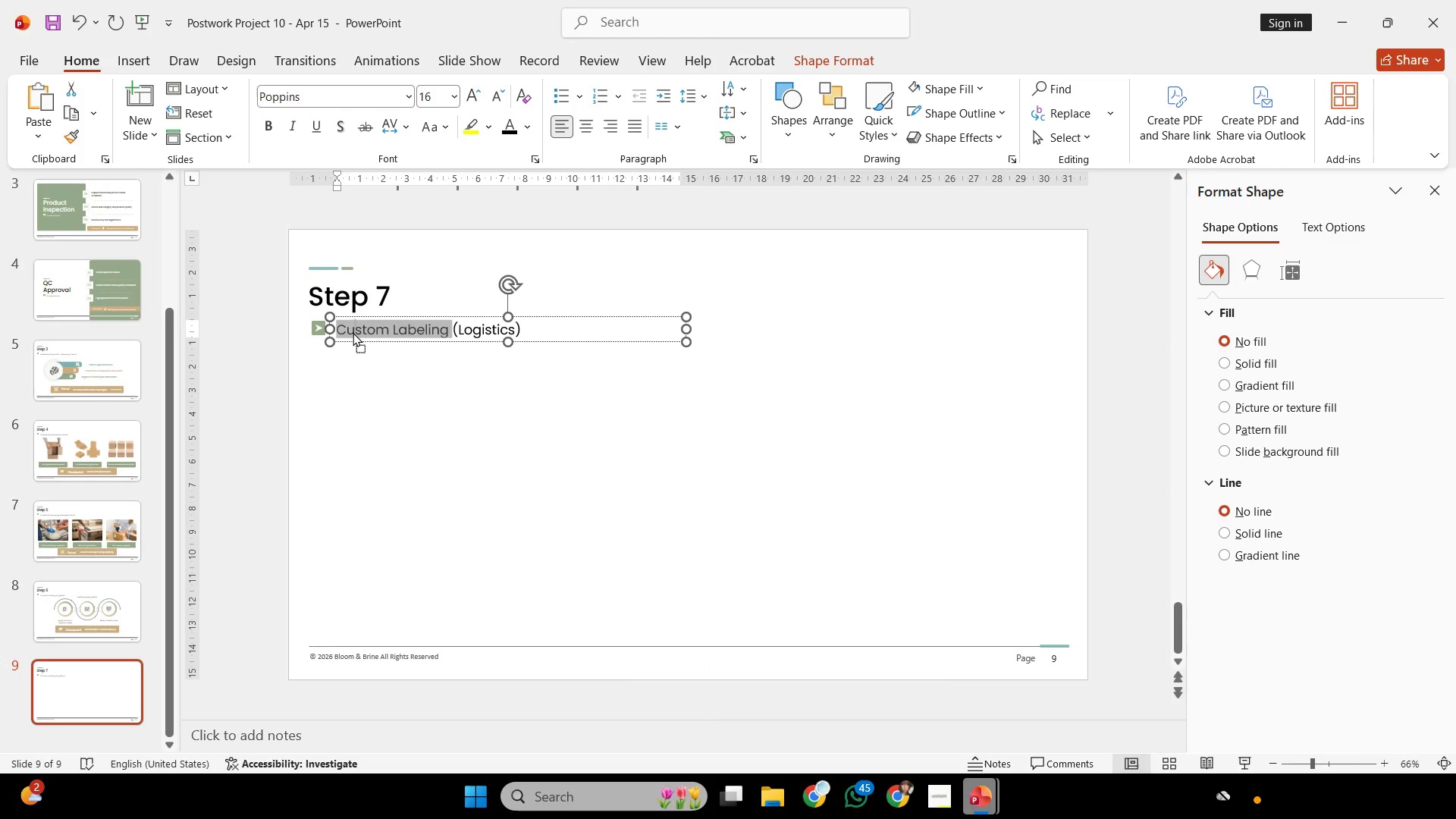 
right_click([353, 332])
 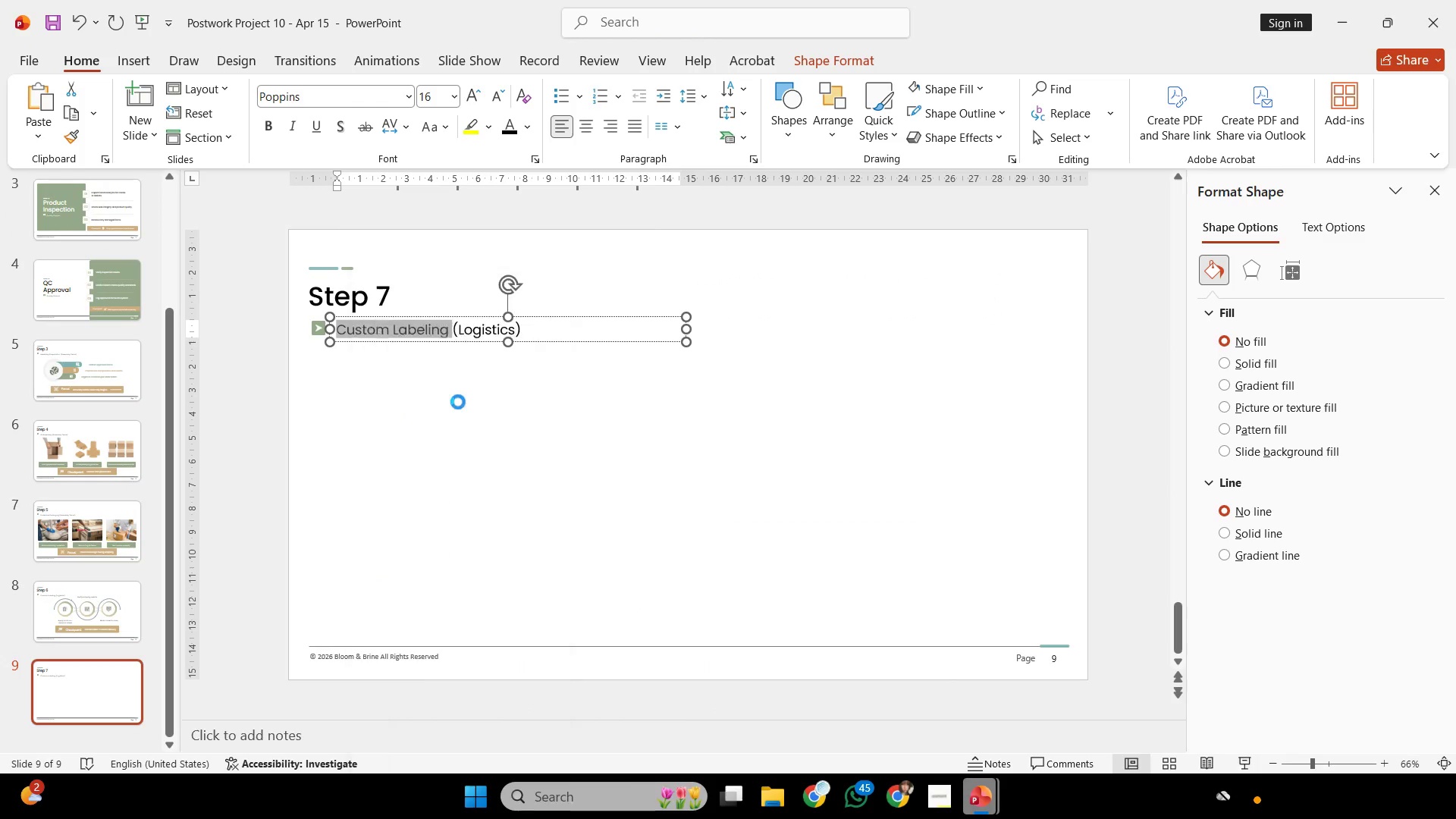 
double_click([547, 432])
 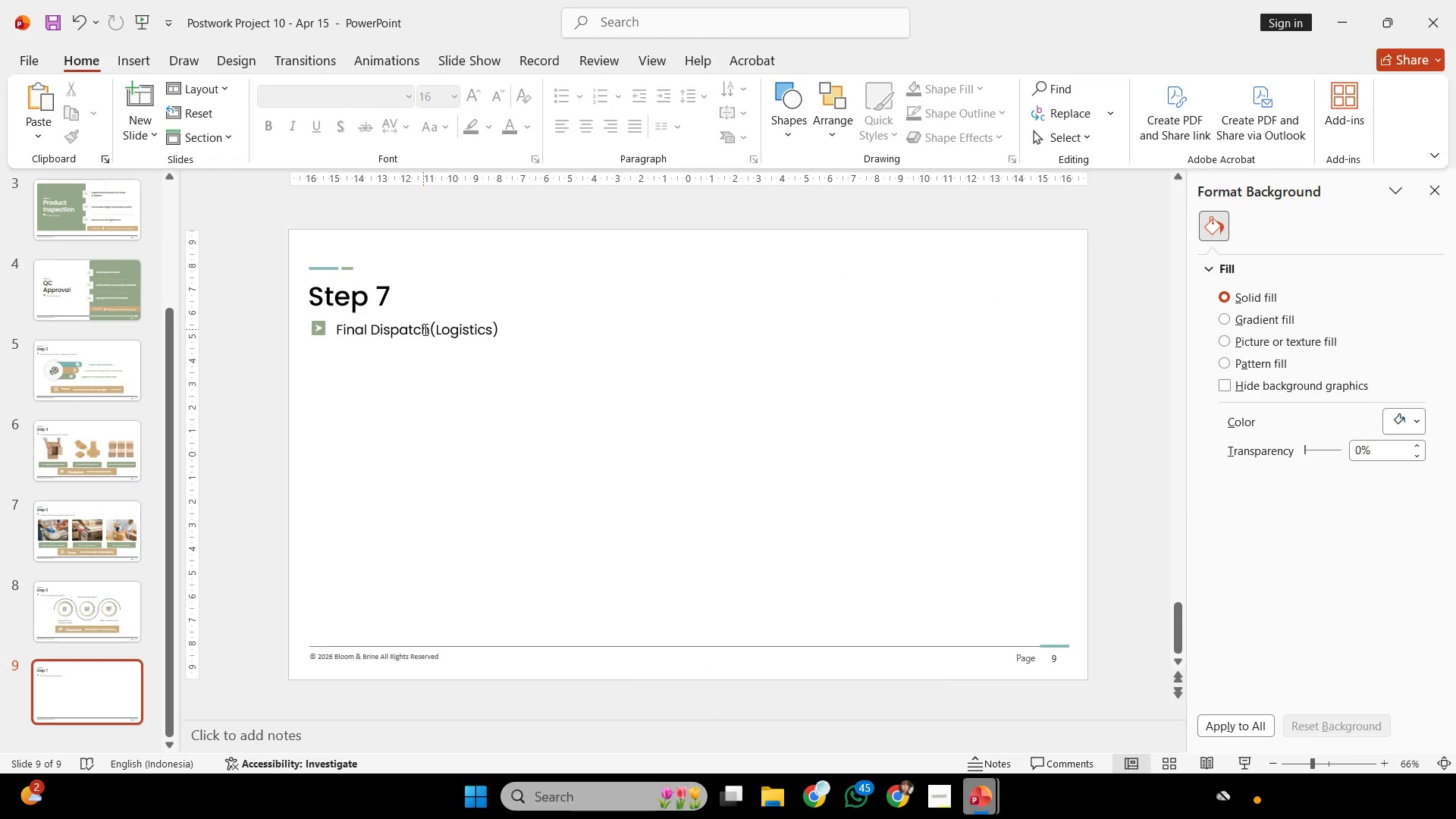 
left_click([429, 334])
 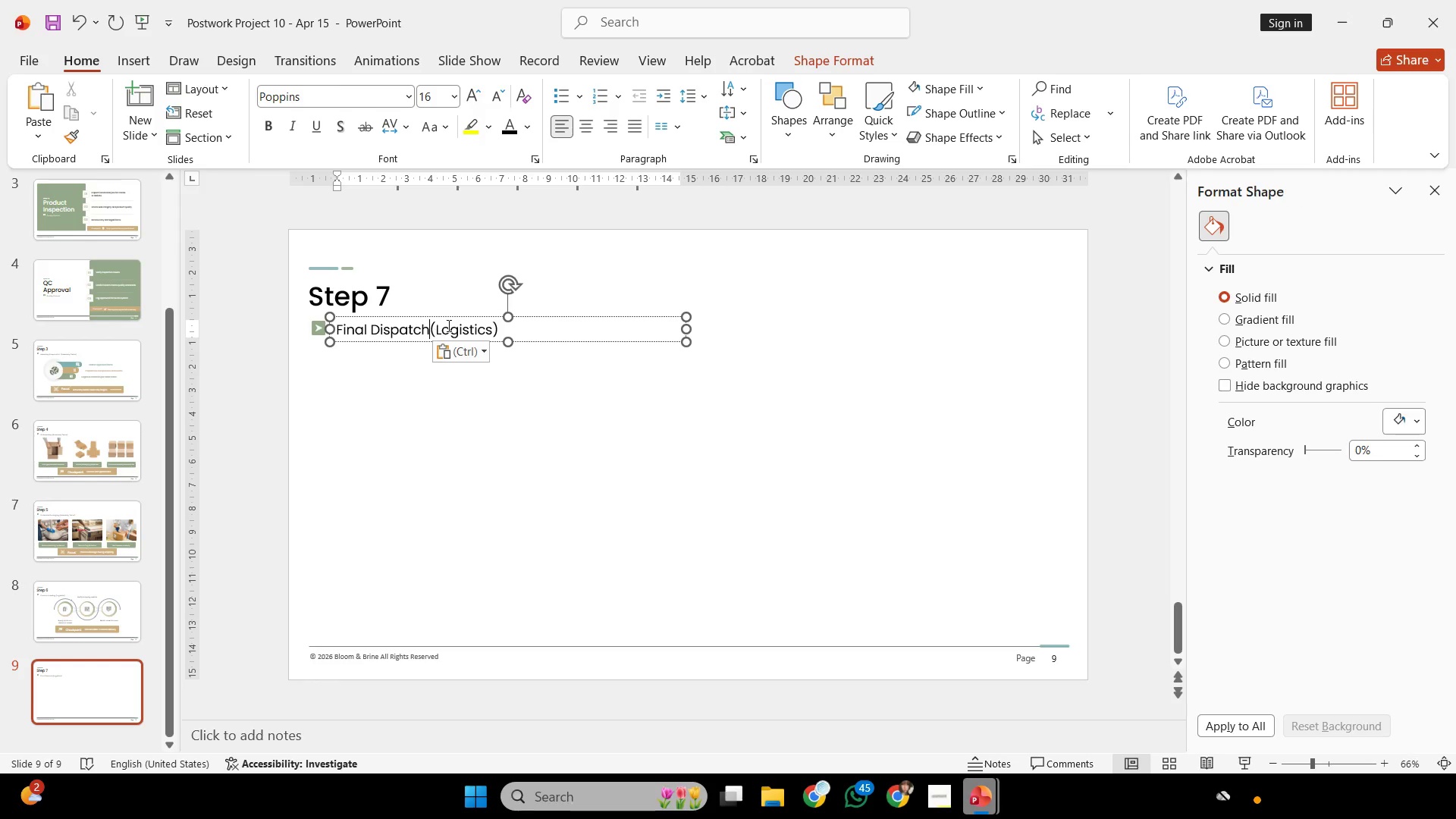 
key(Space)
 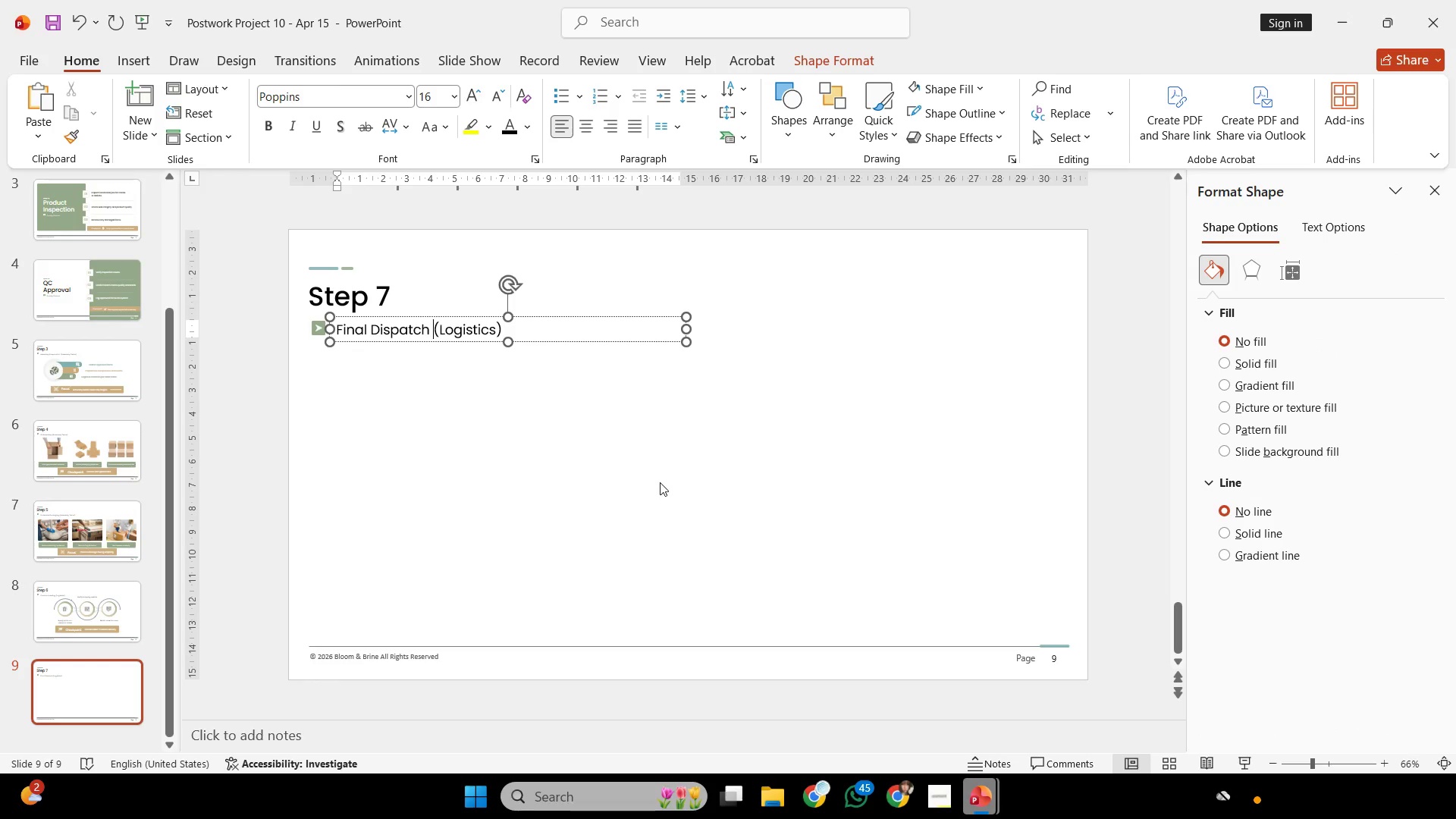 
left_click([660, 482])
 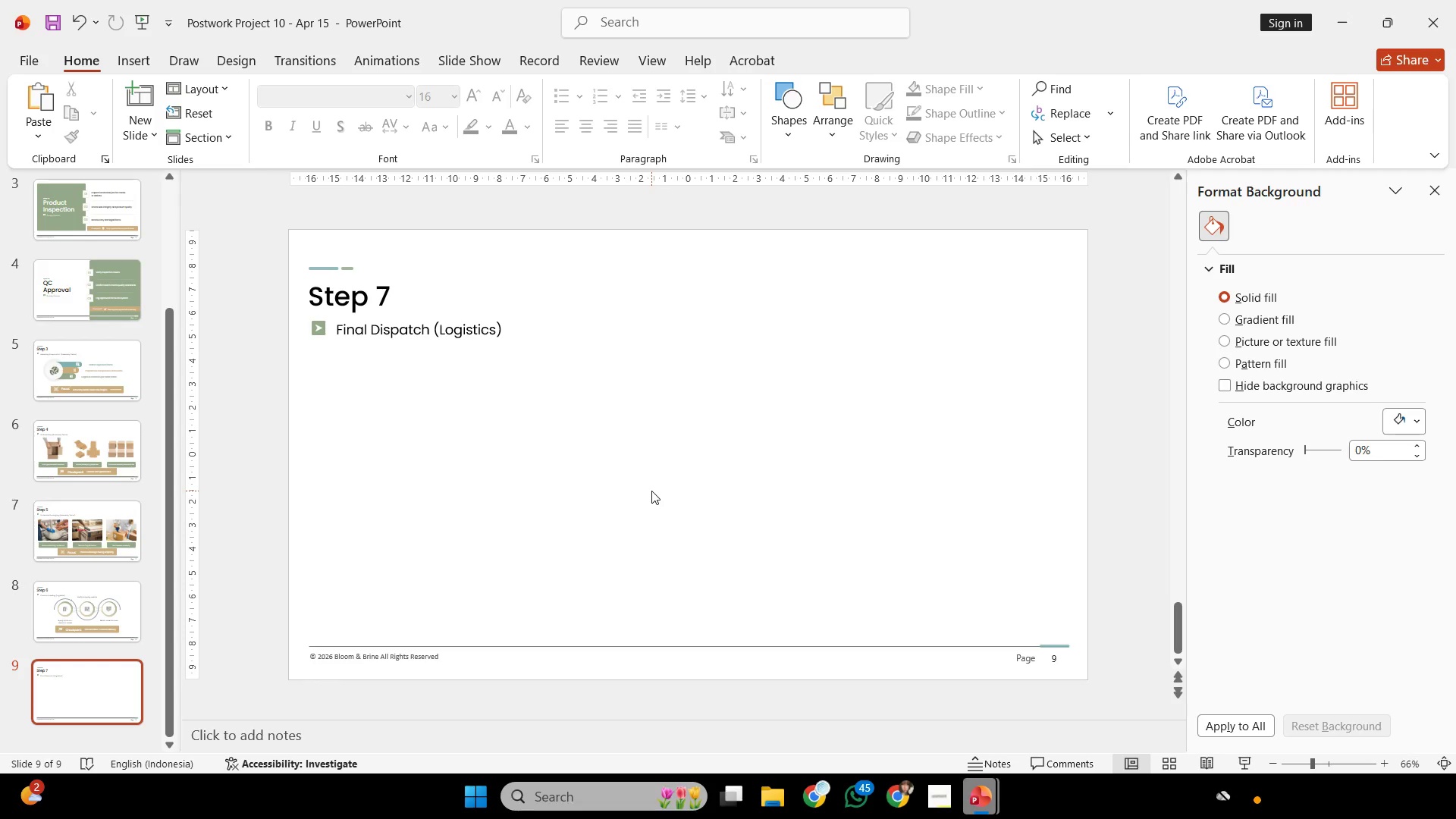 
wait(50.56)
 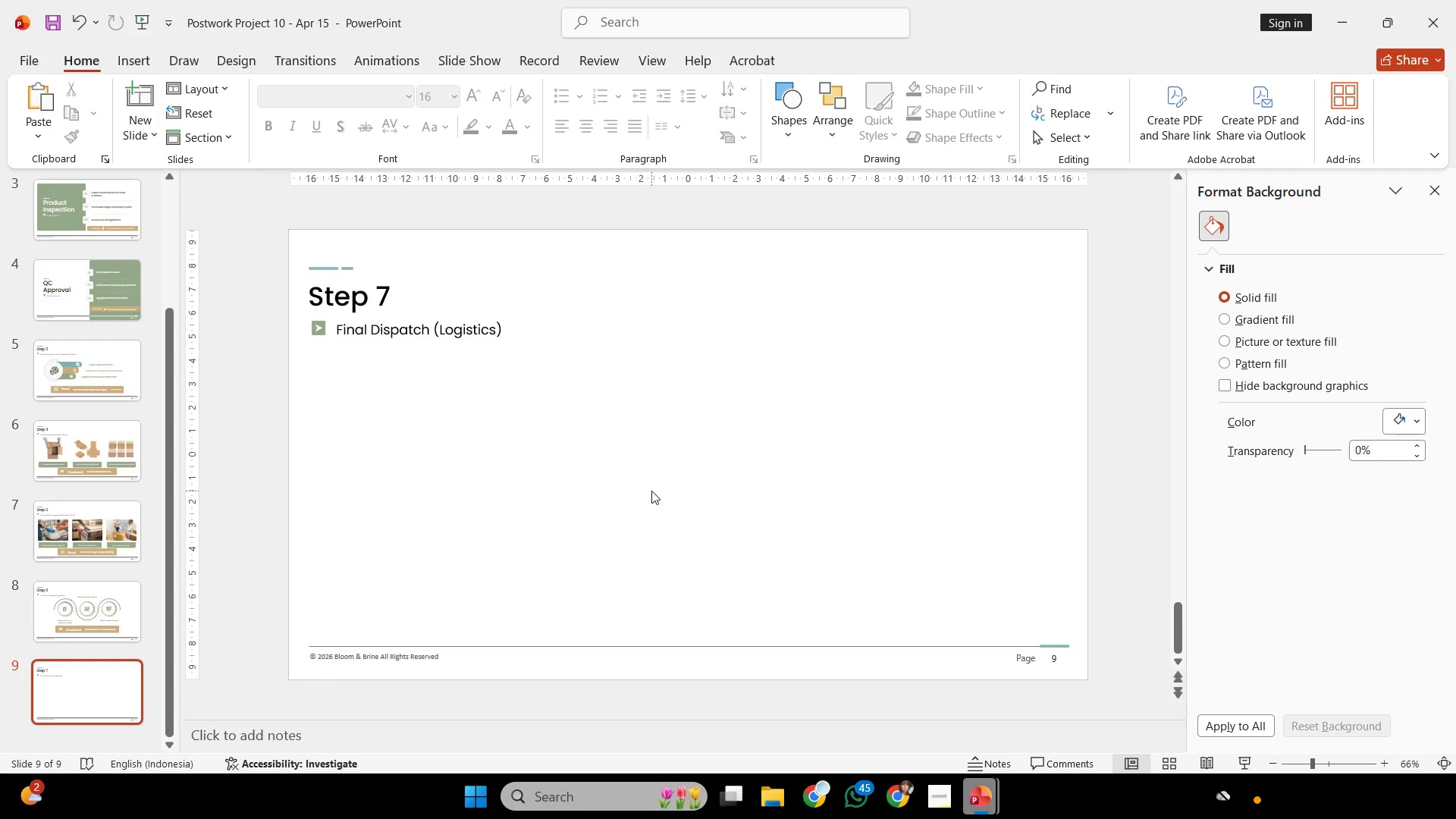 
left_click([654, 491])
 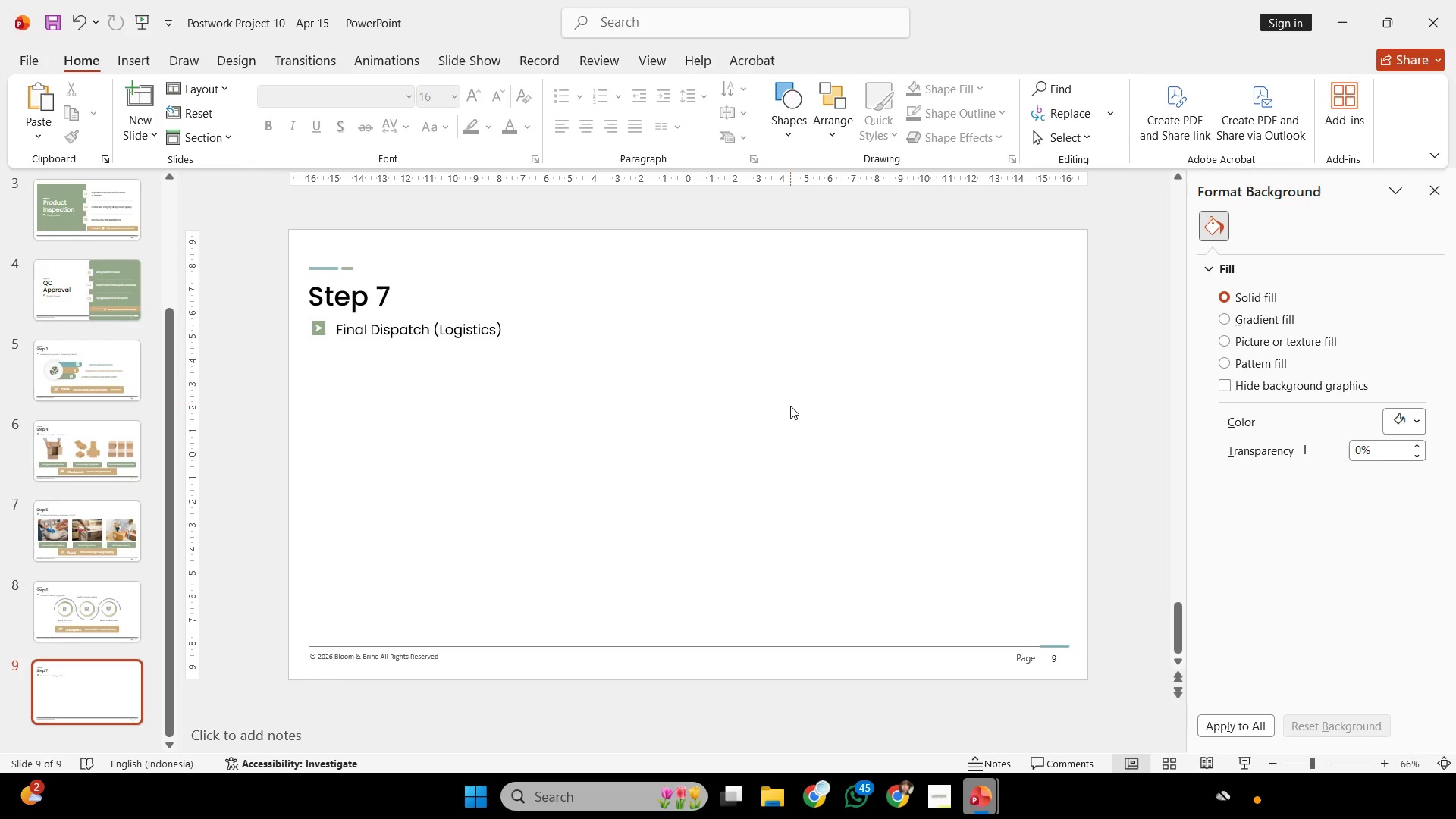 
left_click([972, 788])
 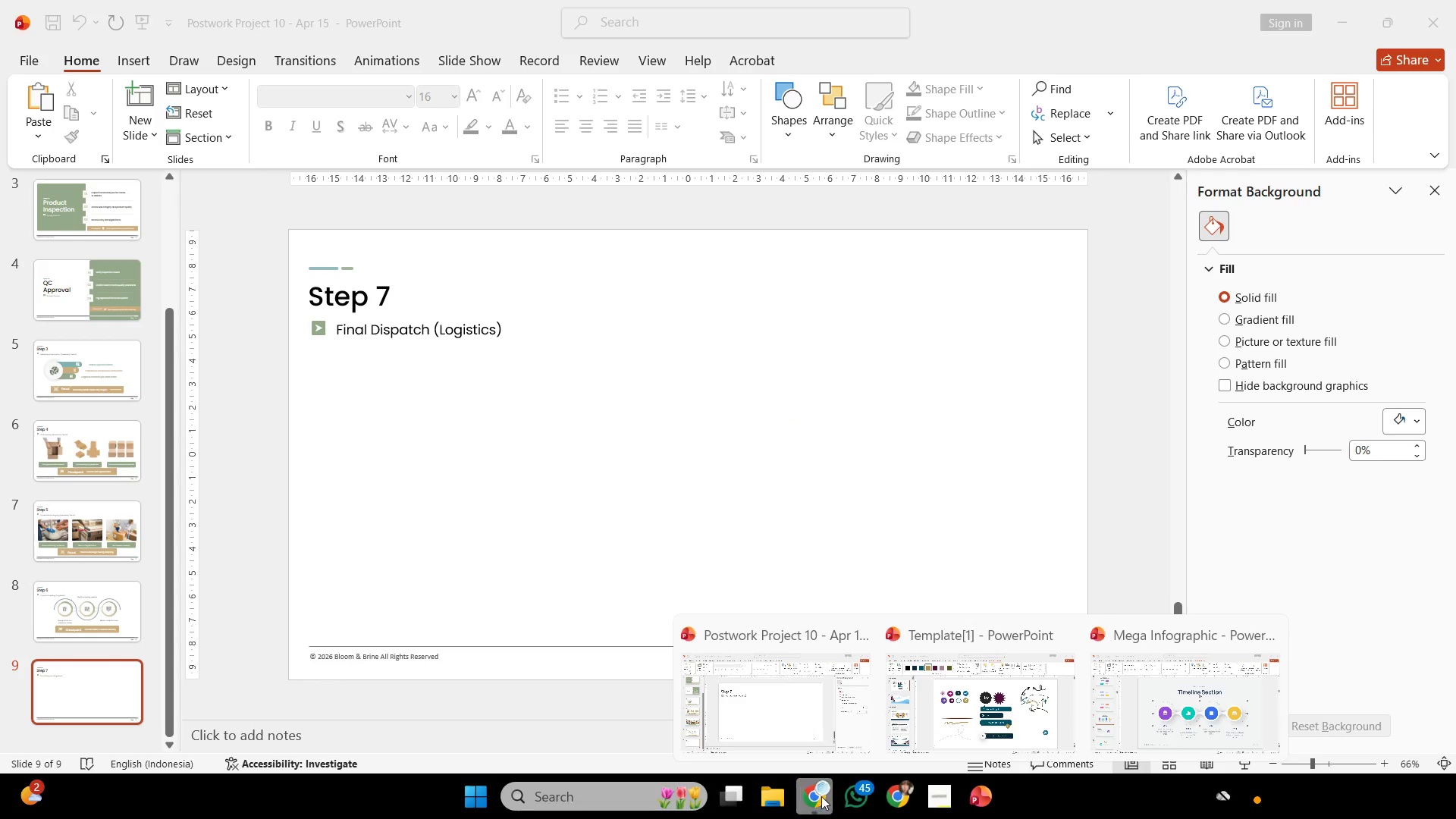 
left_click([821, 796])
 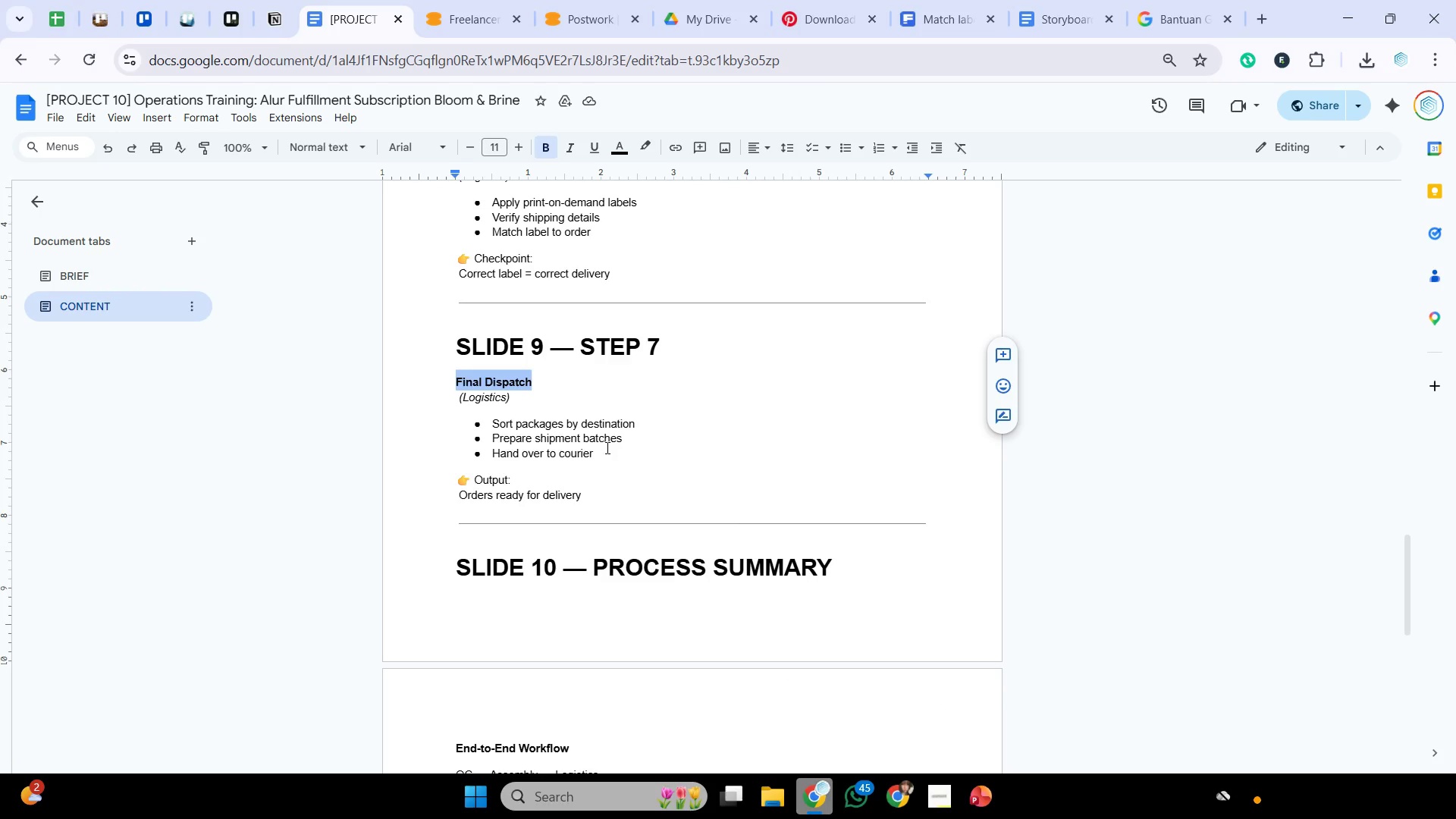 
left_click_drag(start_coordinate=[604, 492], to_coordinate=[427, 431])
 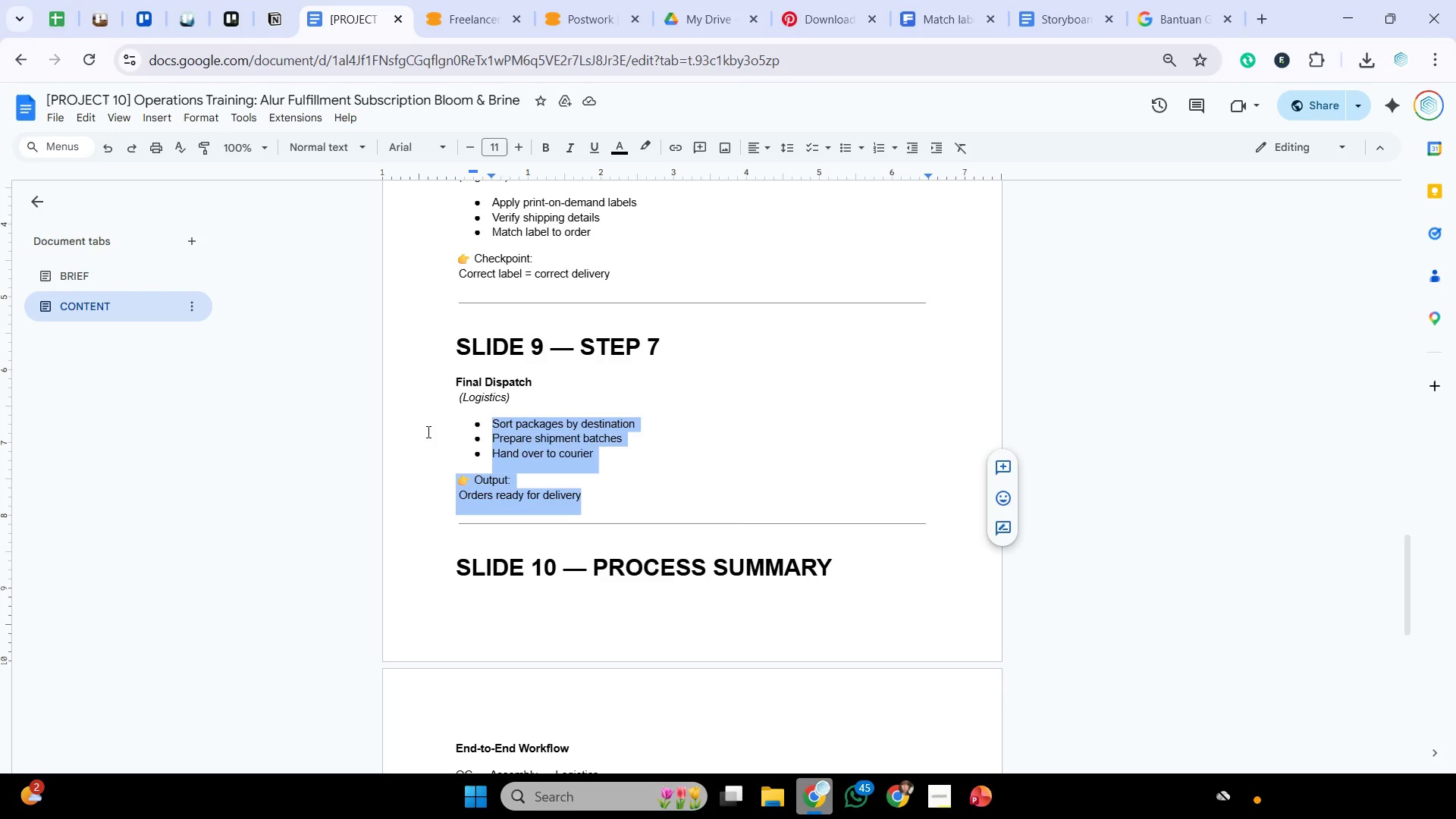 
key(Control+C)
 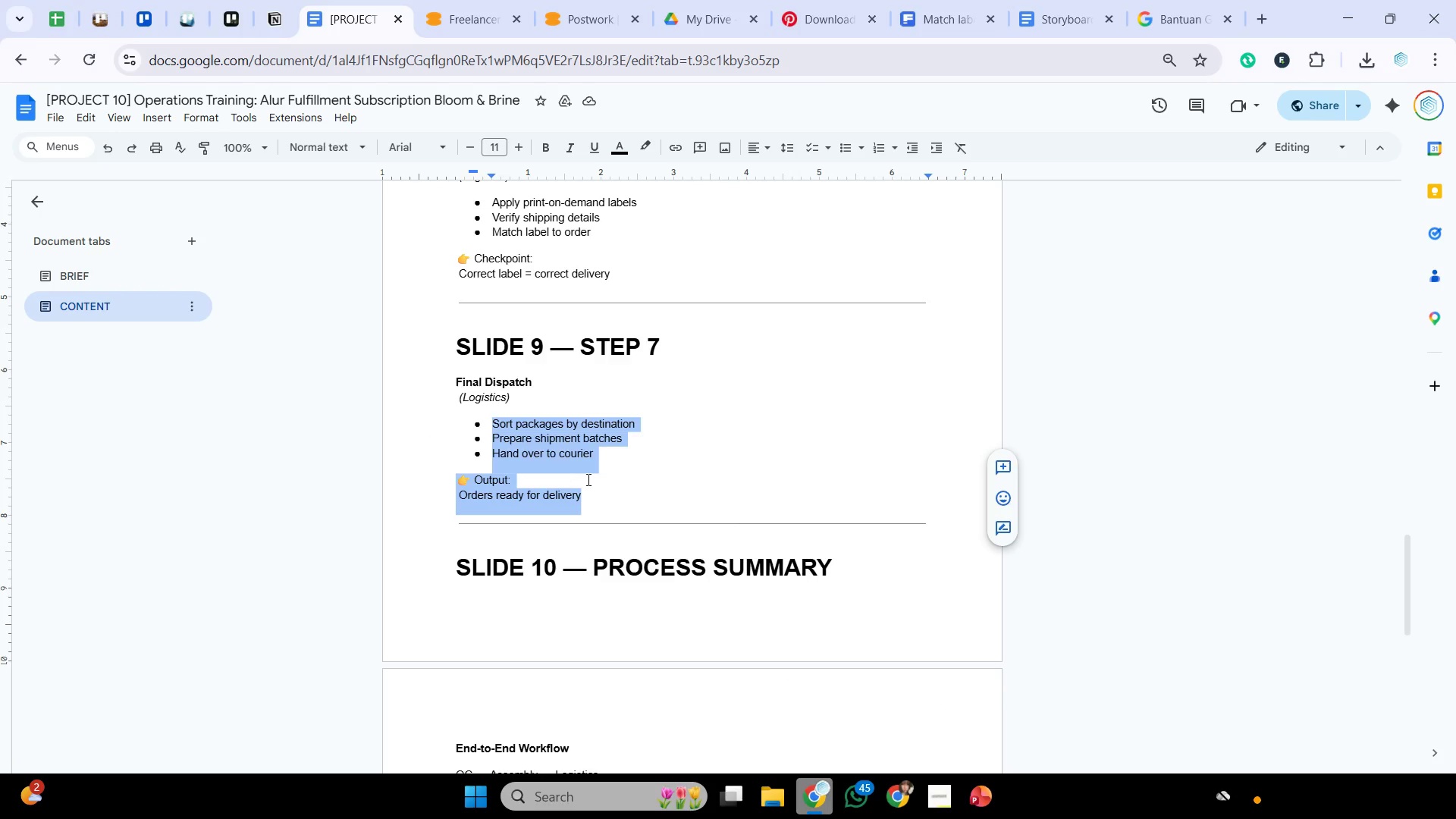 
key(Control+C)
 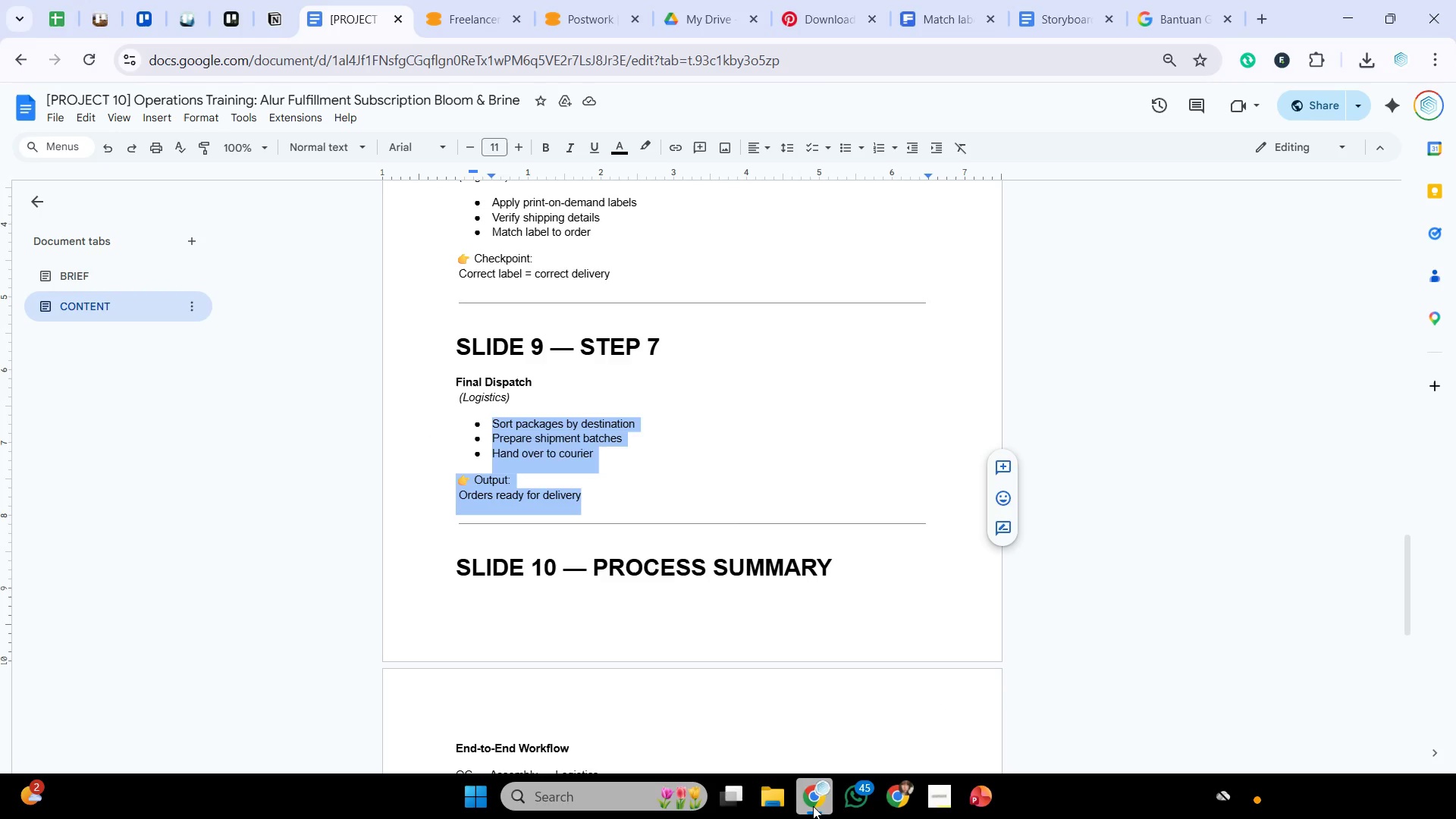 
left_click([814, 810])
 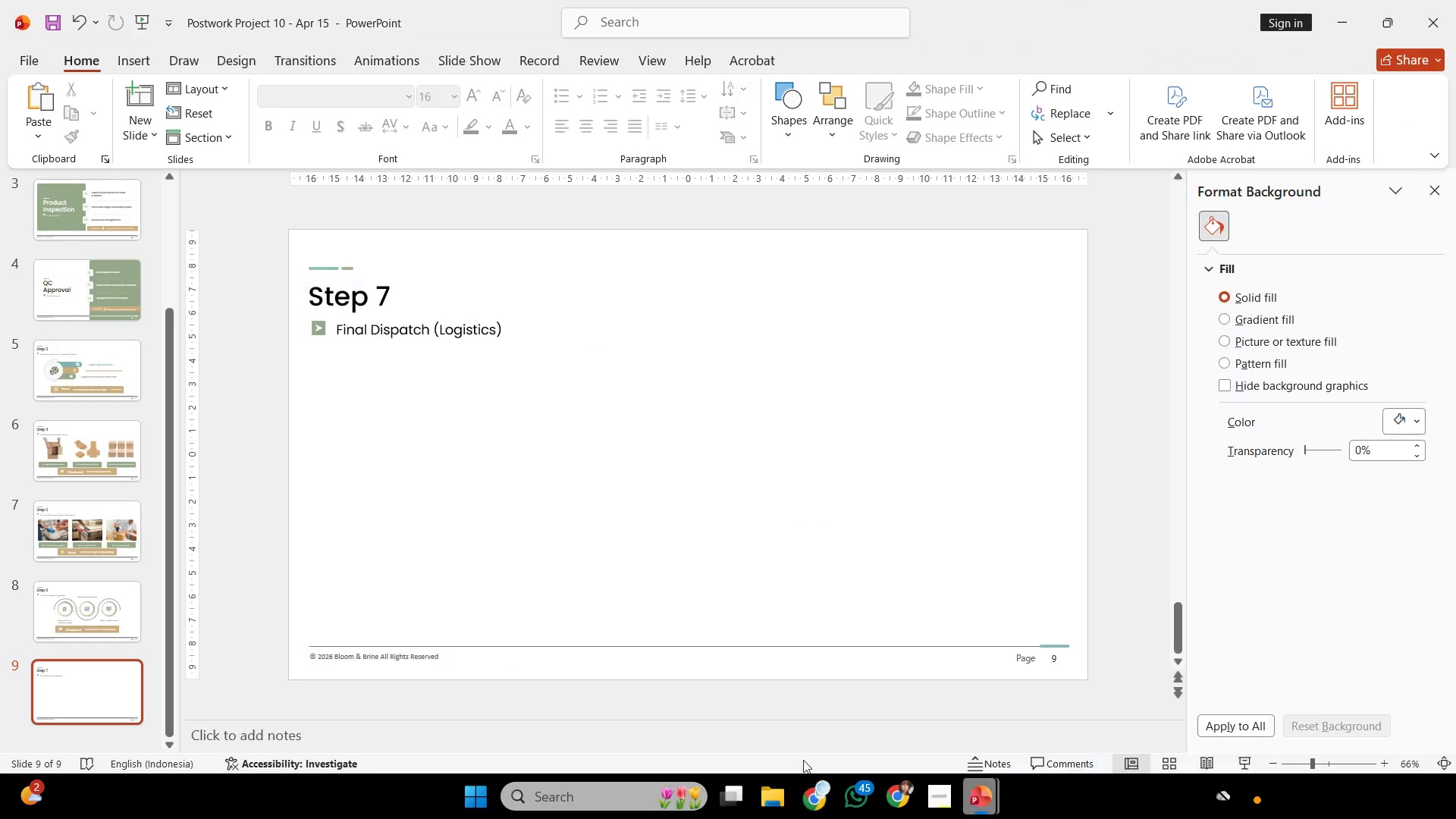 
key(Control+V)
 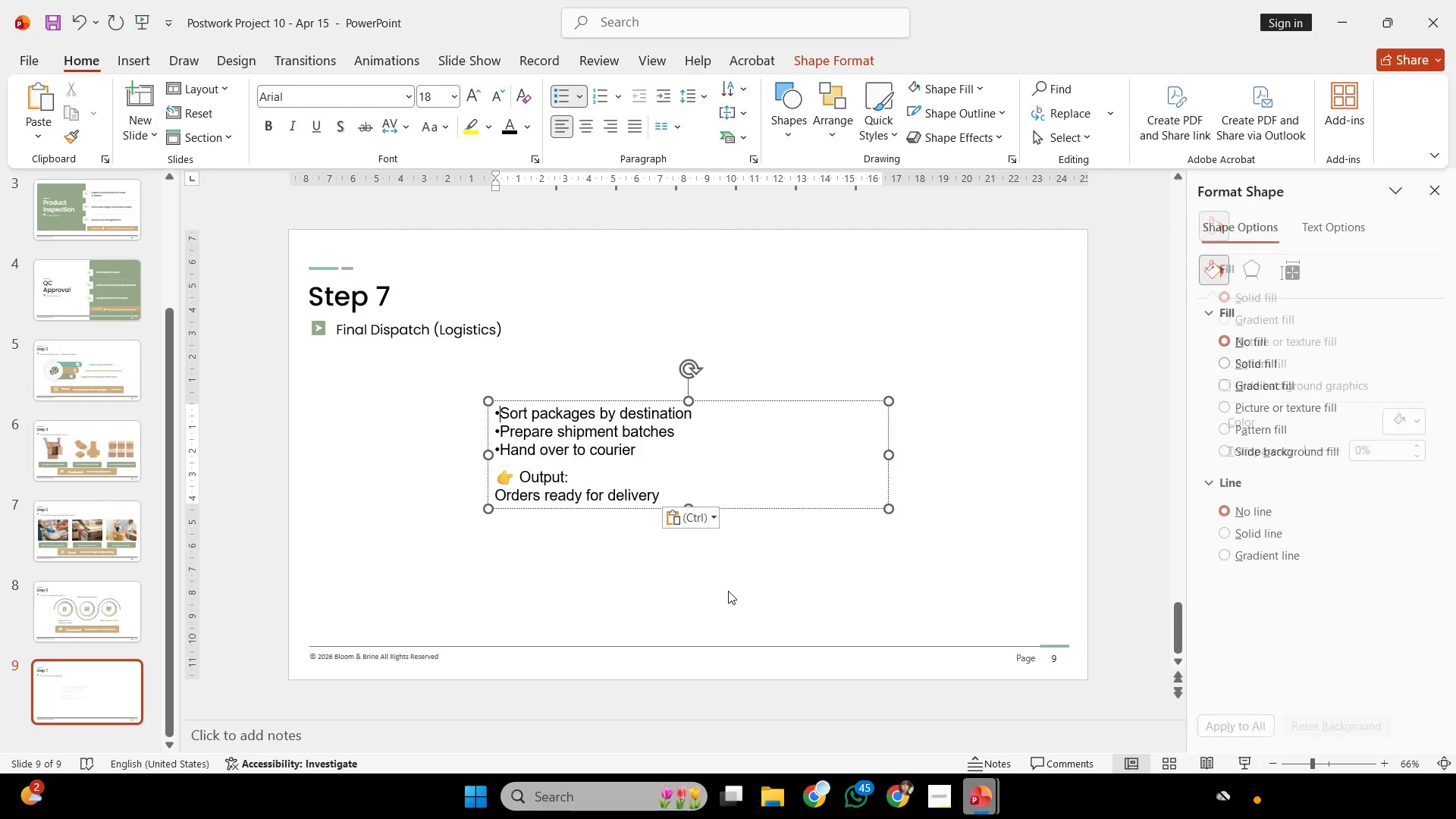 
scroll: coordinate [728, 591], scroll_direction: down, amount: 1.0
 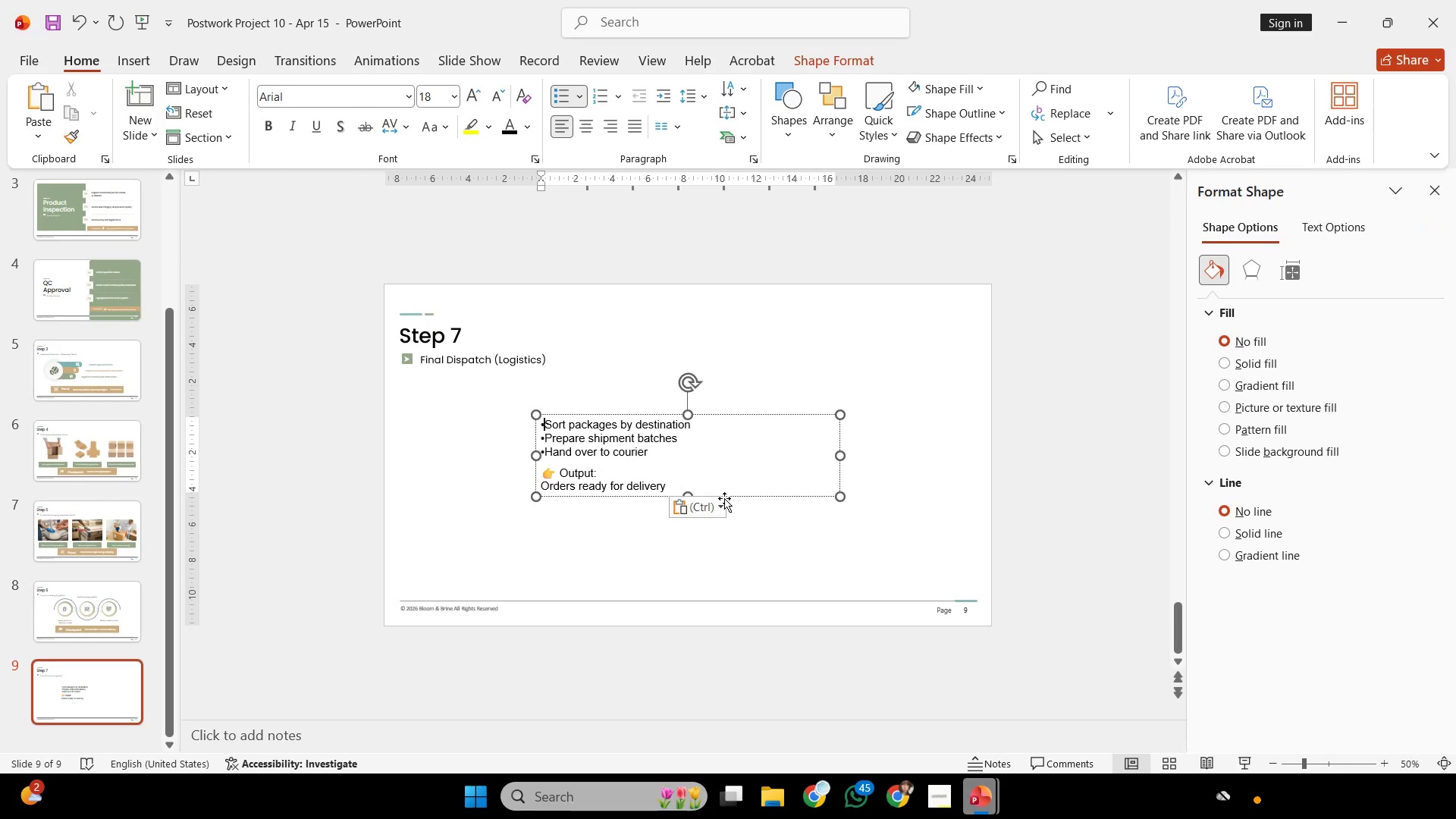 
hold_key(key=ShiftLeft, duration=0.81)
left_click_drag(start_coordinate=[724, 498], to_coordinate=[713, 312])
 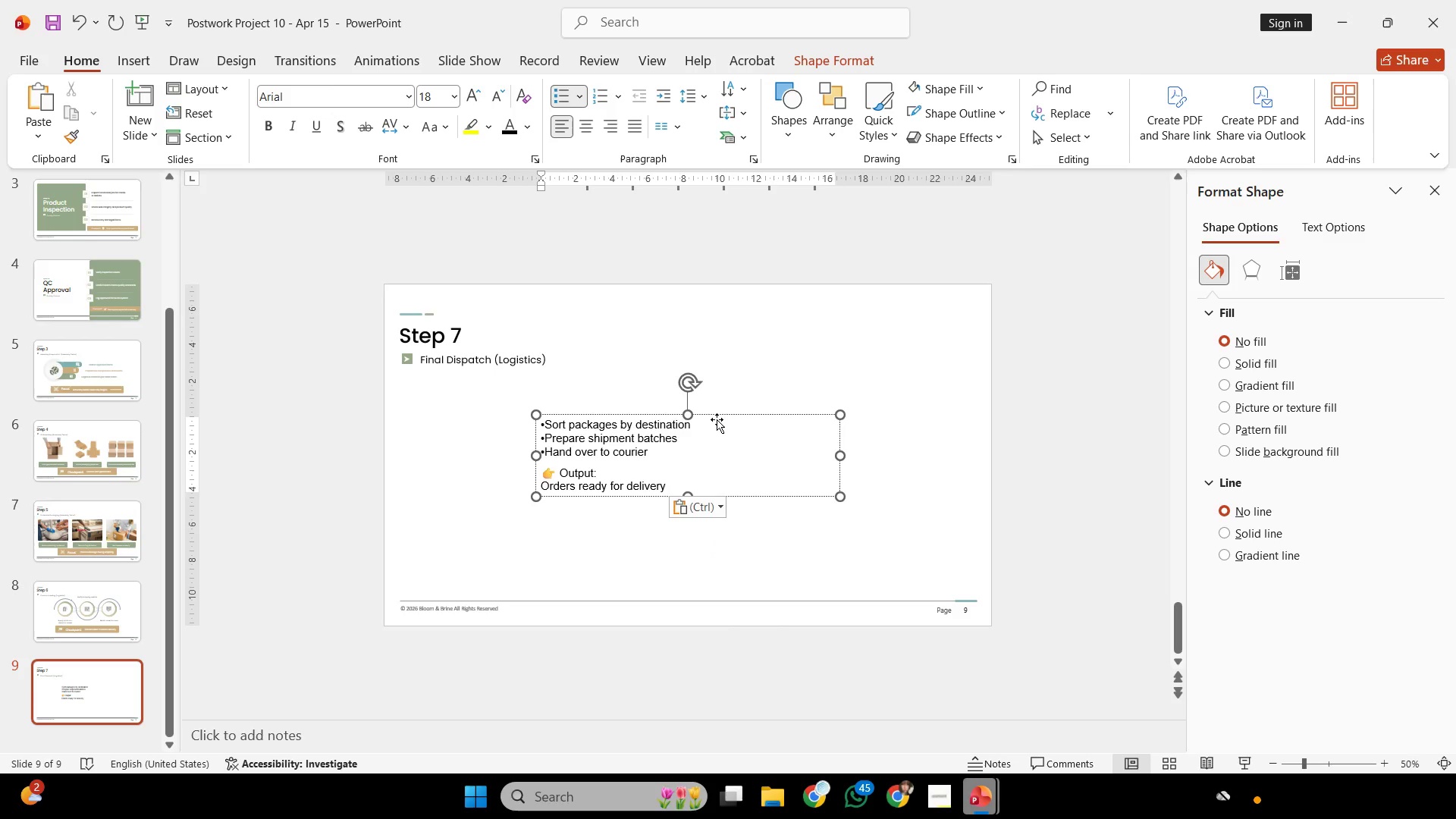 
hold_key(key=ShiftLeft, duration=3.3)
left_click([717, 419])
 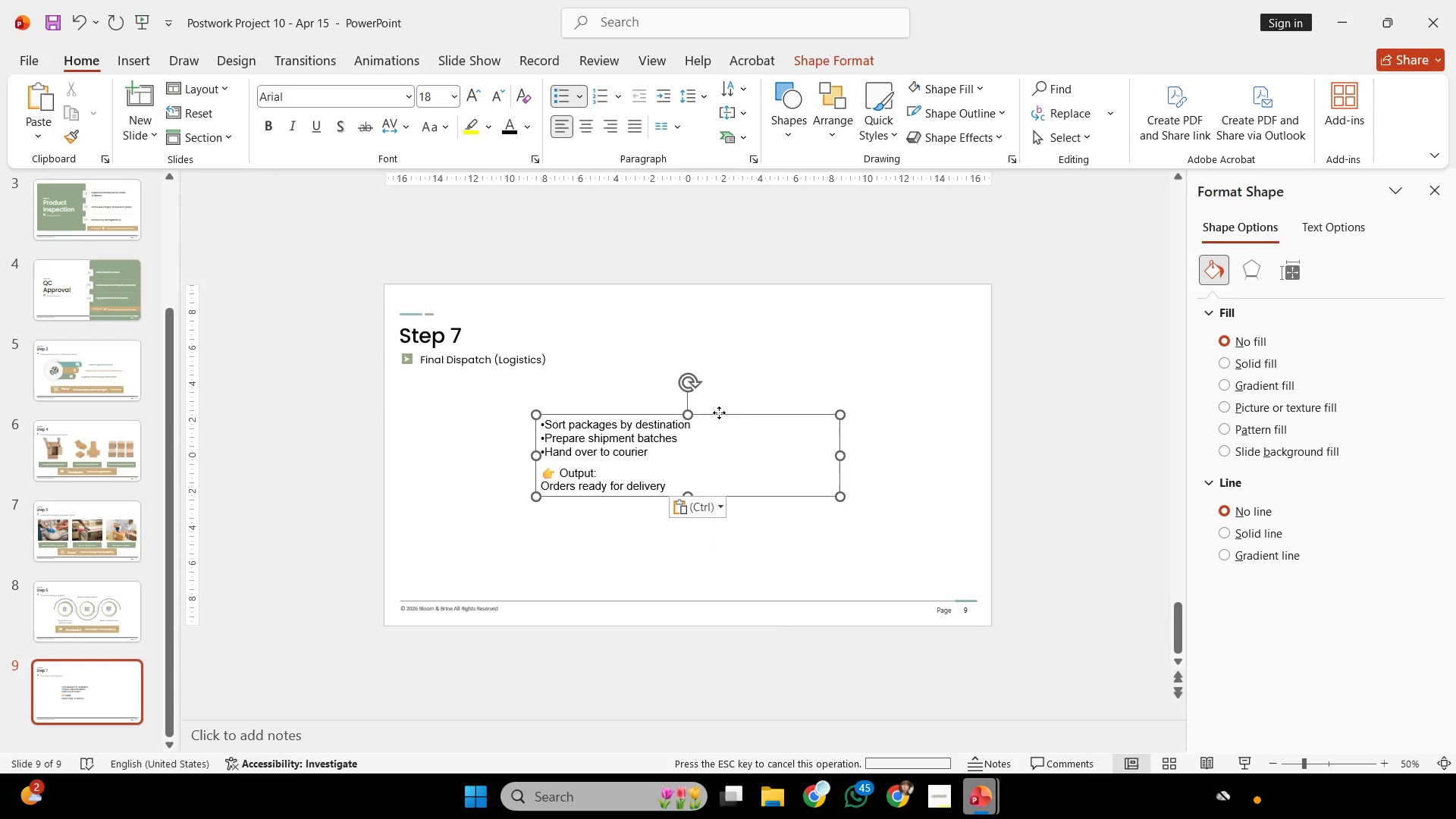 
left_click_drag(start_coordinate=[719, 413], to_coordinate=[714, 199])
 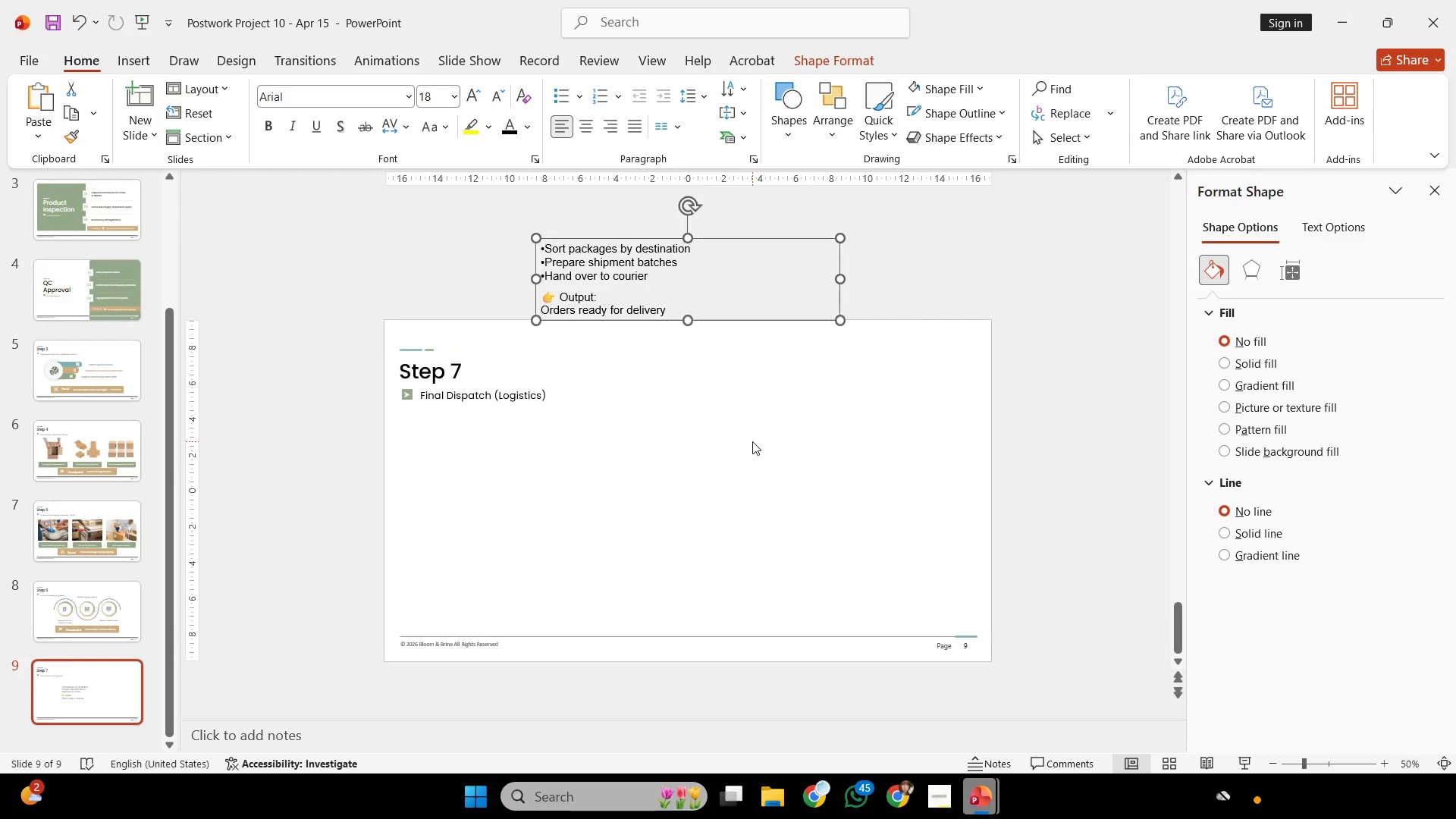 
left_click([752, 441])
 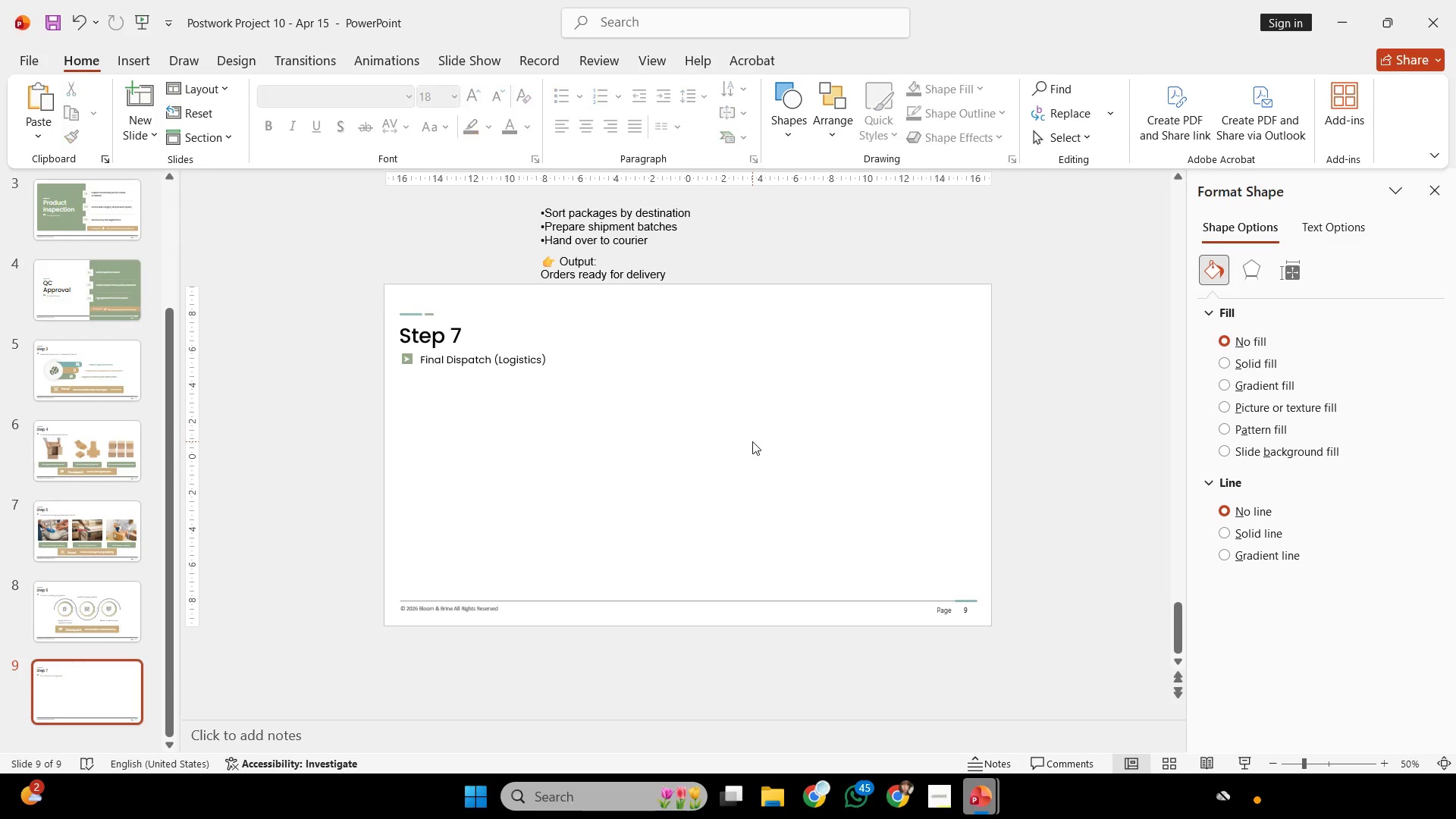 
hold_key(key=ControlLeft, duration=0.56)
scroll: coordinate [752, 441], scroll_direction: up, amount: 4.0
 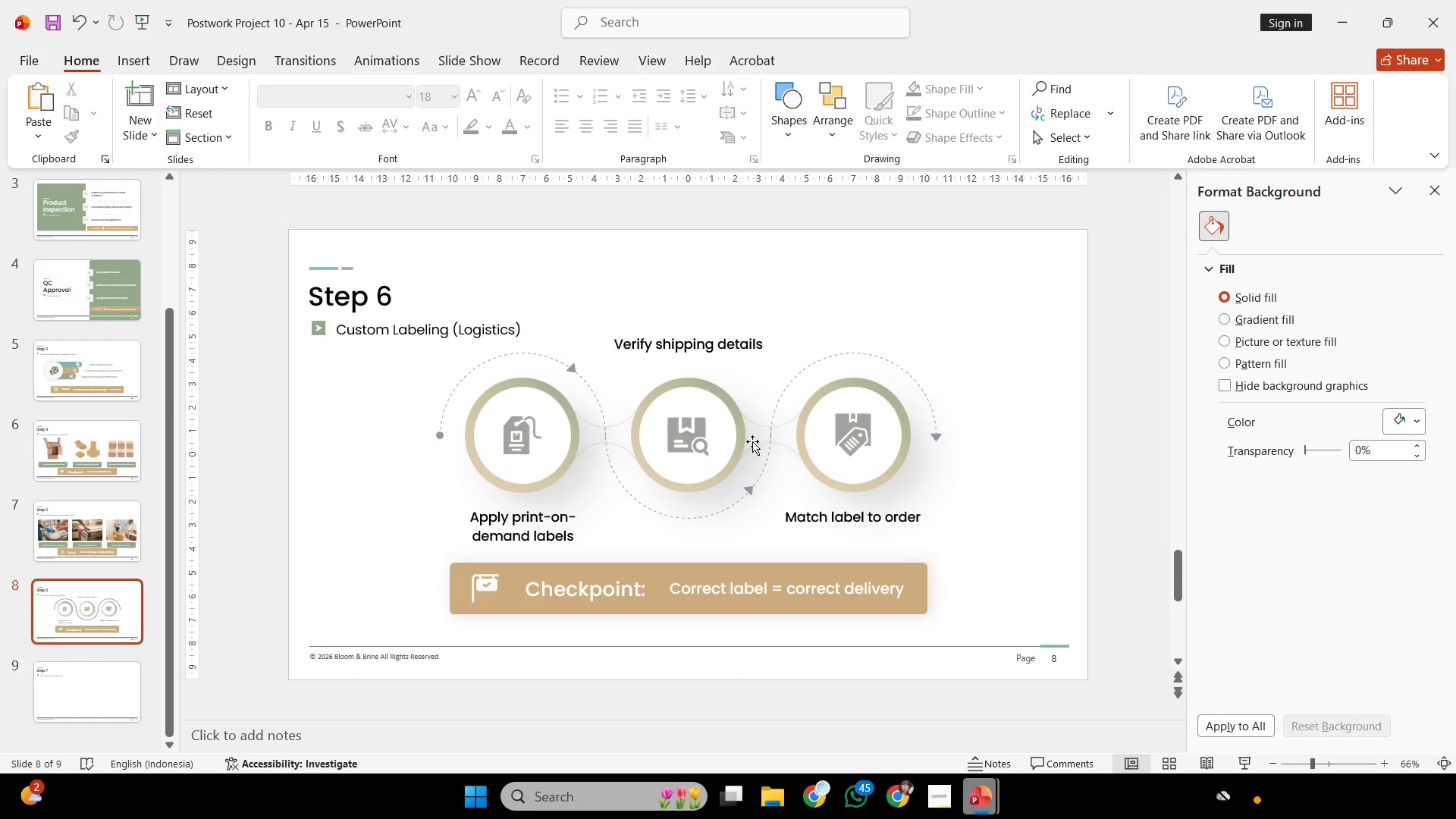 
scroll: coordinate [752, 441], scroll_direction: down, amount: 1.0
 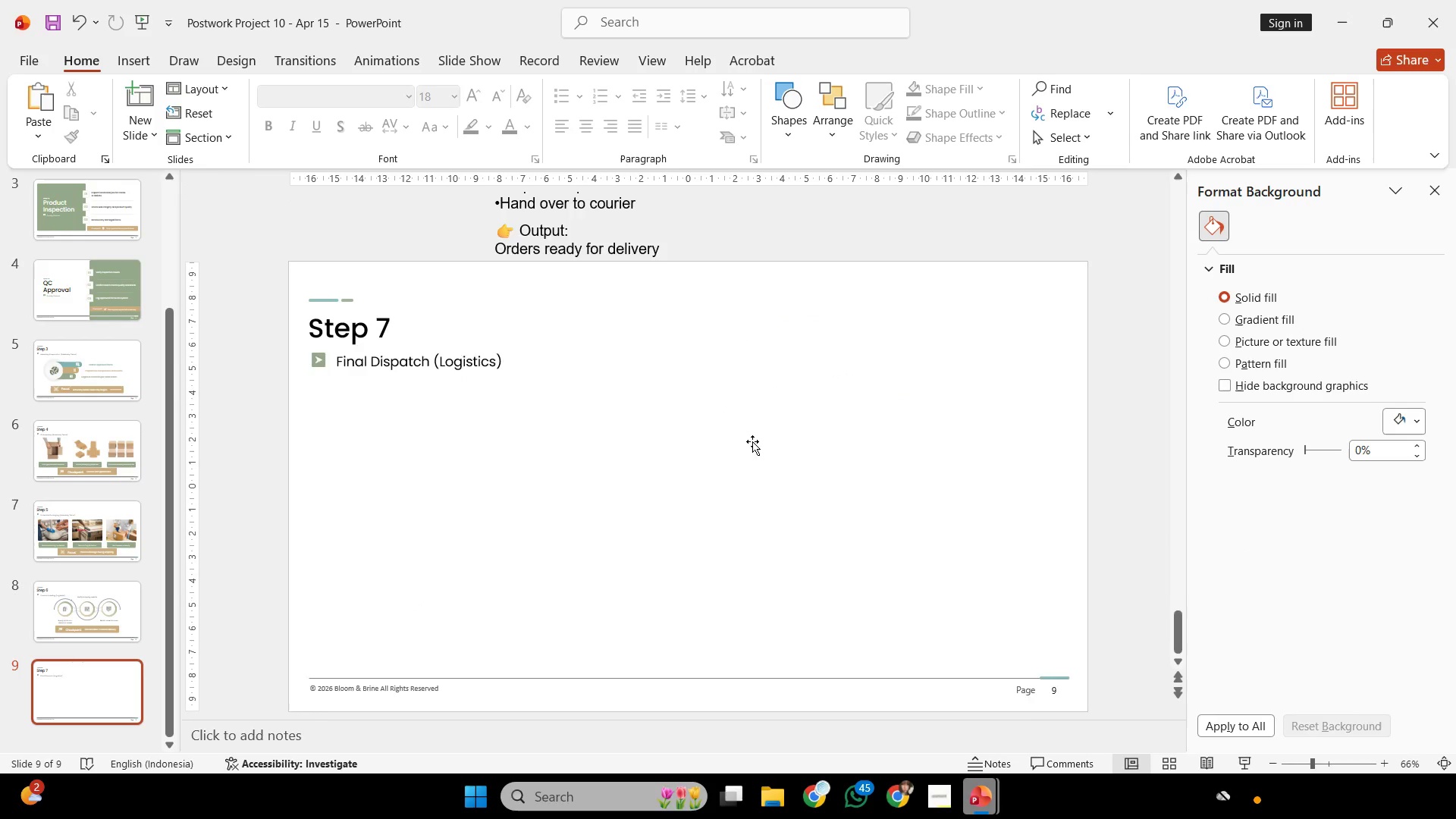 
key(CapsLock)
 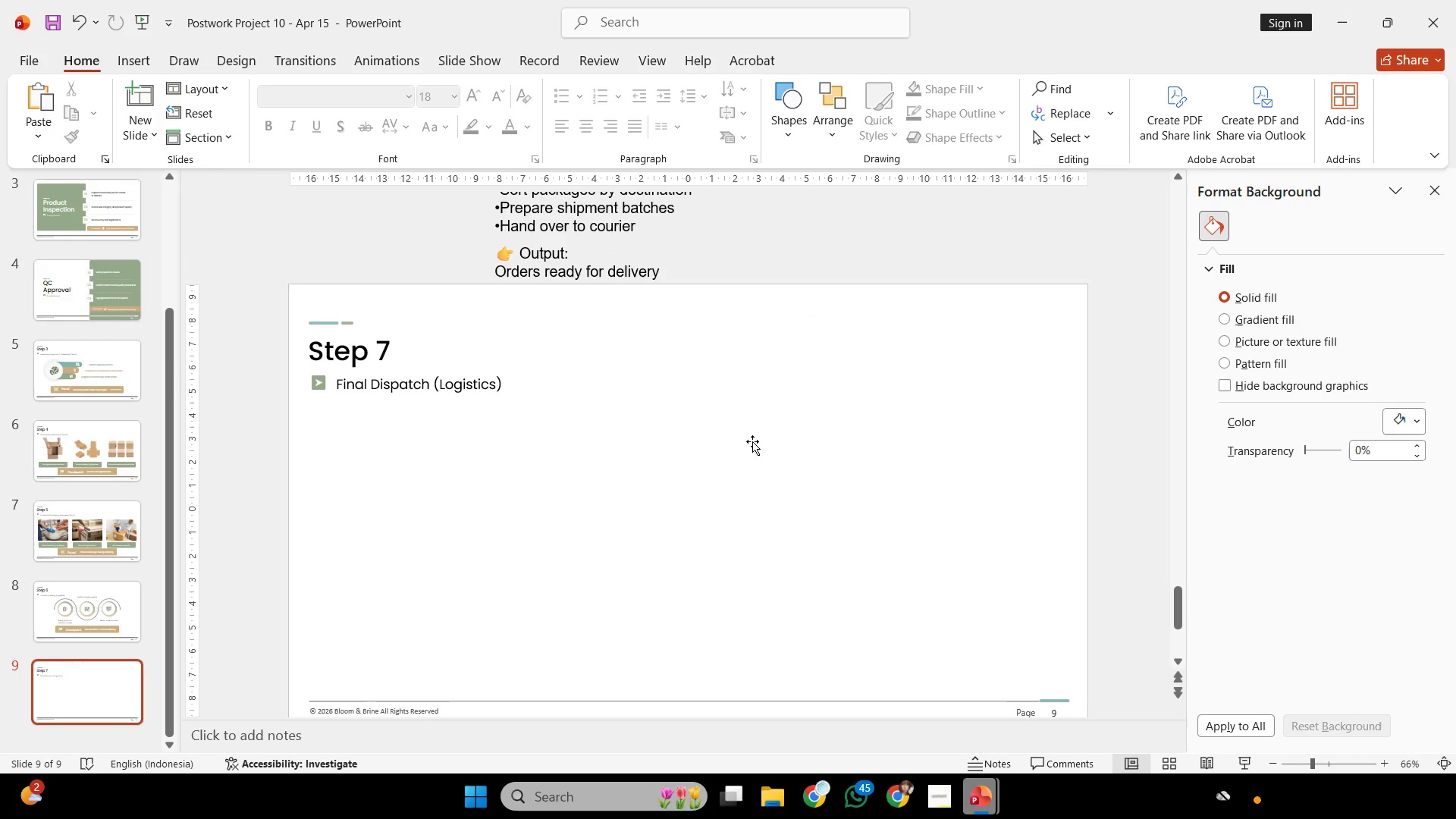 
scroll: coordinate [752, 441], scroll_direction: up, amount: 1.0
 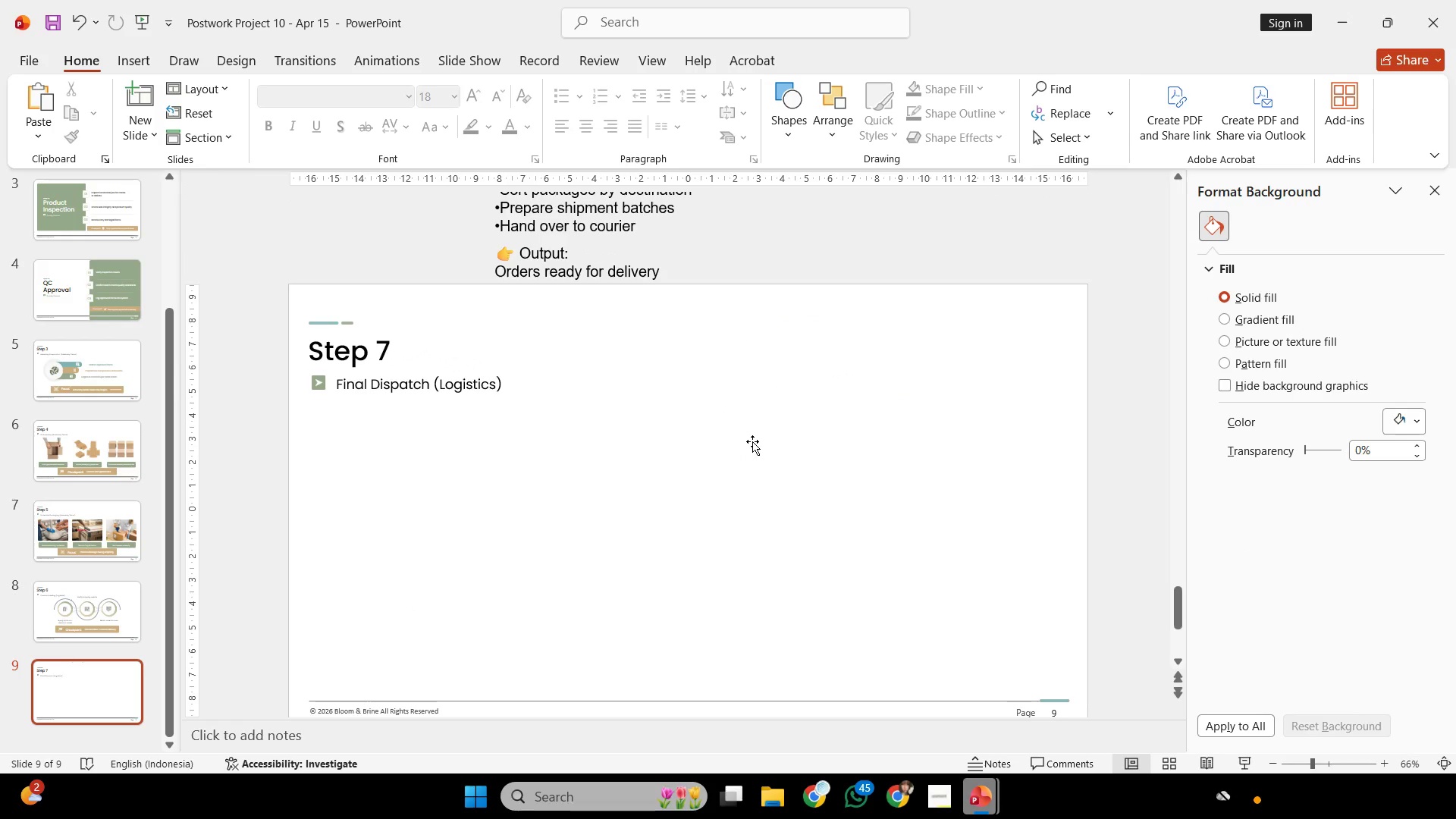 
key(CapsLock)
 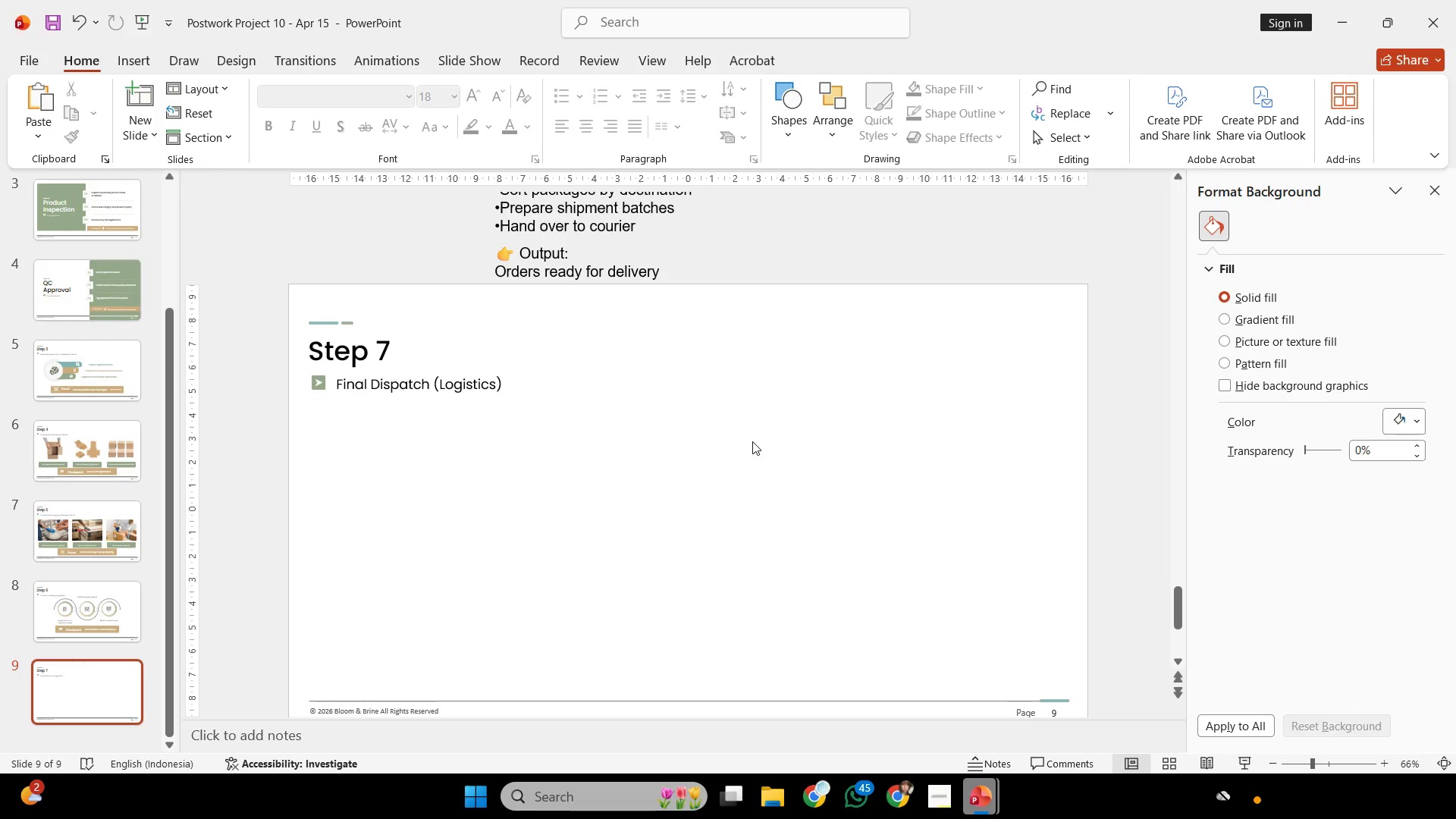 
hold_key(key=ControlLeft, duration=0.81)
scroll: coordinate [752, 441], scroll_direction: down, amount: 1.0
 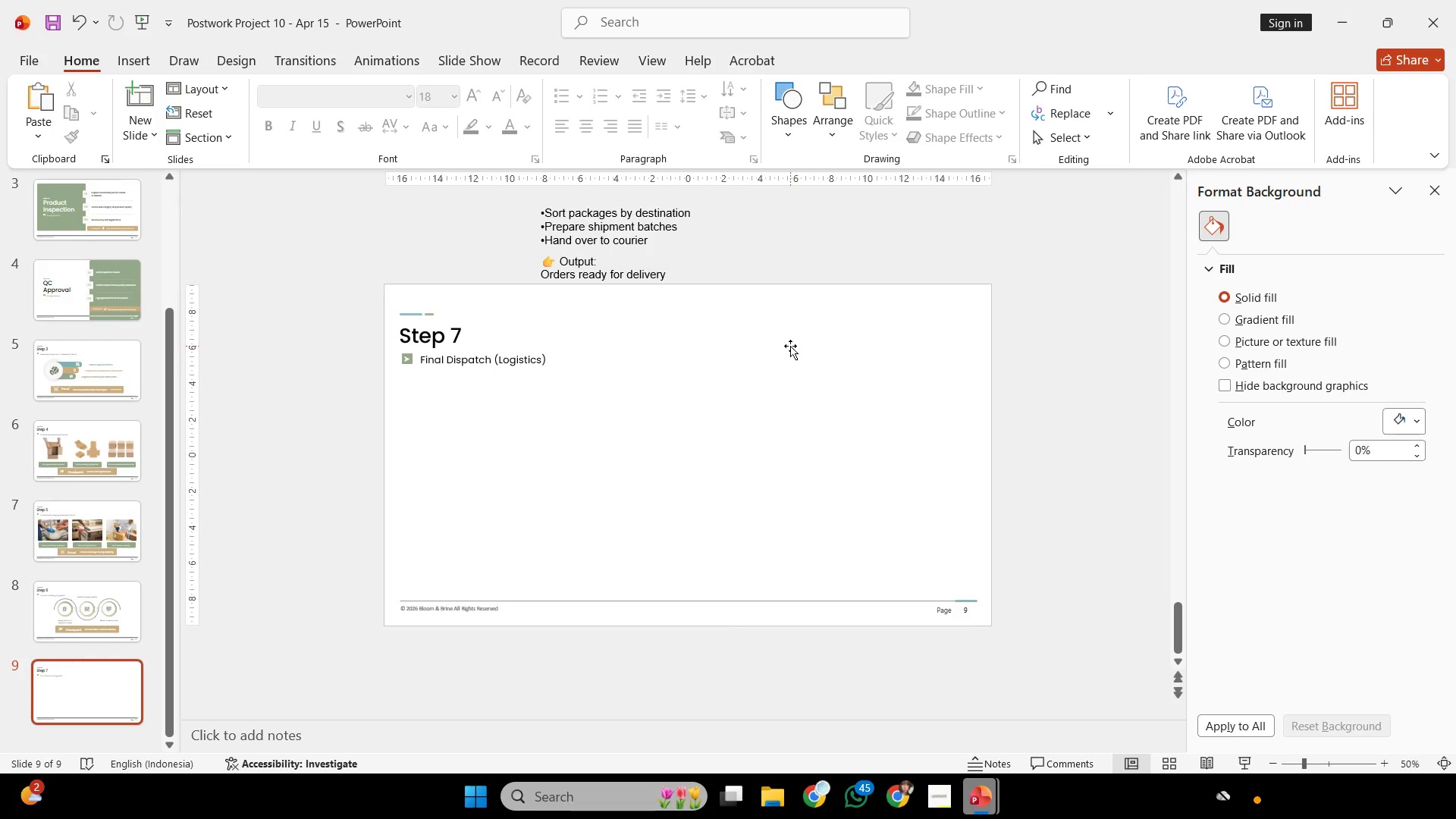 
wait(83.46)
 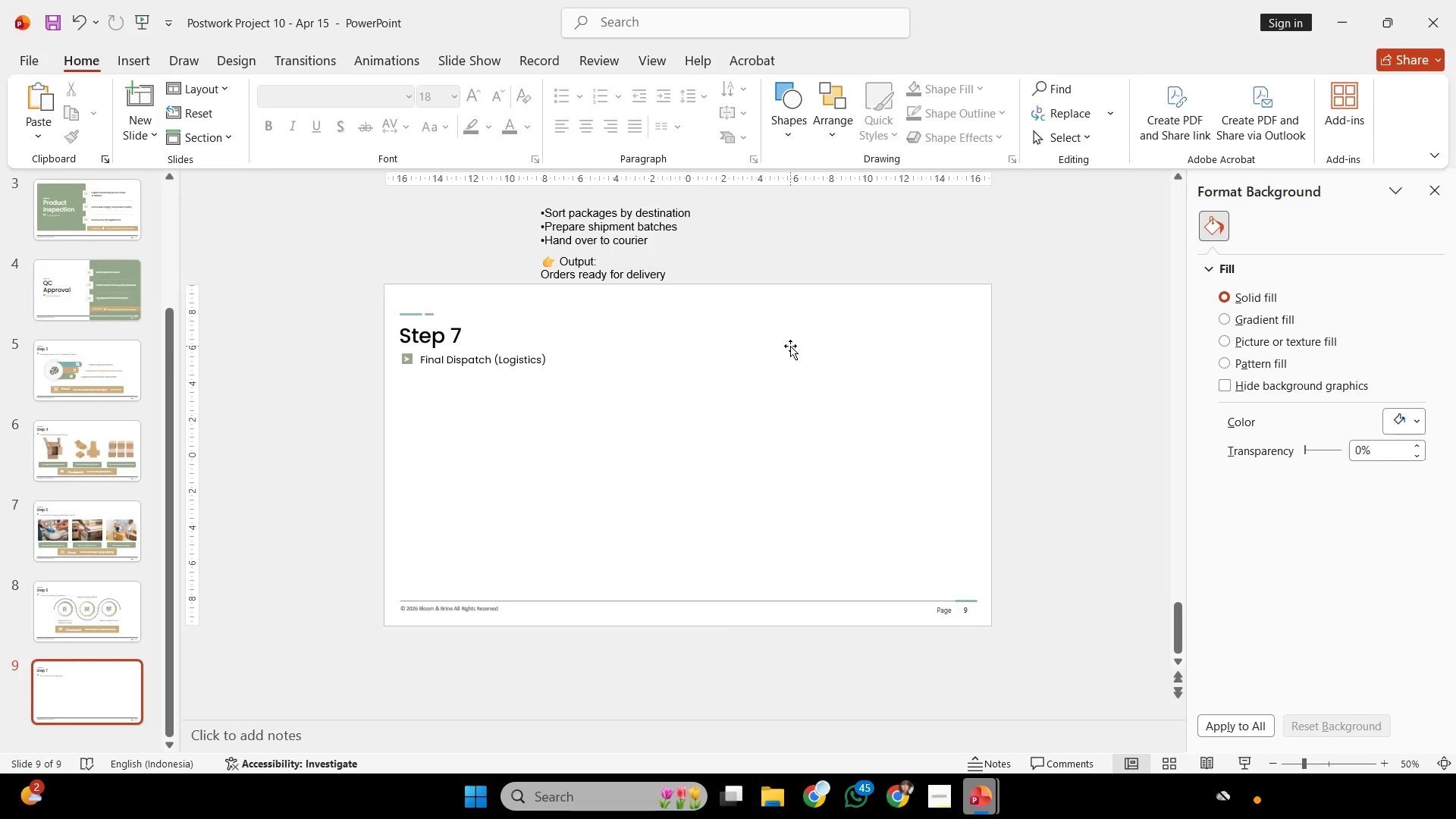 
mouse_move([758, 806])
 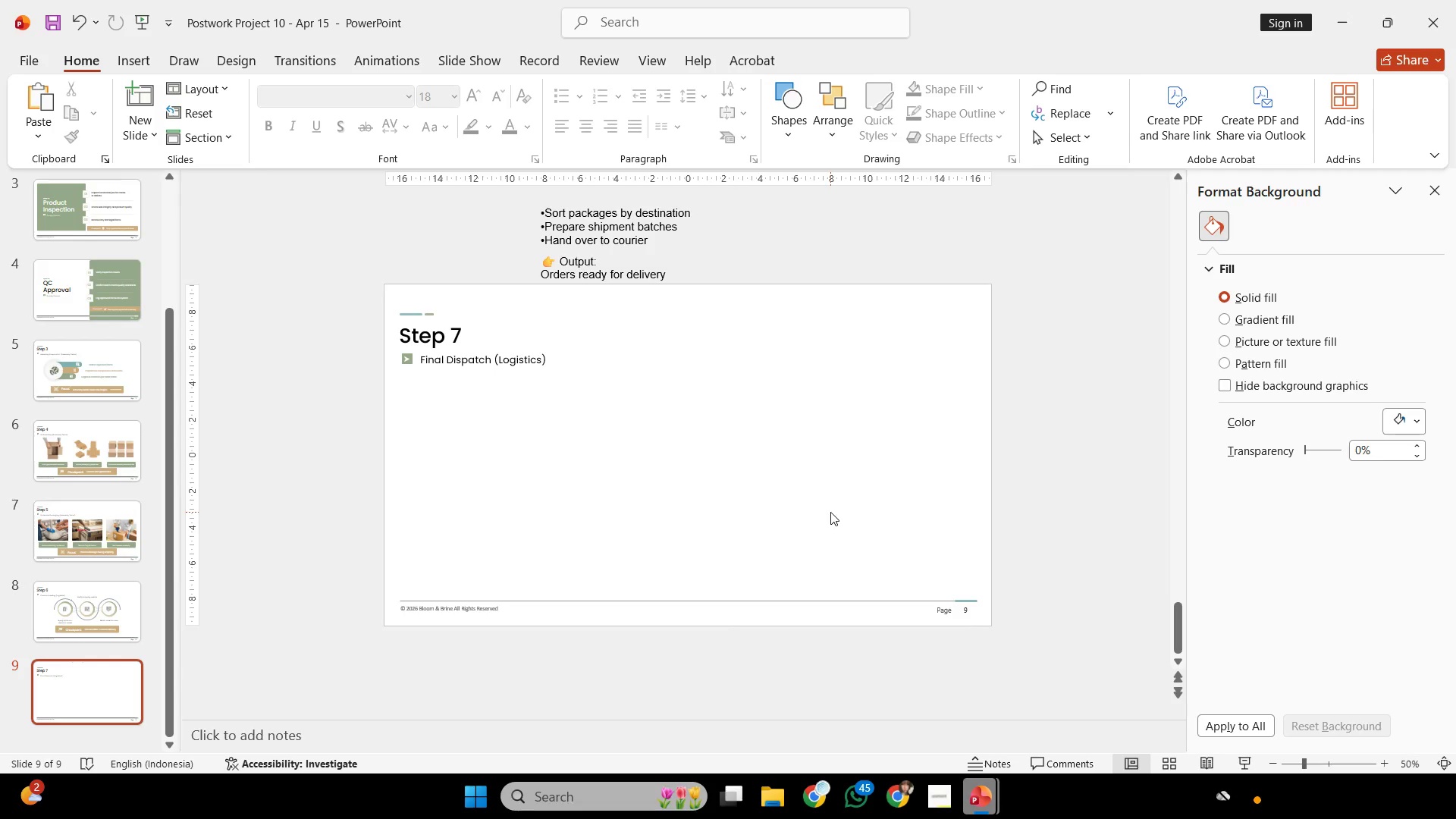 
wait(36.64)
 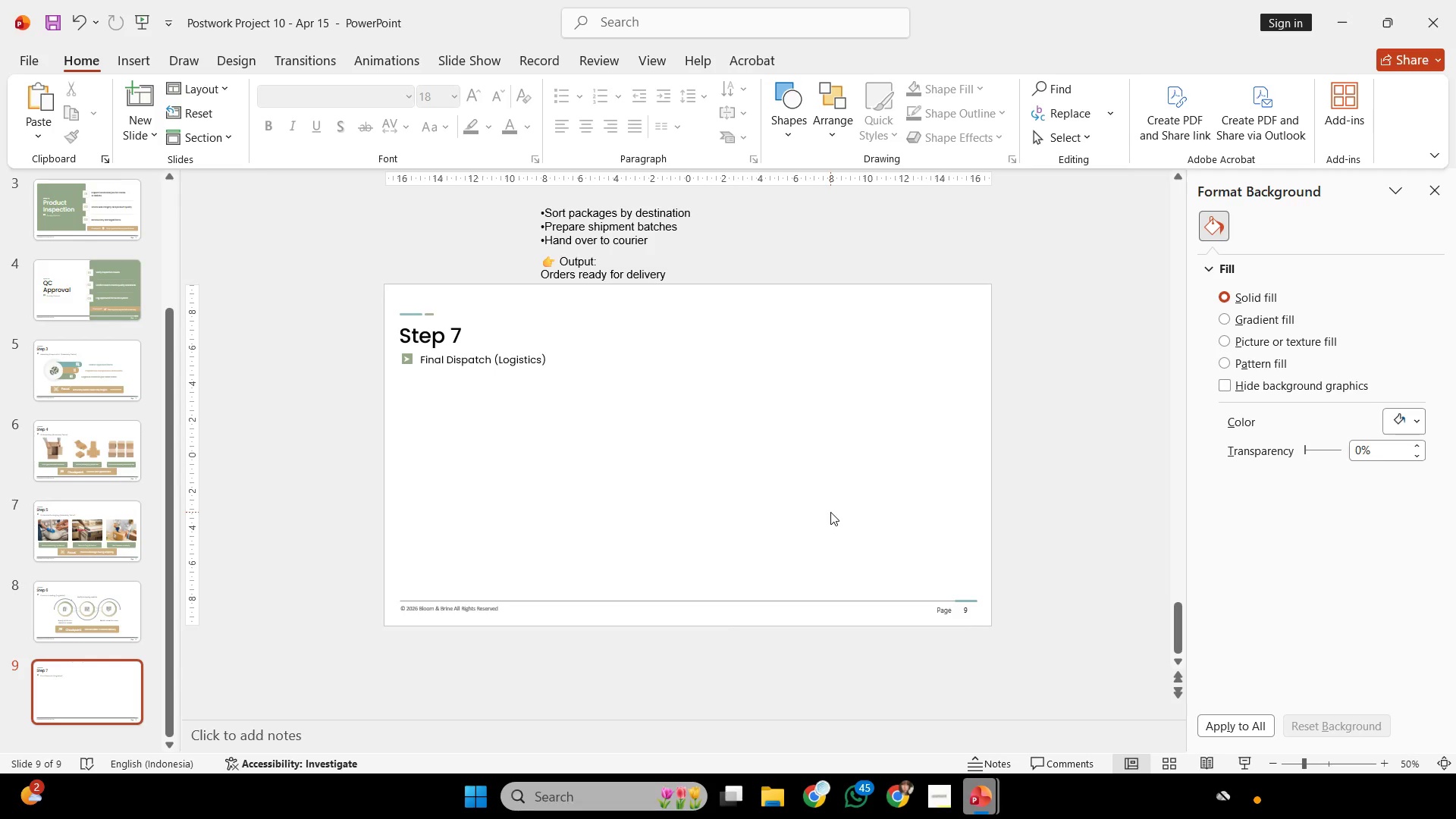 
scroll: coordinate [830, 512], scroll_direction: down, amount: 2.0
 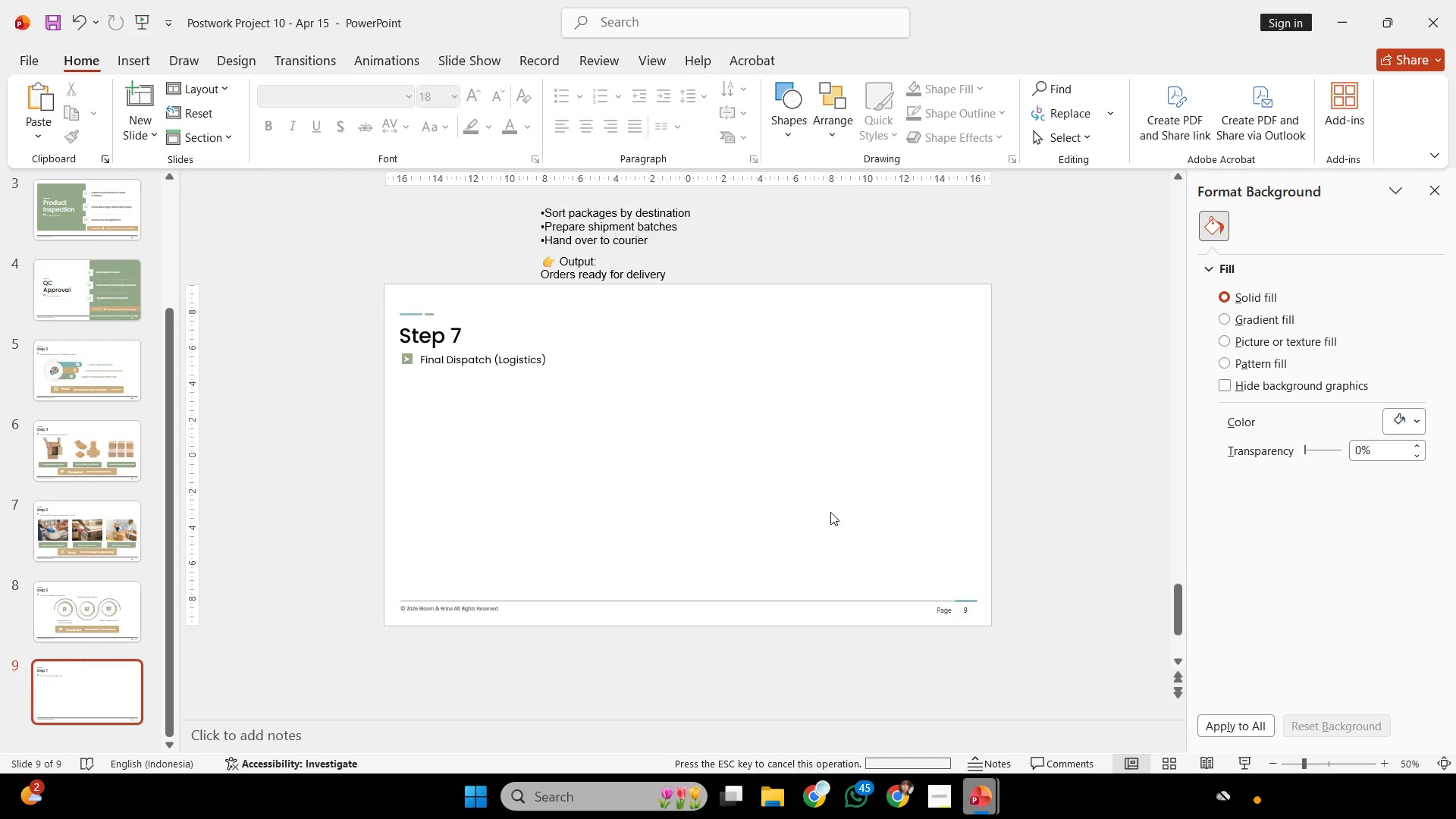 
scroll: coordinate [830, 512], scroll_direction: up, amount: 2.0
 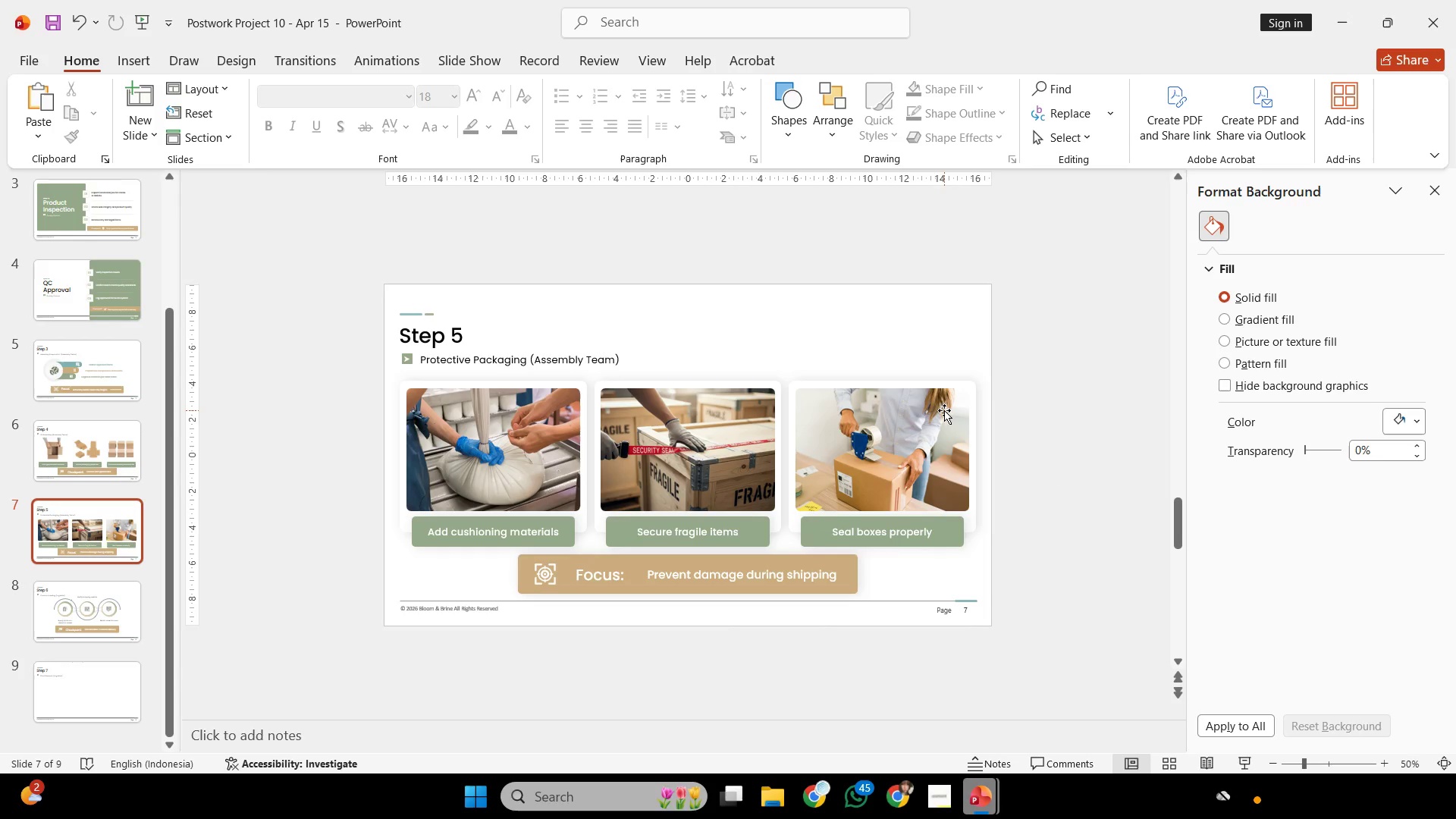 
wait(39.77)
 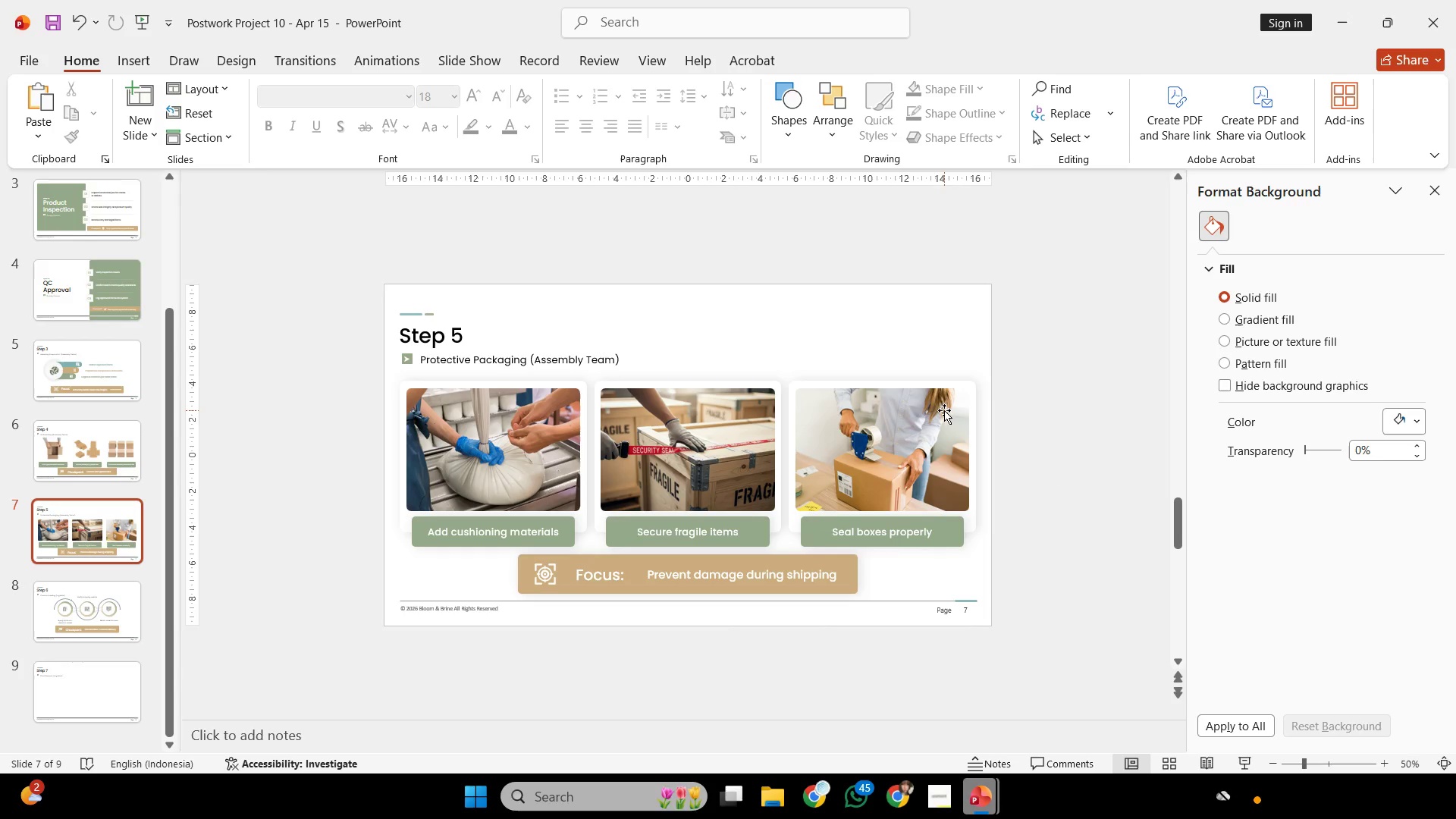 
hold_key(key=ControlLeft, duration=0.64)
scroll: coordinate [846, 639], scroll_direction: up, amount: 2.0
 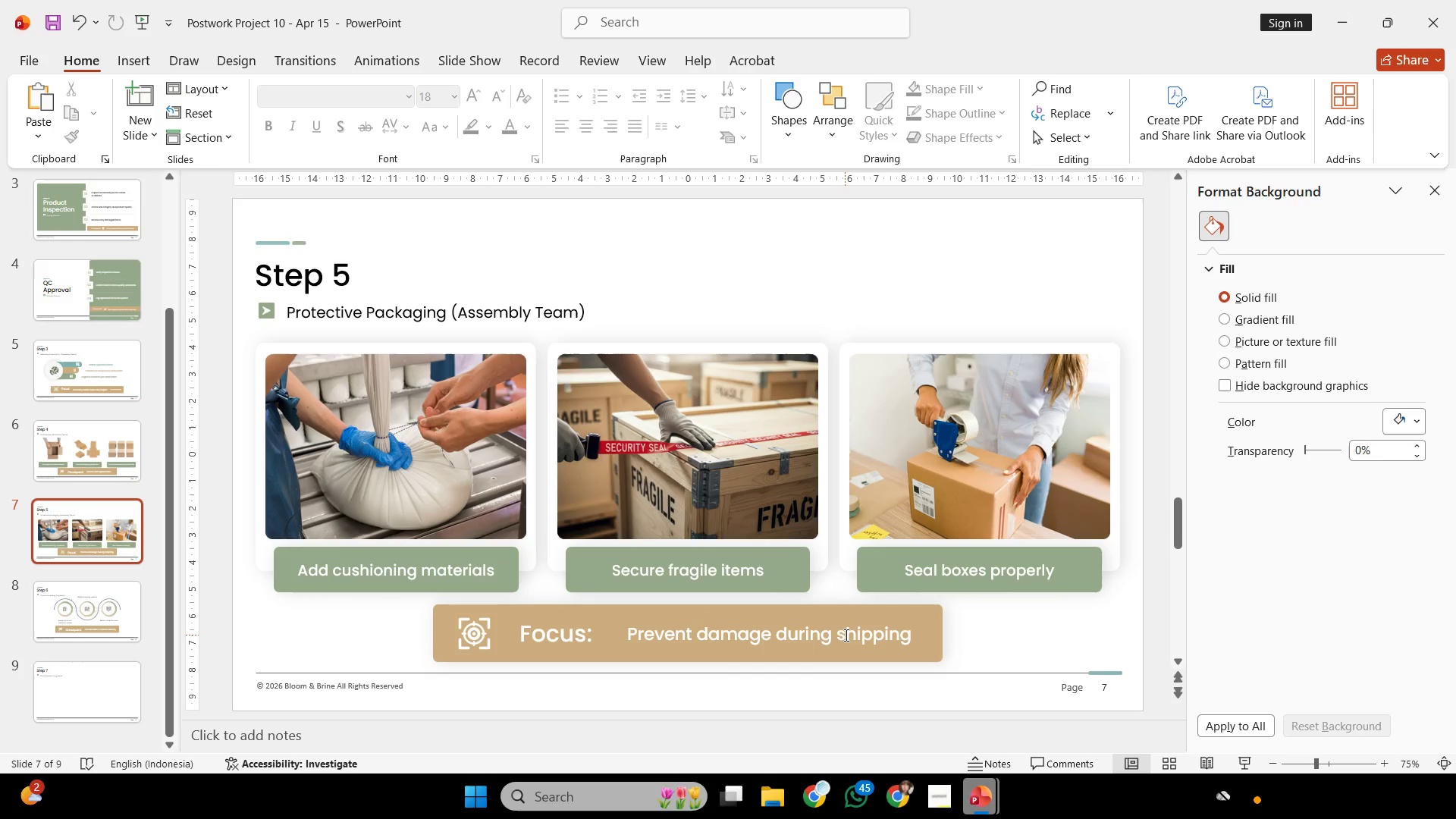 
hold_key(key=ControlLeft, duration=0.72)
scroll: coordinate [845, 635], scroll_direction: down, amount: 2.0
 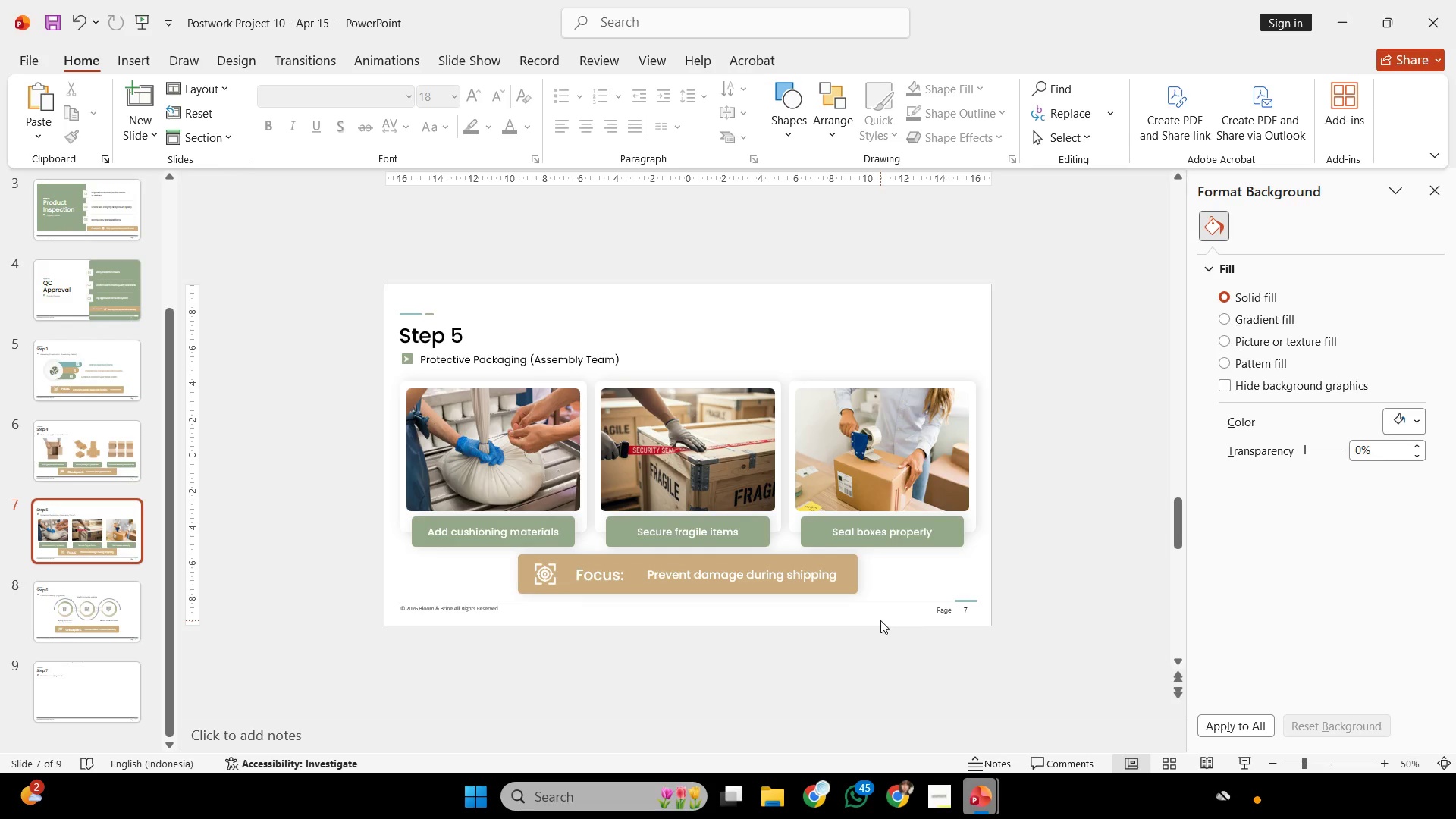 
scroll: coordinate [880, 620], scroll_direction: up, amount: 1.0
 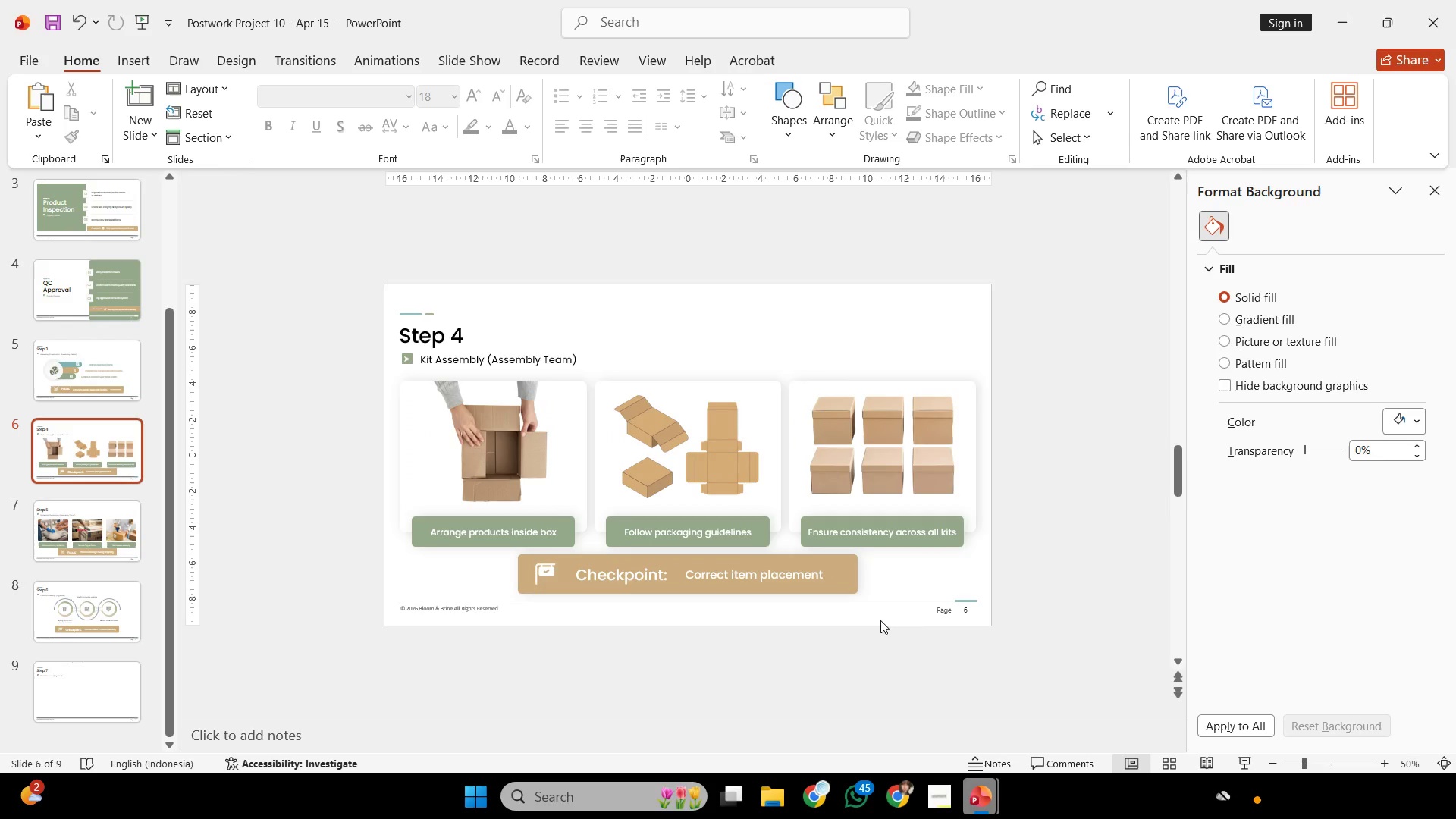 
scroll: coordinate [880, 620], scroll_direction: down, amount: 1.0
 